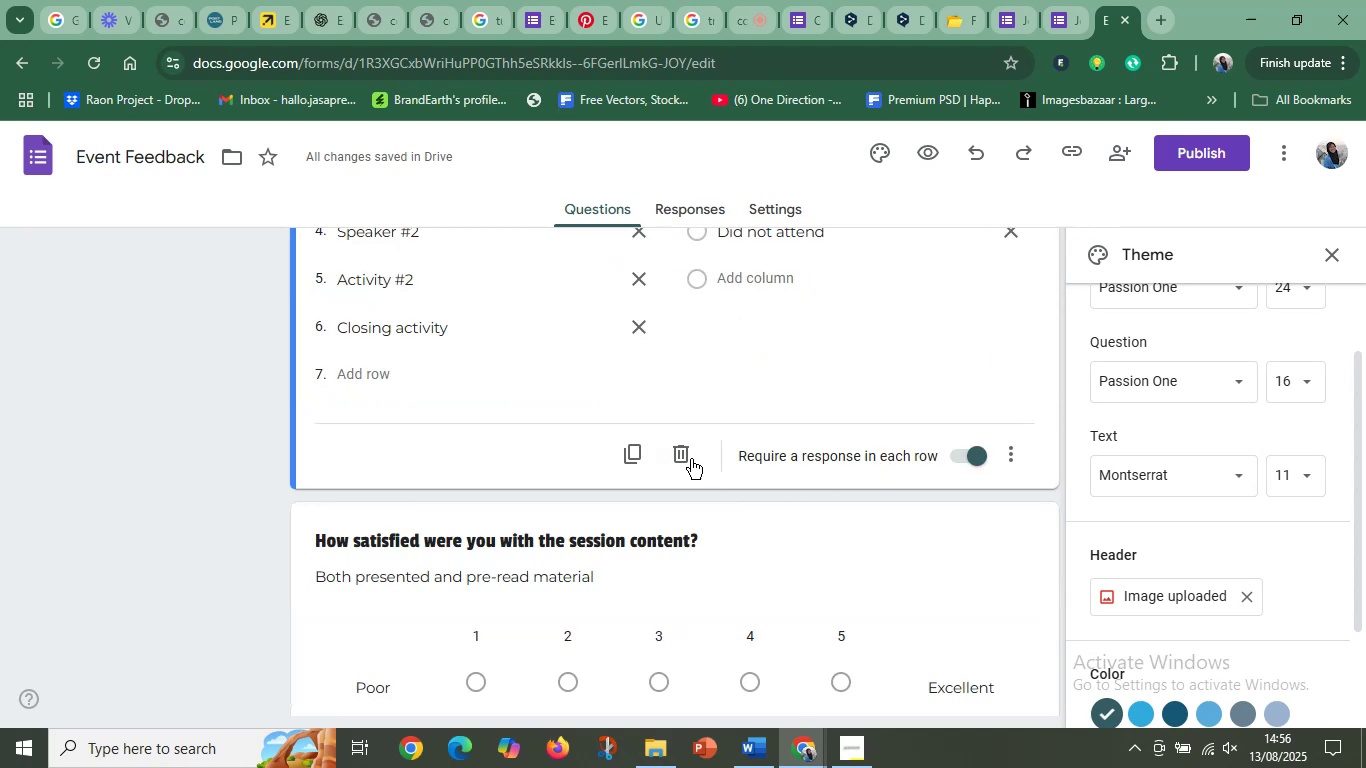 
left_click([690, 458])
 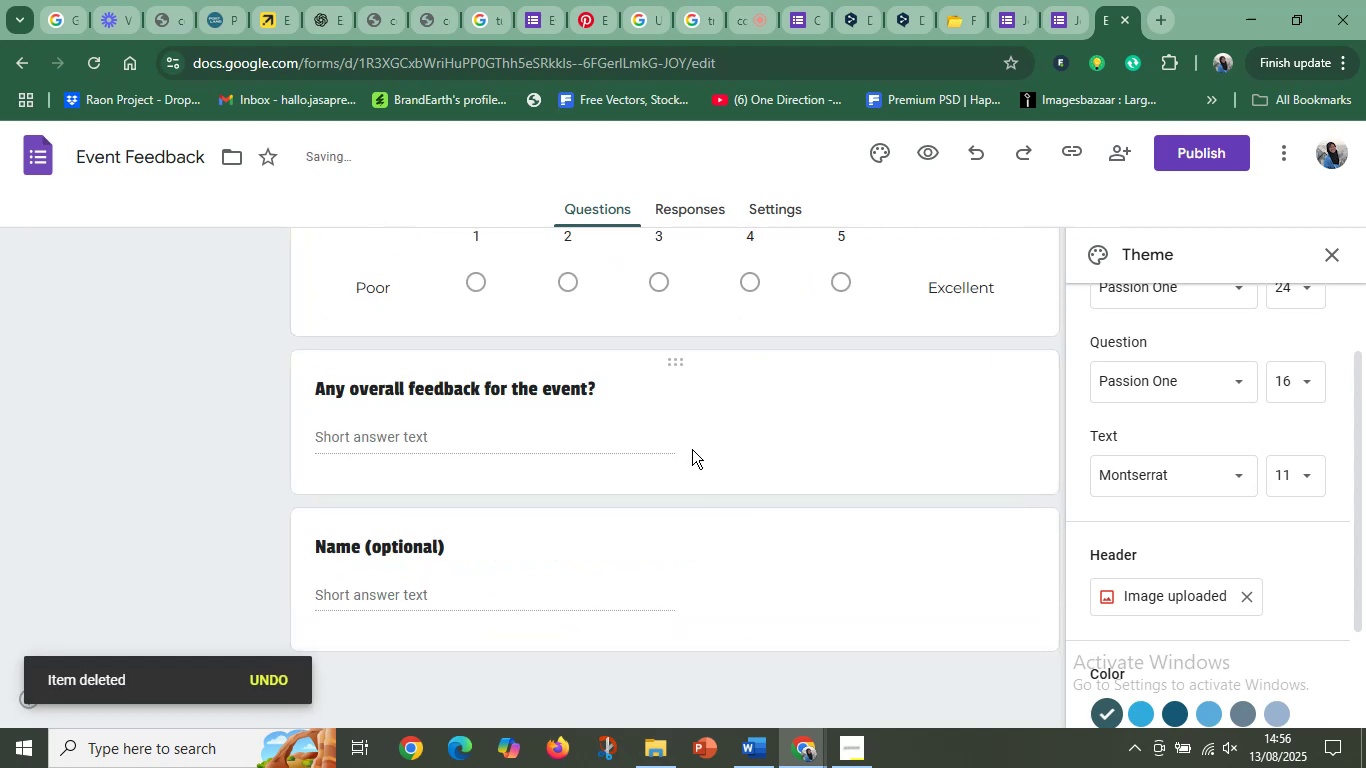 
scroll: coordinate [445, 383], scroll_direction: up, amount: 22.0
 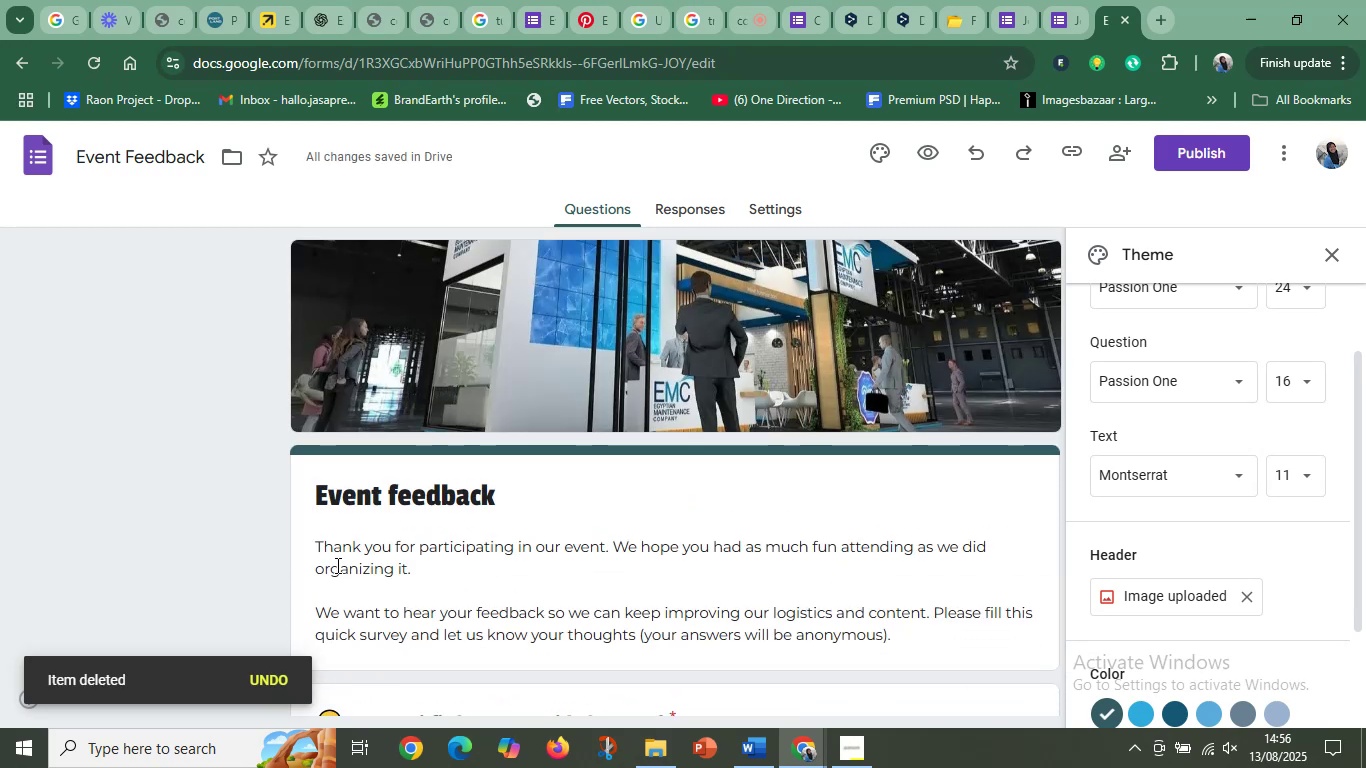 
scroll: coordinate [338, 570], scroll_direction: down, amount: 2.0
 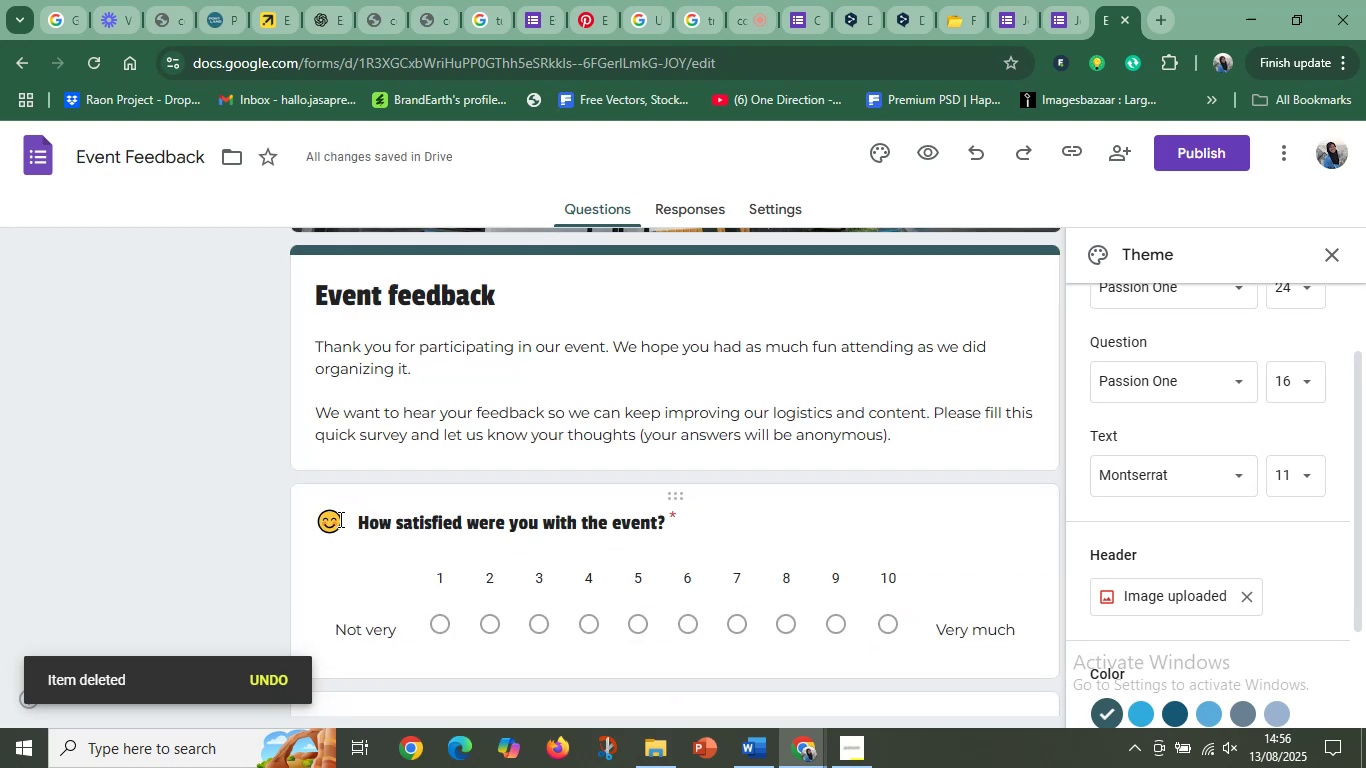 
left_click_drag(start_coordinate=[339, 518], to_coordinate=[298, 522])
 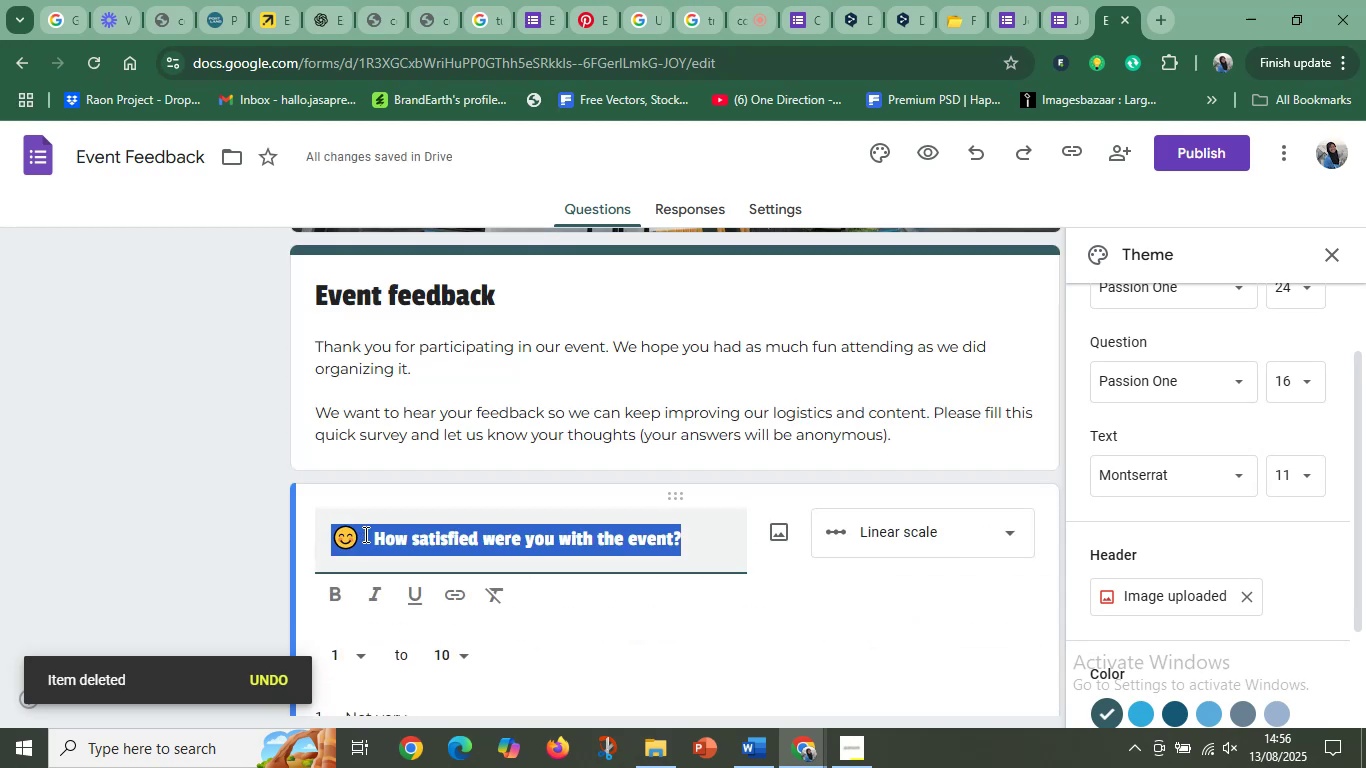 
left_click([364, 534])
 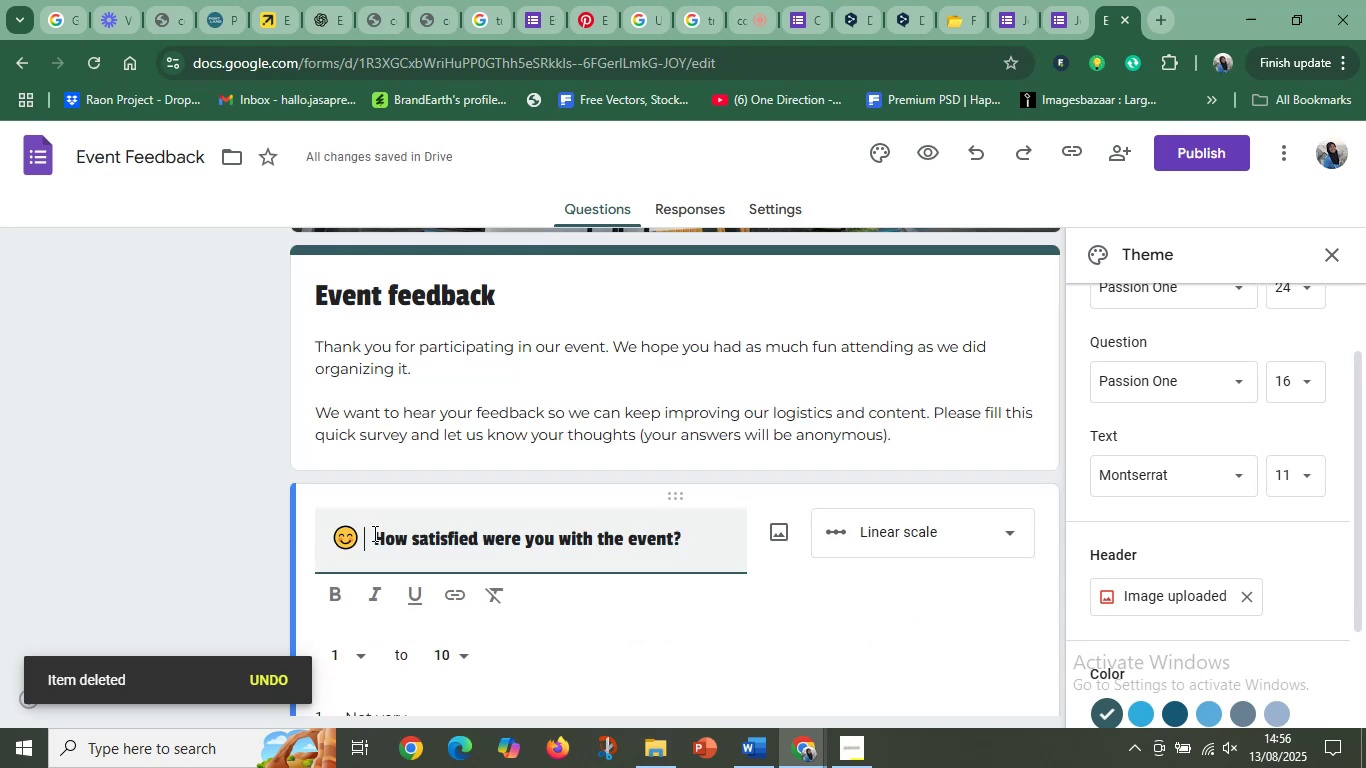 
left_click_drag(start_coordinate=[373, 533], to_coordinate=[327, 535])
 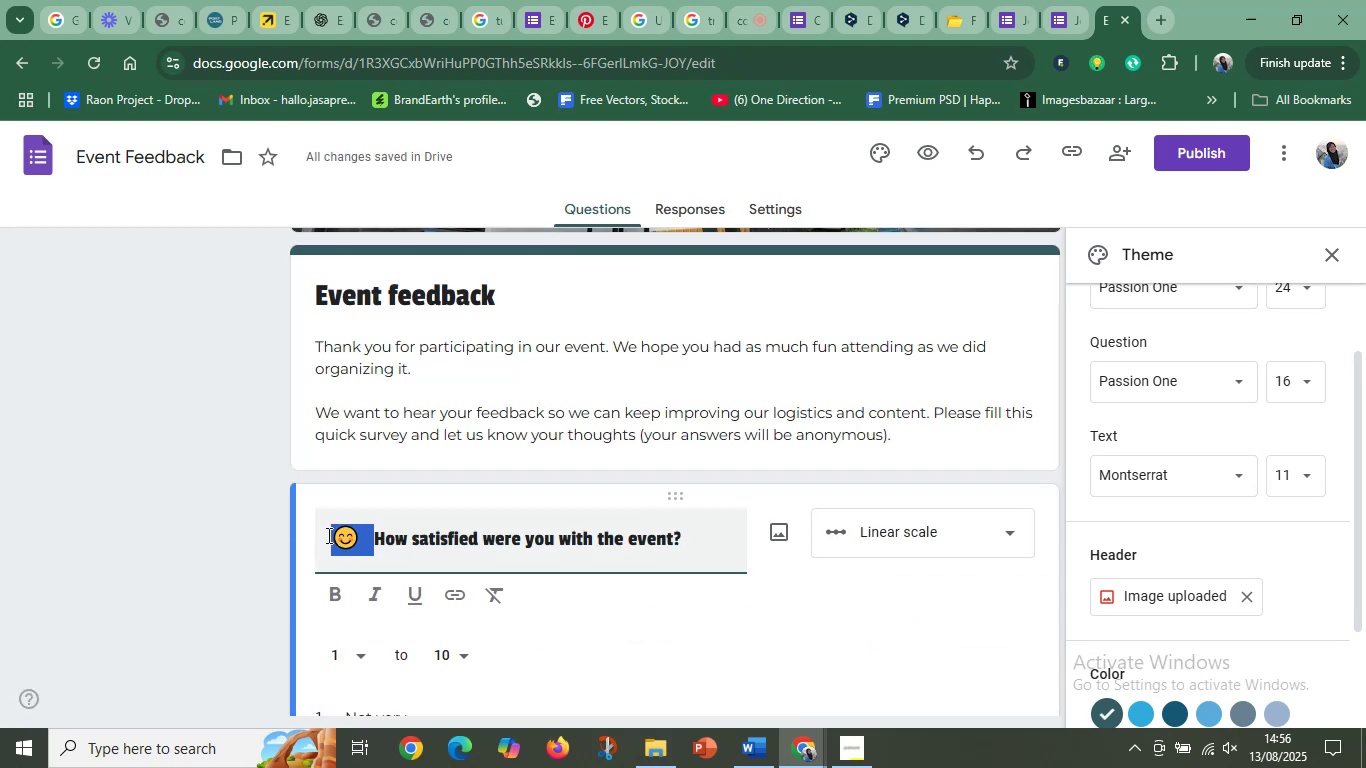 
key(Control+C)
 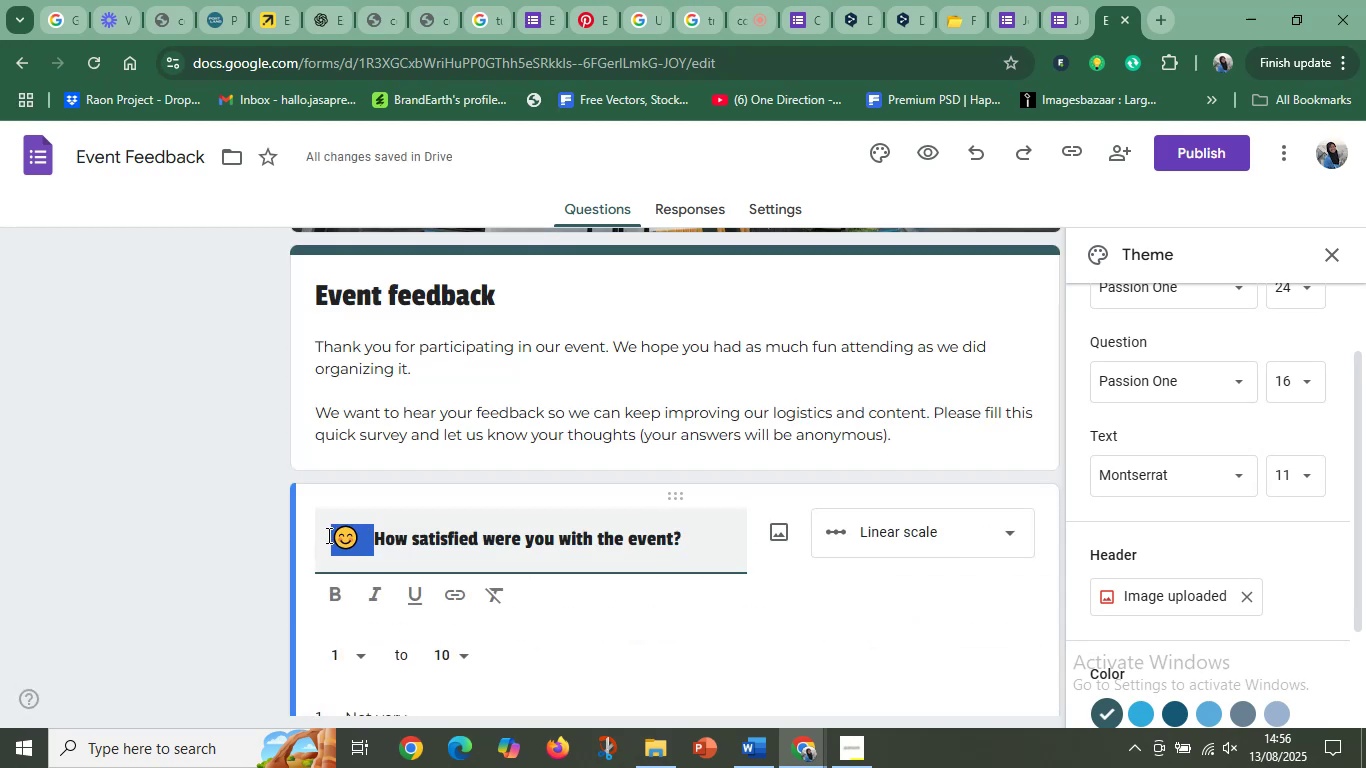 
scroll: coordinate [360, 514], scroll_direction: down, amount: 17.0
 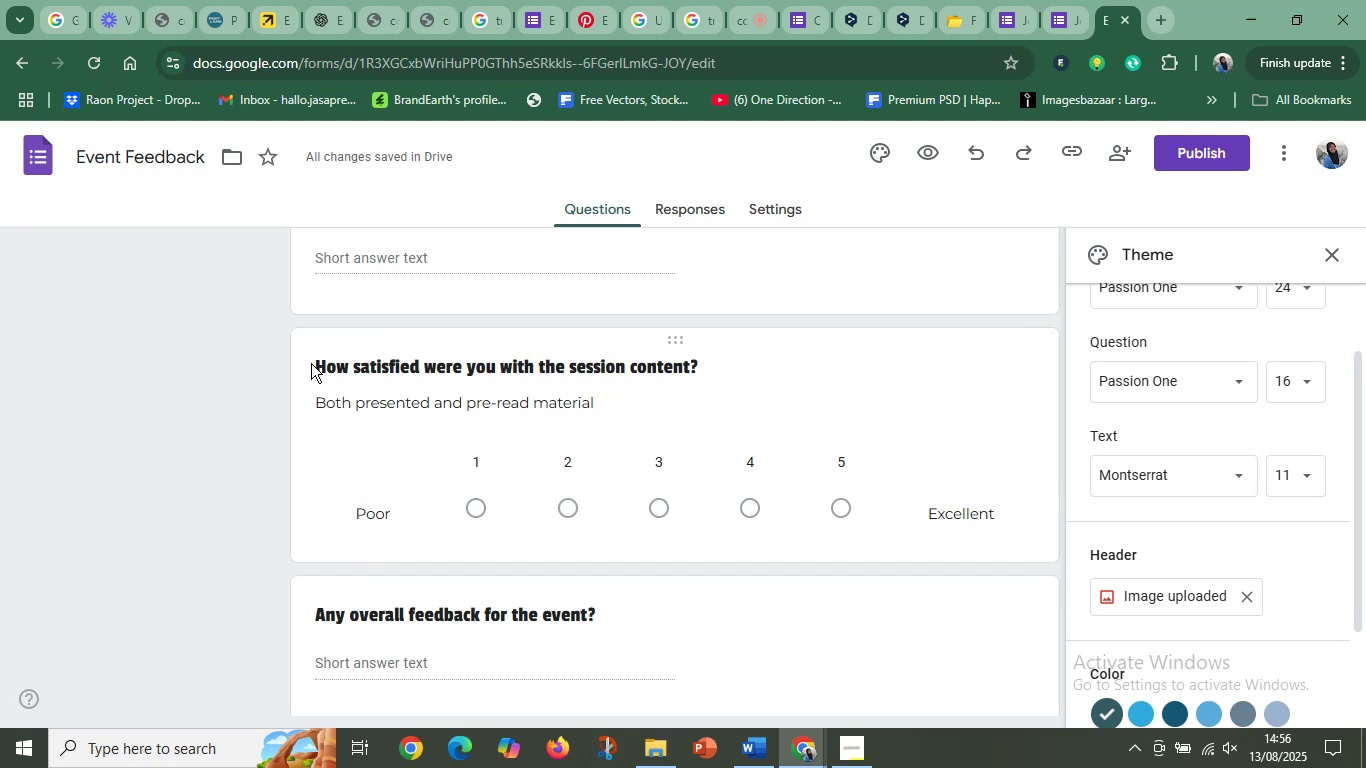 
left_click([313, 362])
 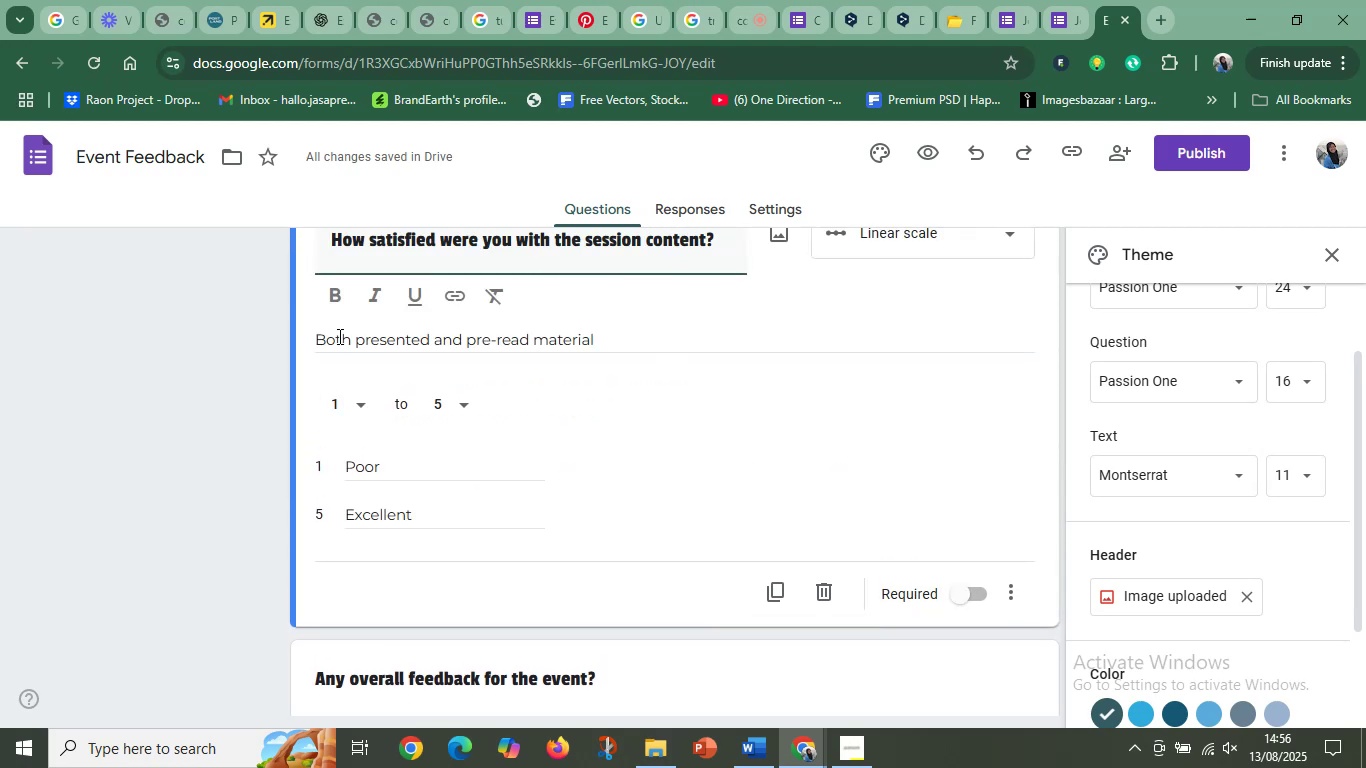 
key(Control+V)
 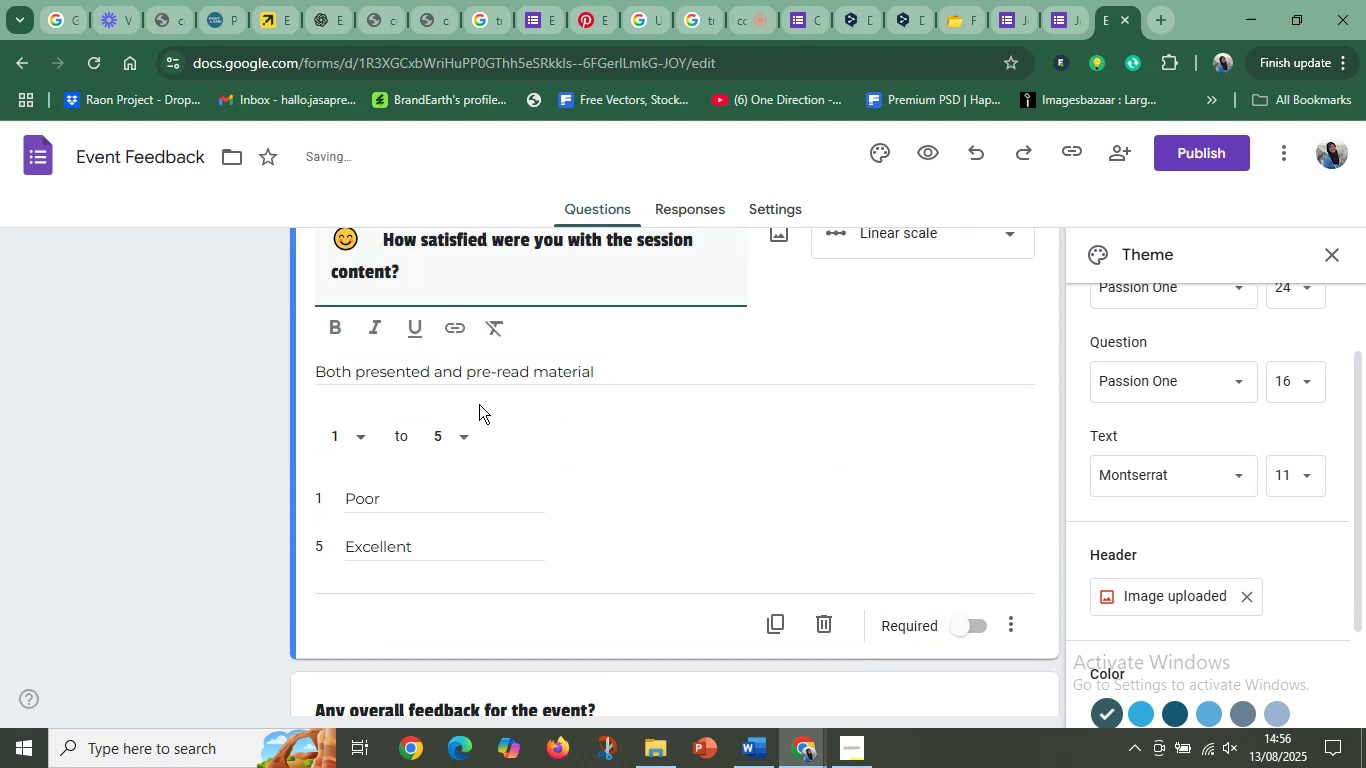 
scroll: coordinate [501, 381], scroll_direction: up, amount: 2.0
 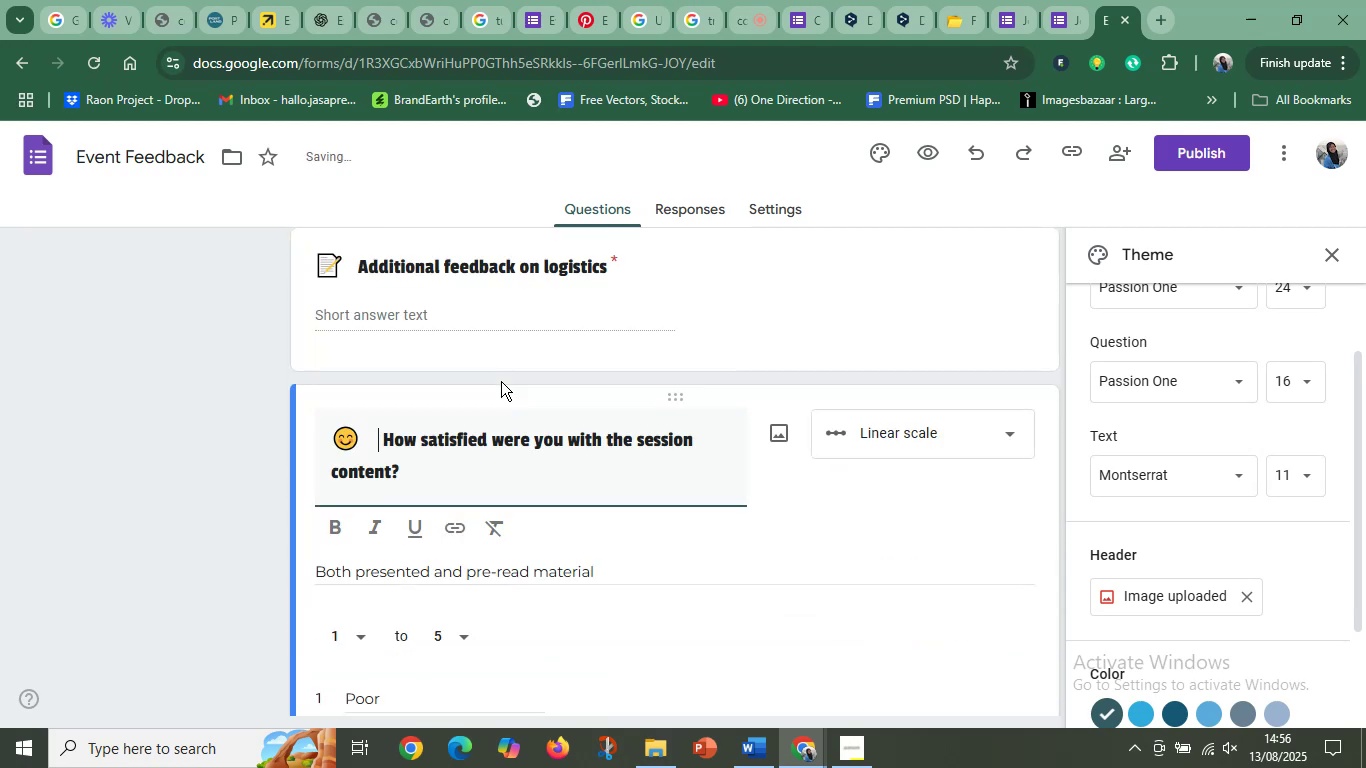 
scroll: coordinate [499, 471], scroll_direction: down, amount: 4.0
 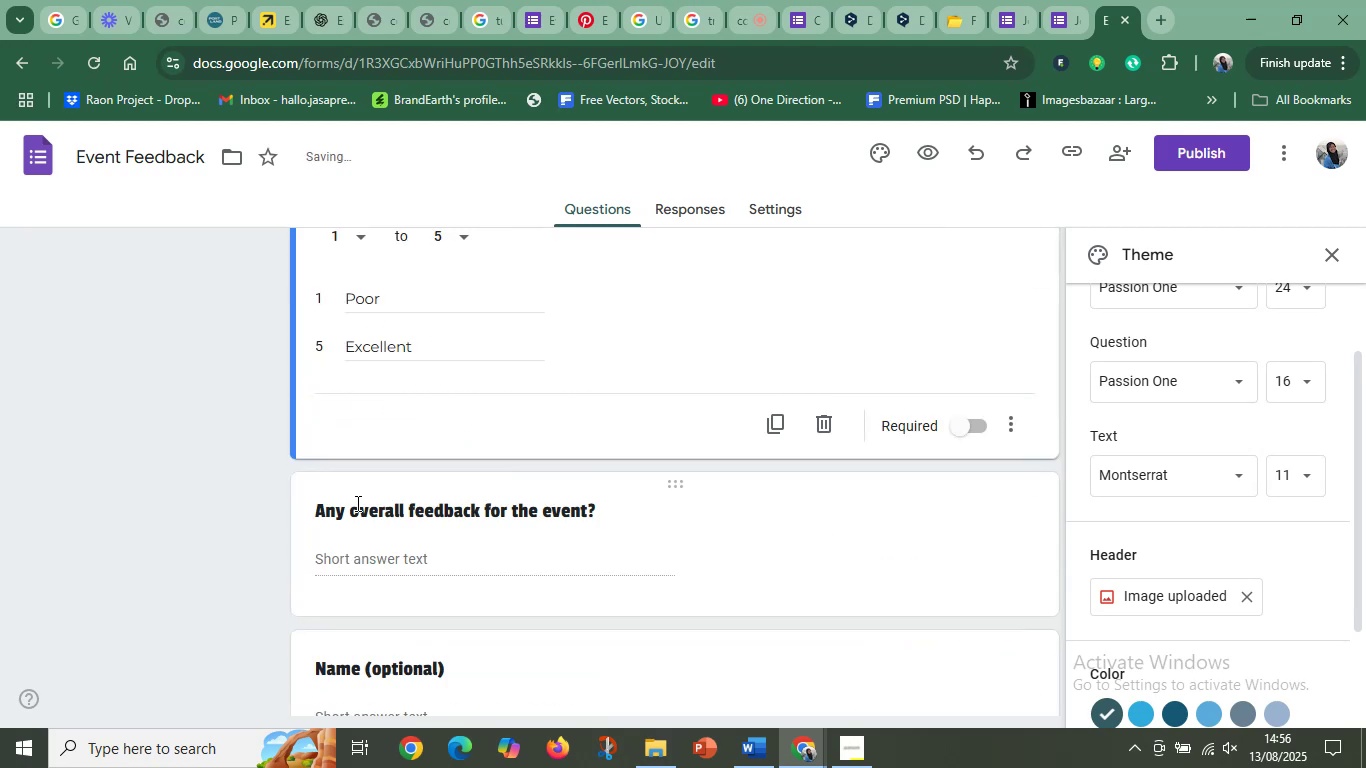 
left_click([341, 509])
 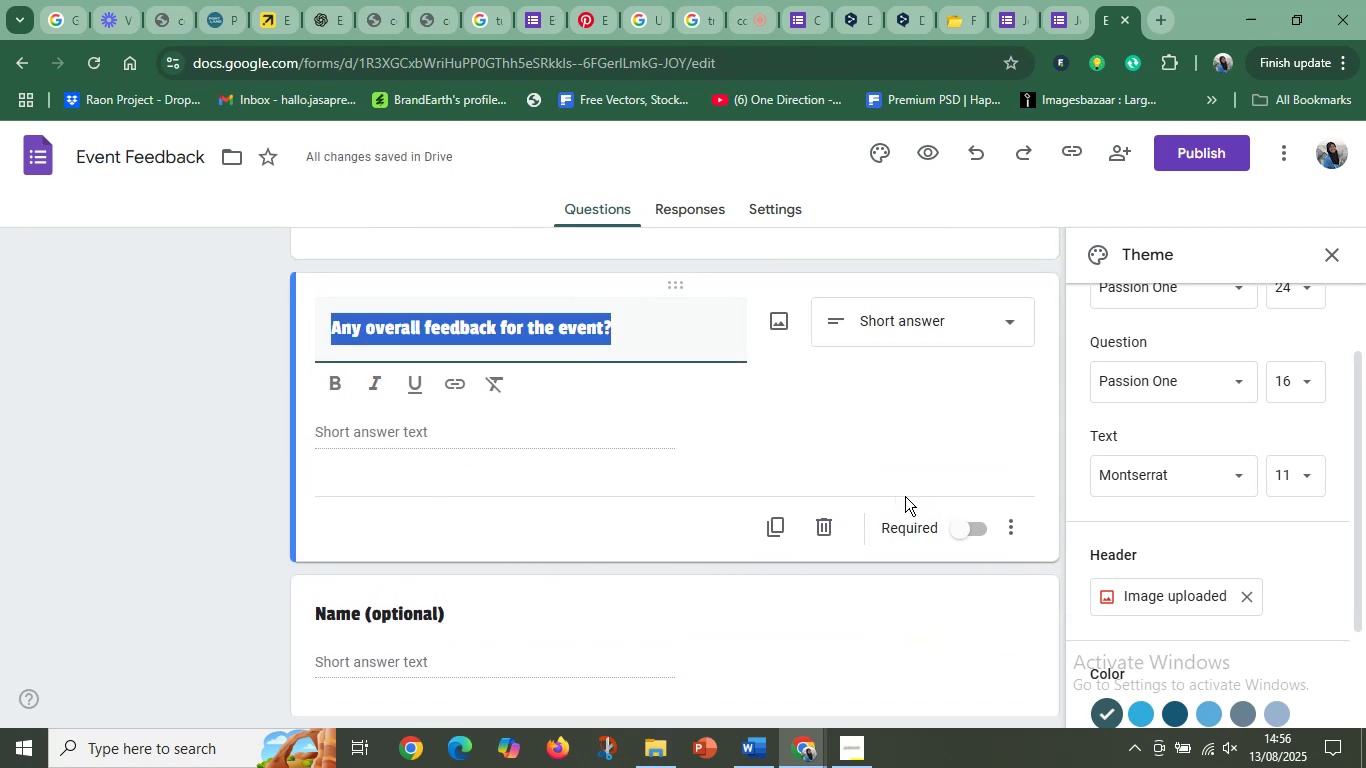 
scroll: coordinate [541, 473], scroll_direction: up, amount: 4.0
 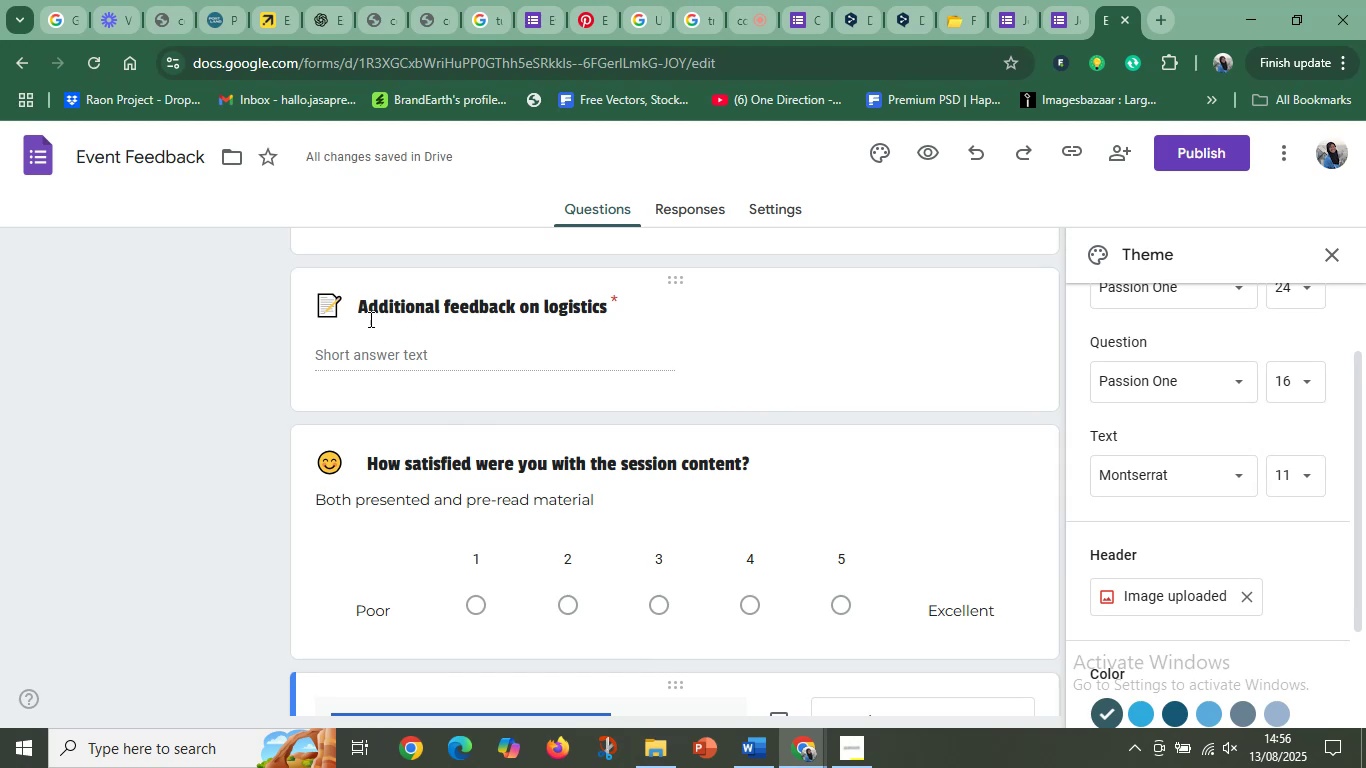 
left_click_drag(start_coordinate=[358, 312], to_coordinate=[298, 317])
 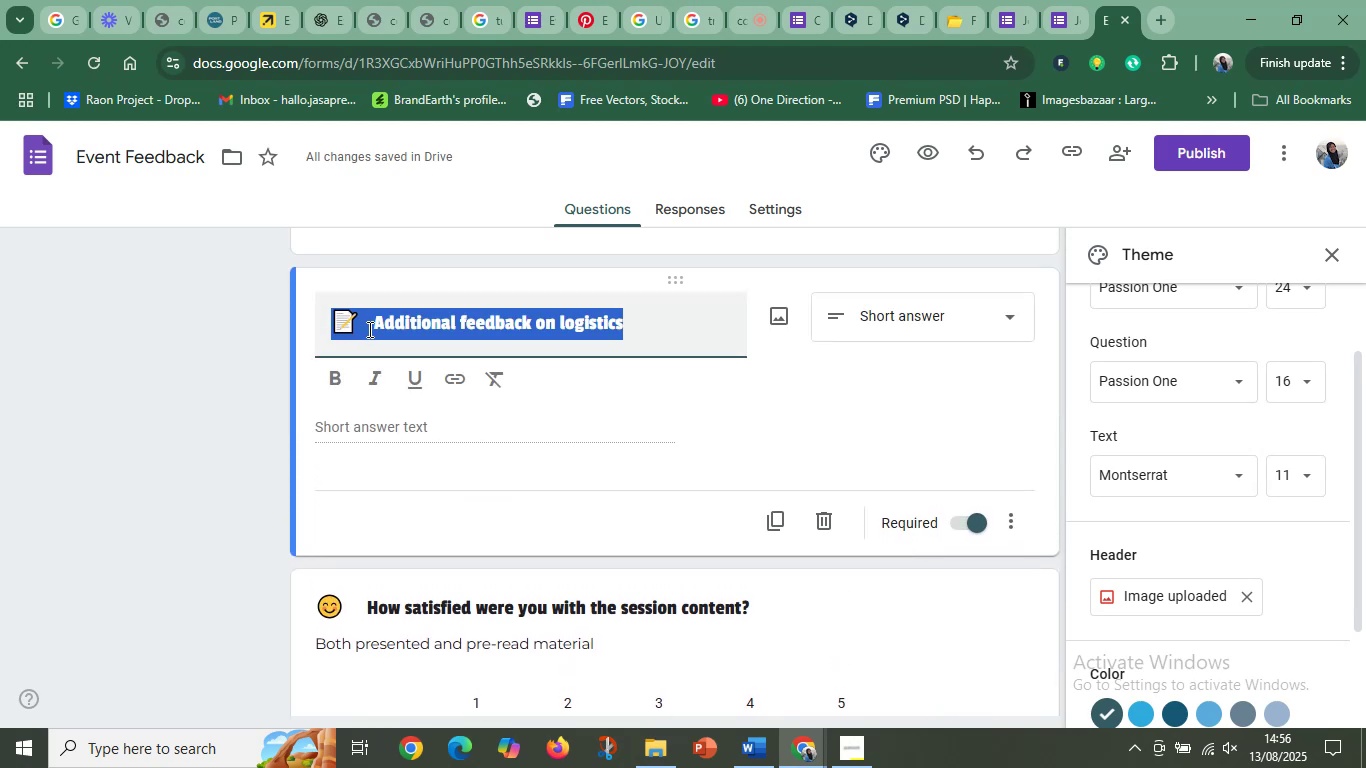 
left_click([372, 329])
 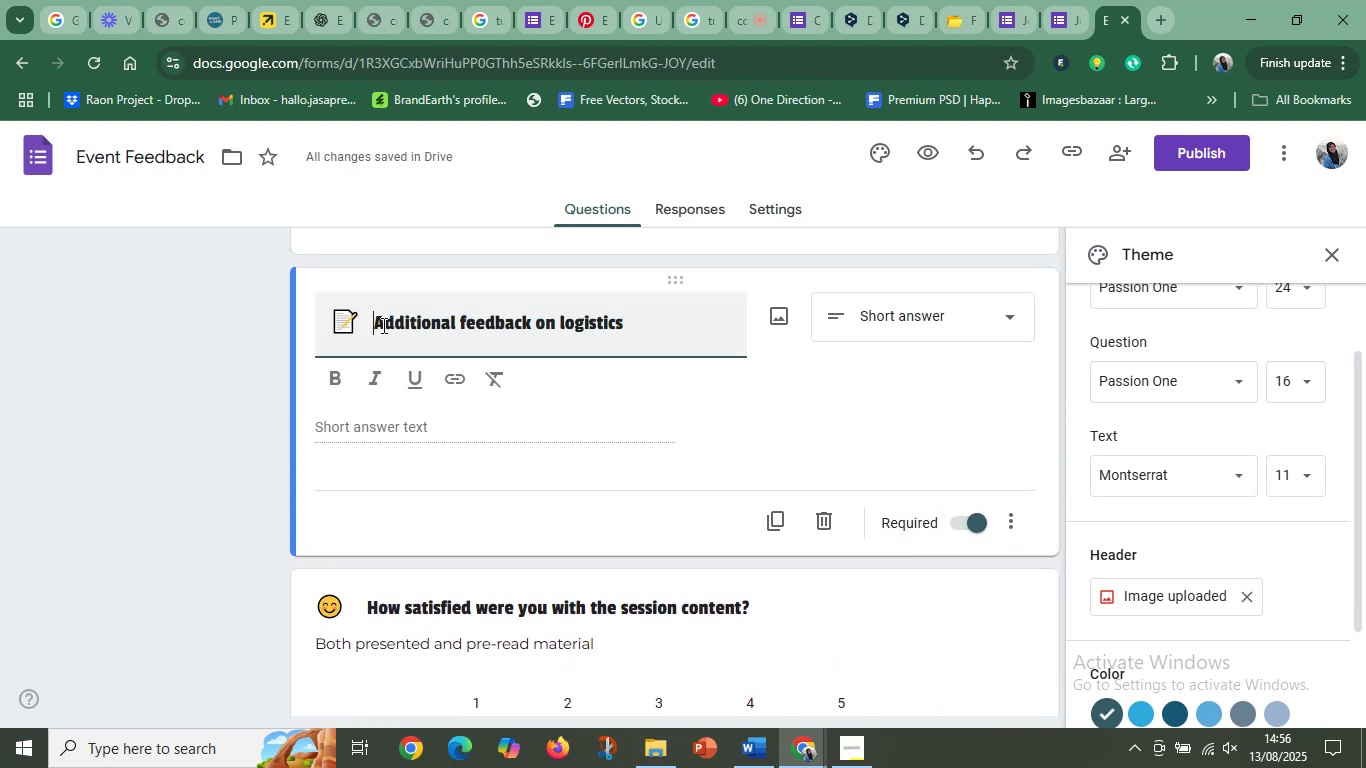 
left_click_drag(start_coordinate=[381, 325], to_coordinate=[313, 330])
 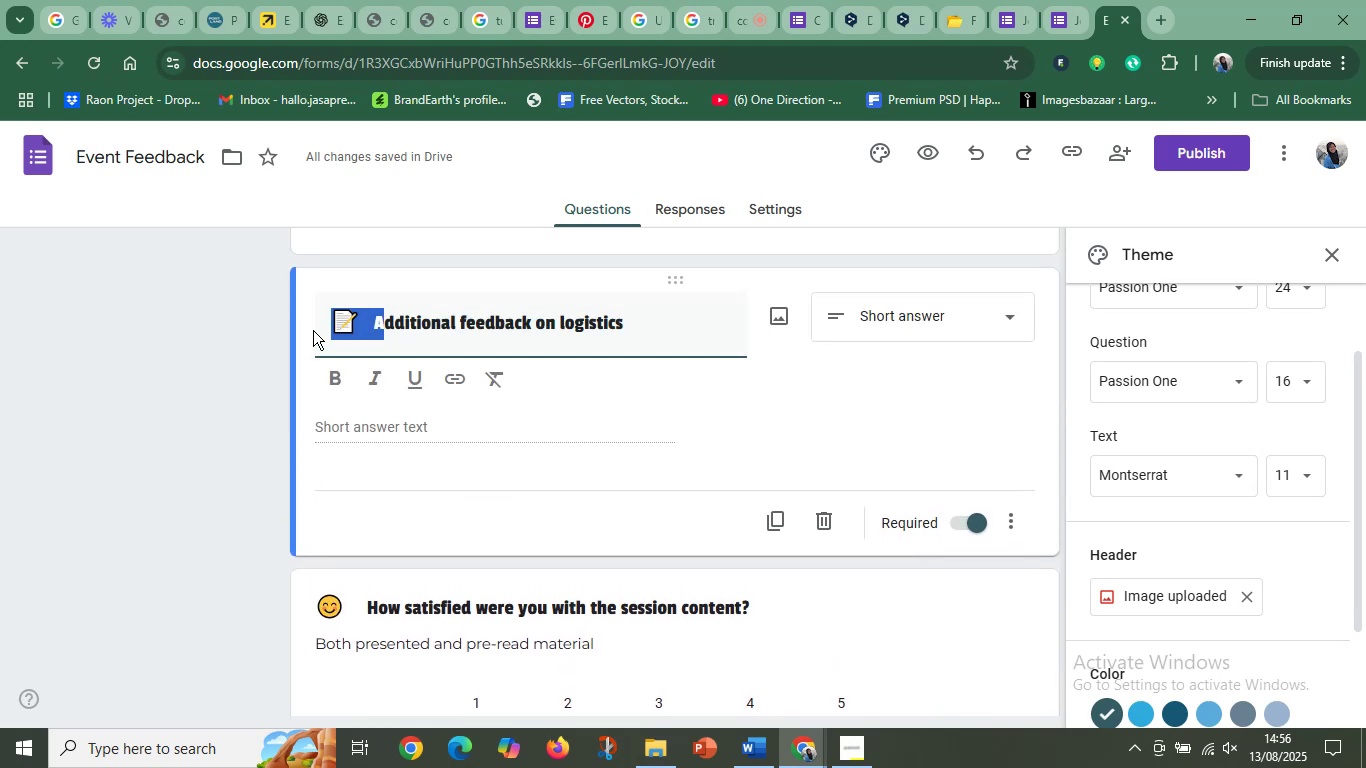 
key(Control+C)
 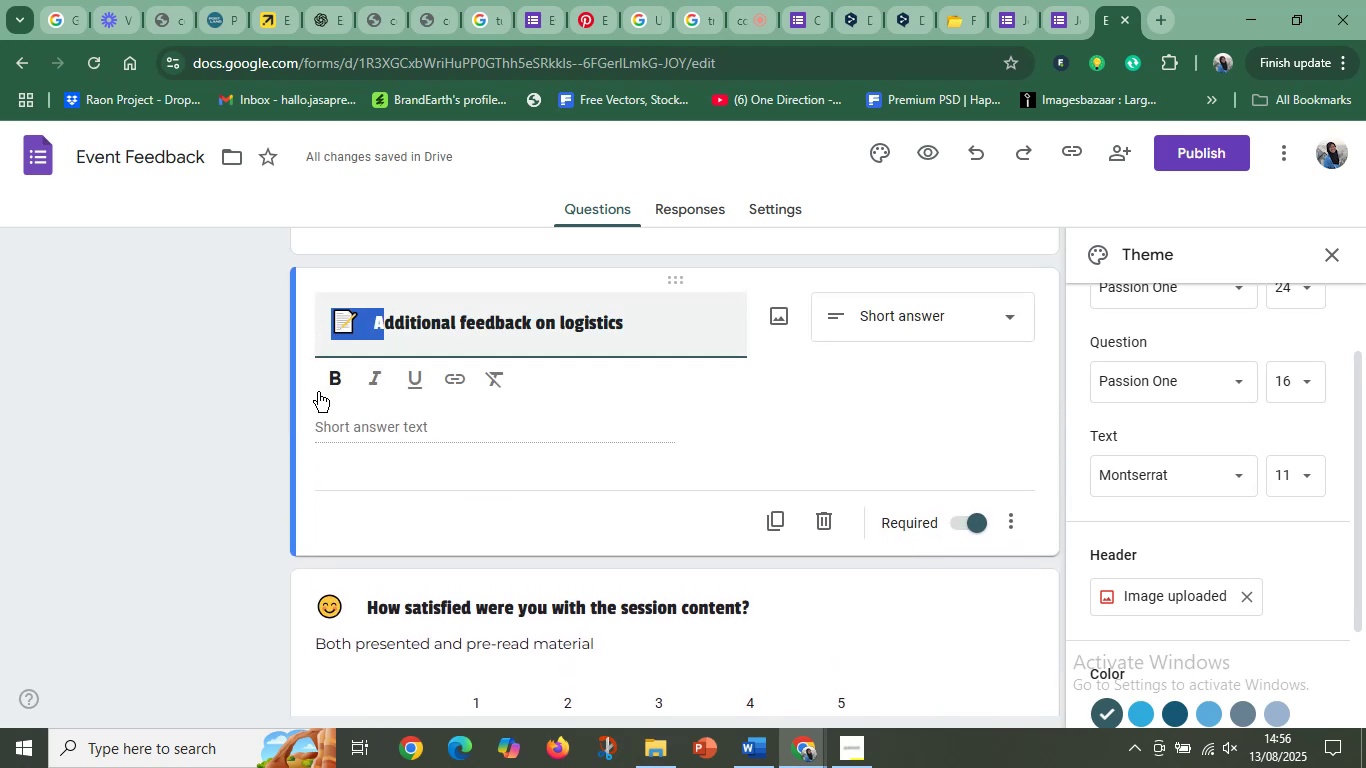 
scroll: coordinate [342, 450], scroll_direction: down, amount: 6.0
 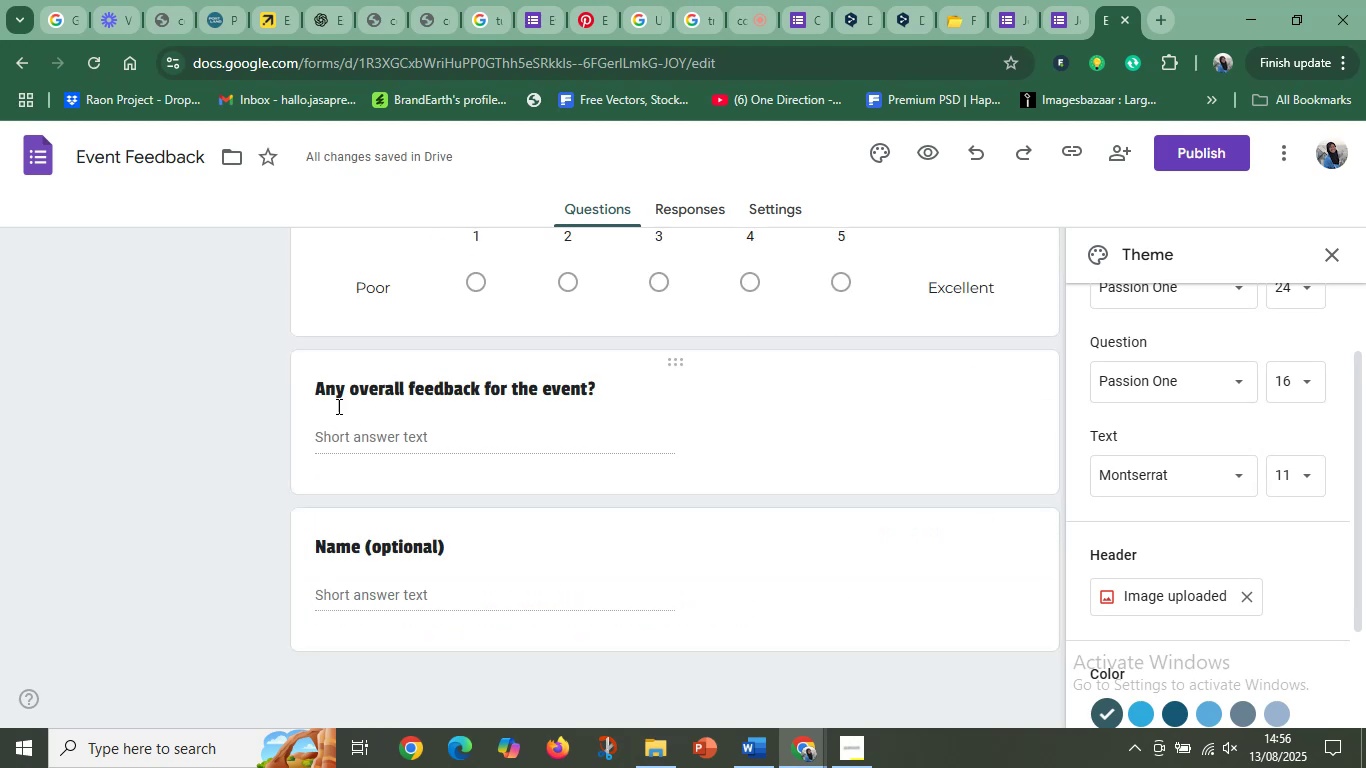 
left_click_drag(start_coordinate=[326, 386], to_coordinate=[269, 396])
 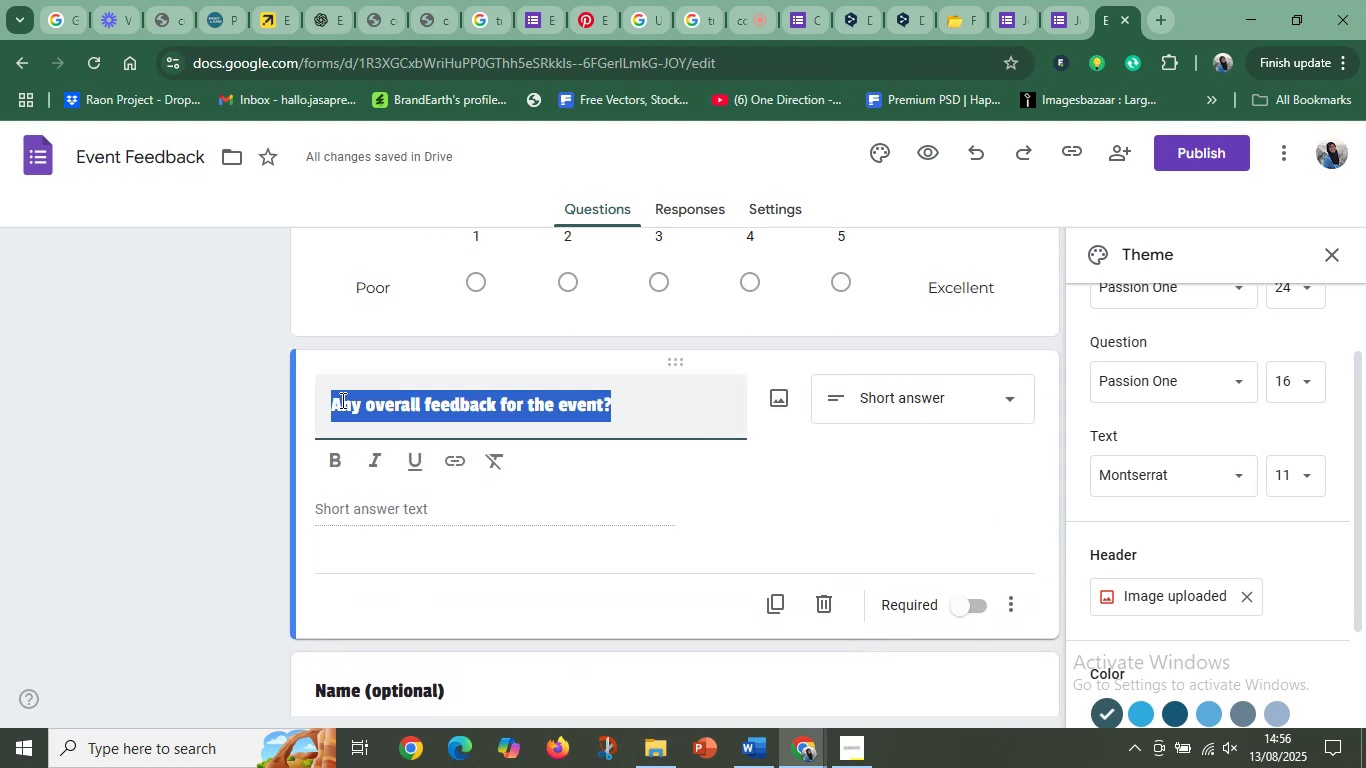 
left_click([341, 400])
 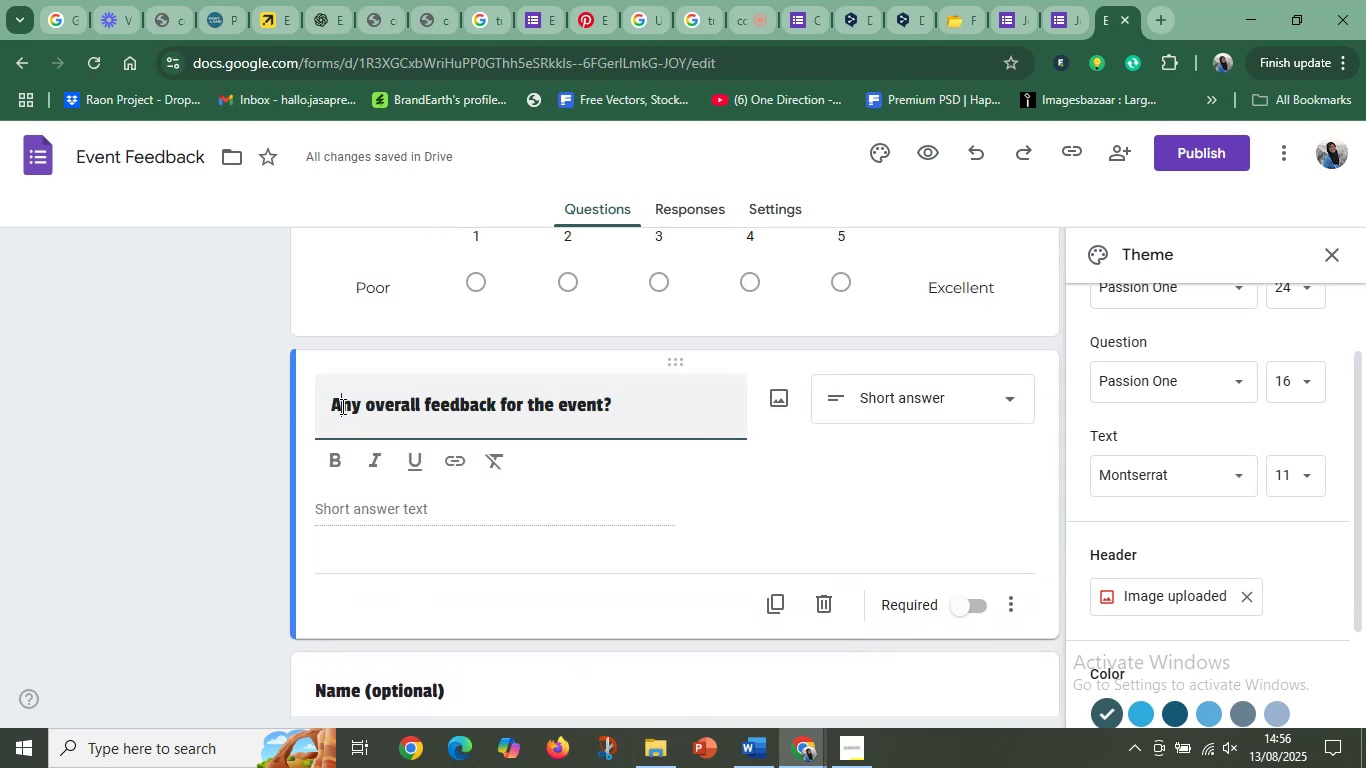 
left_click_drag(start_coordinate=[342, 407], to_coordinate=[295, 409])
 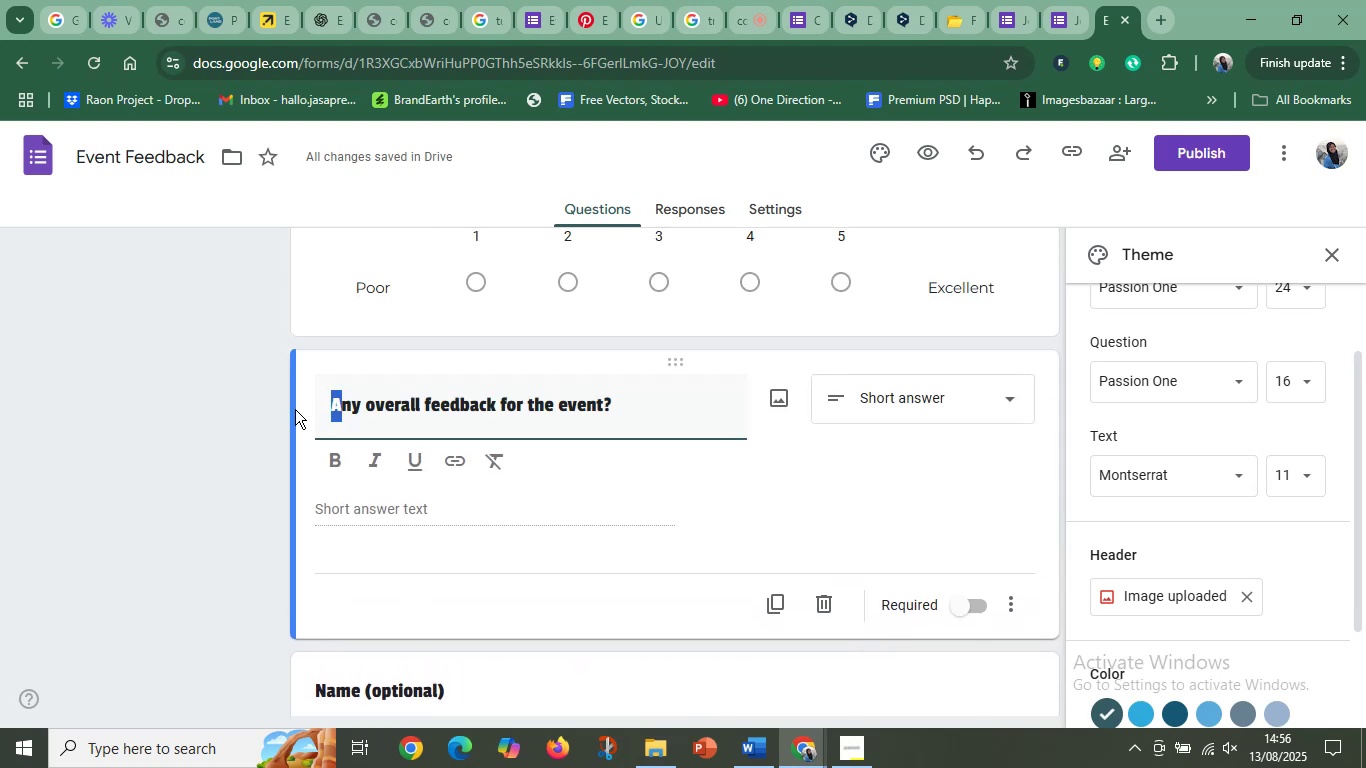 
key(Control+V)
 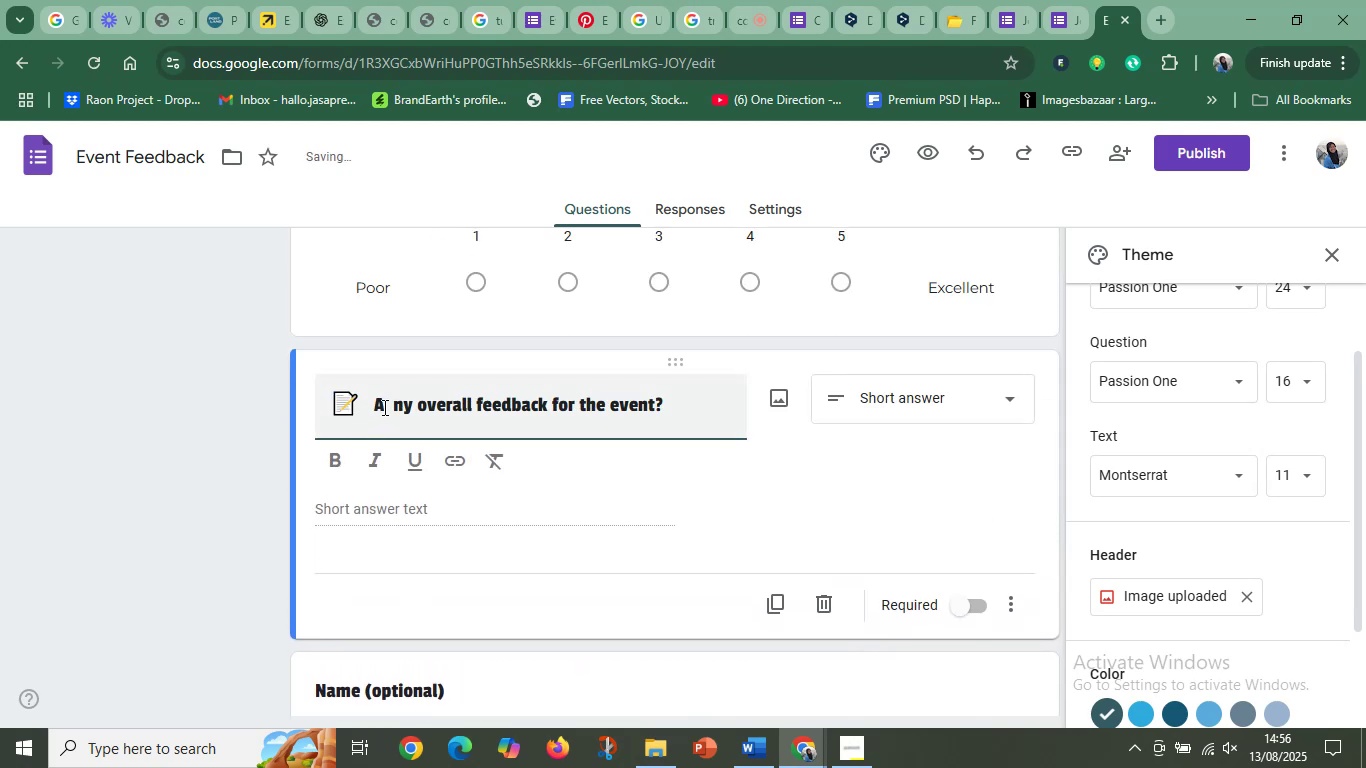 
key(Delete)
 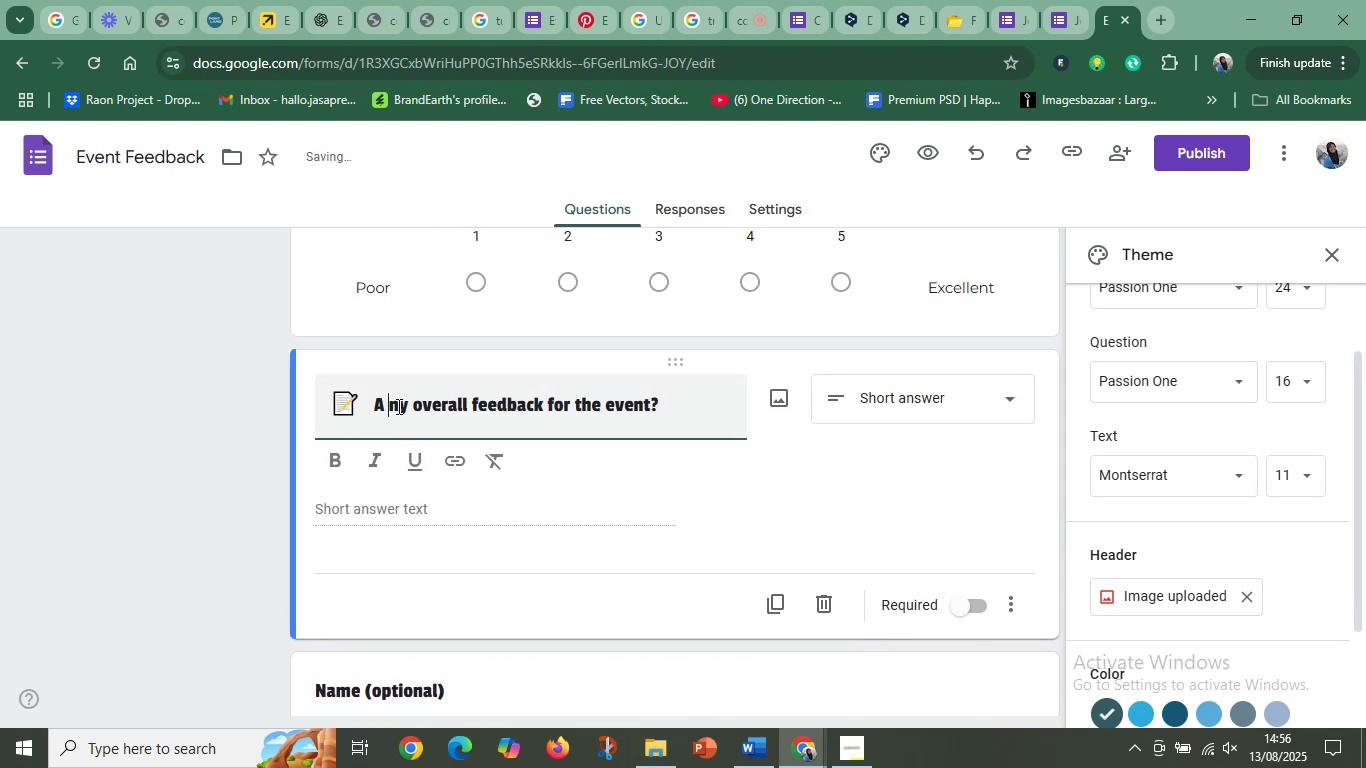 
key(Backspace)
 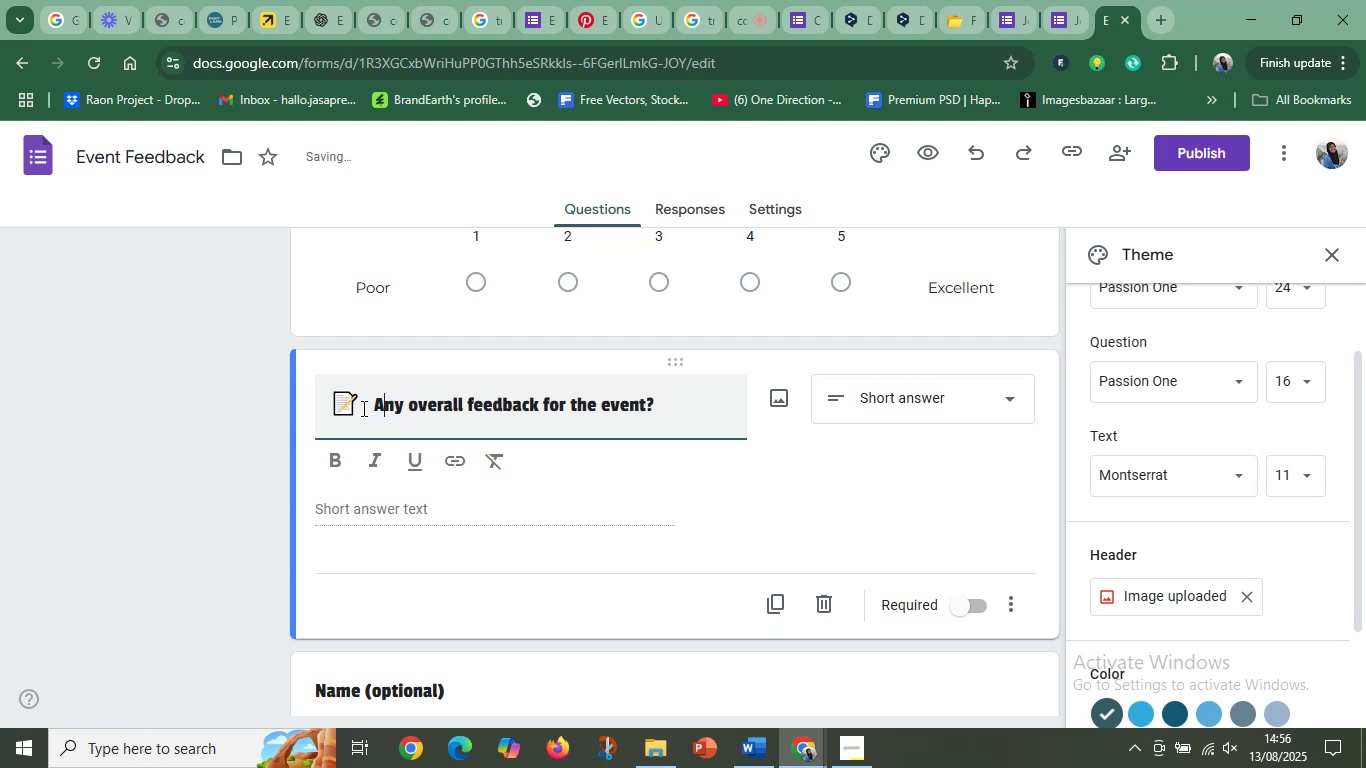 
scroll: coordinate [464, 538], scroll_direction: down, amount: 2.0
 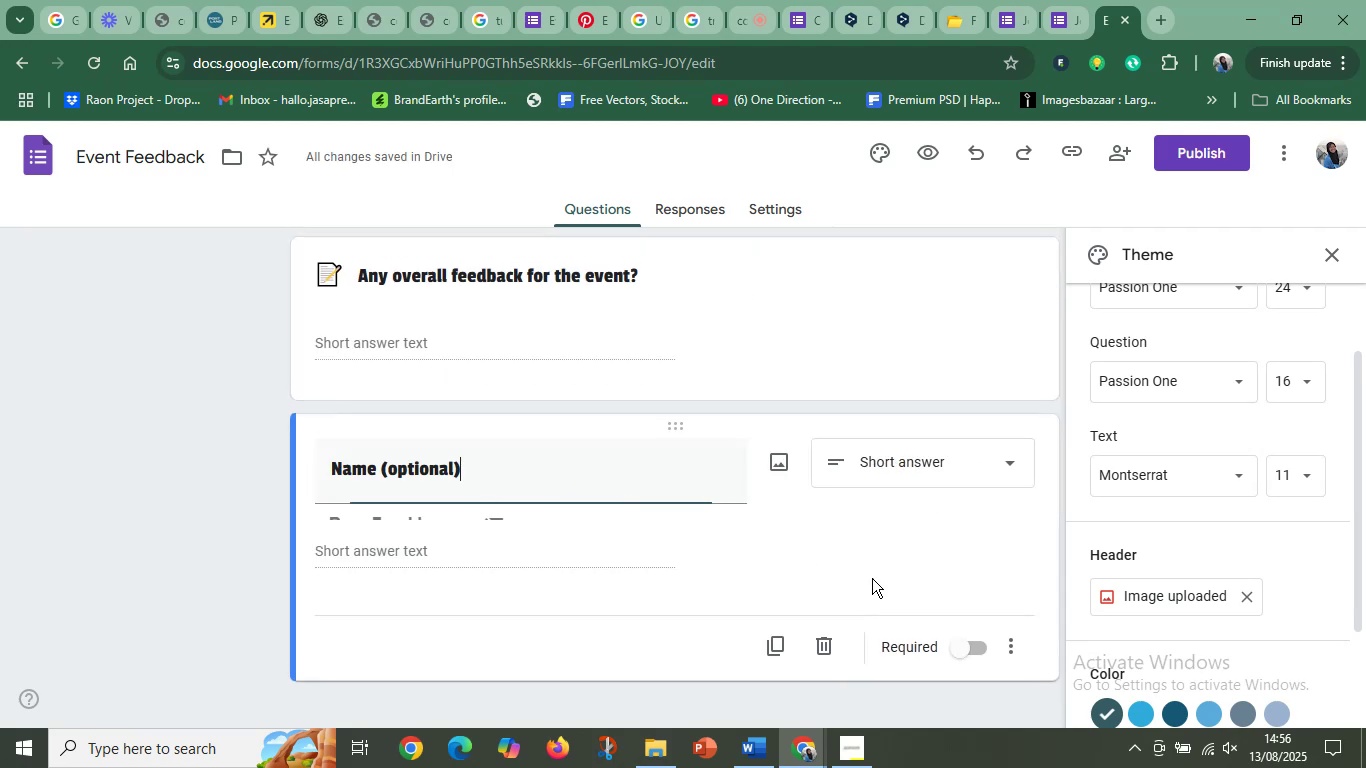 
left_click([820, 668])
 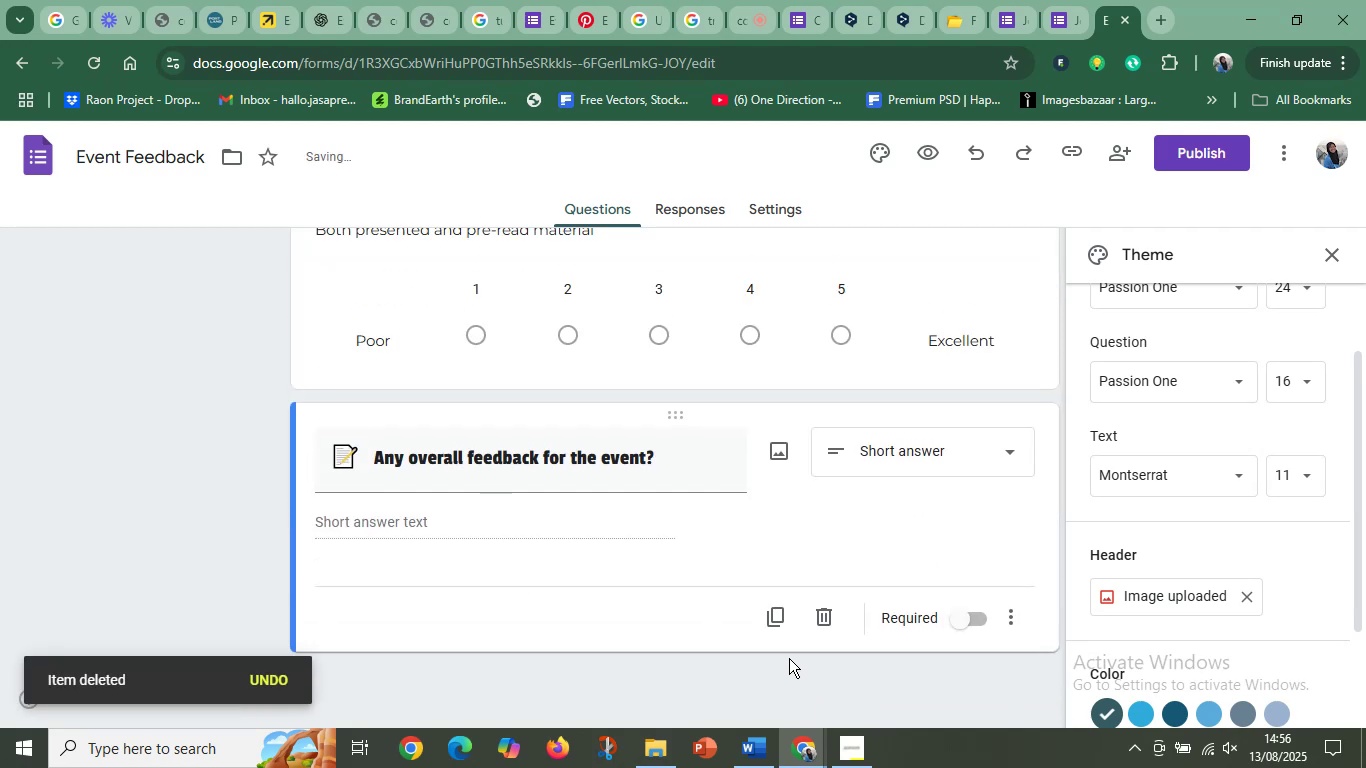 
scroll: coordinate [689, 540], scroll_direction: up, amount: 20.0
 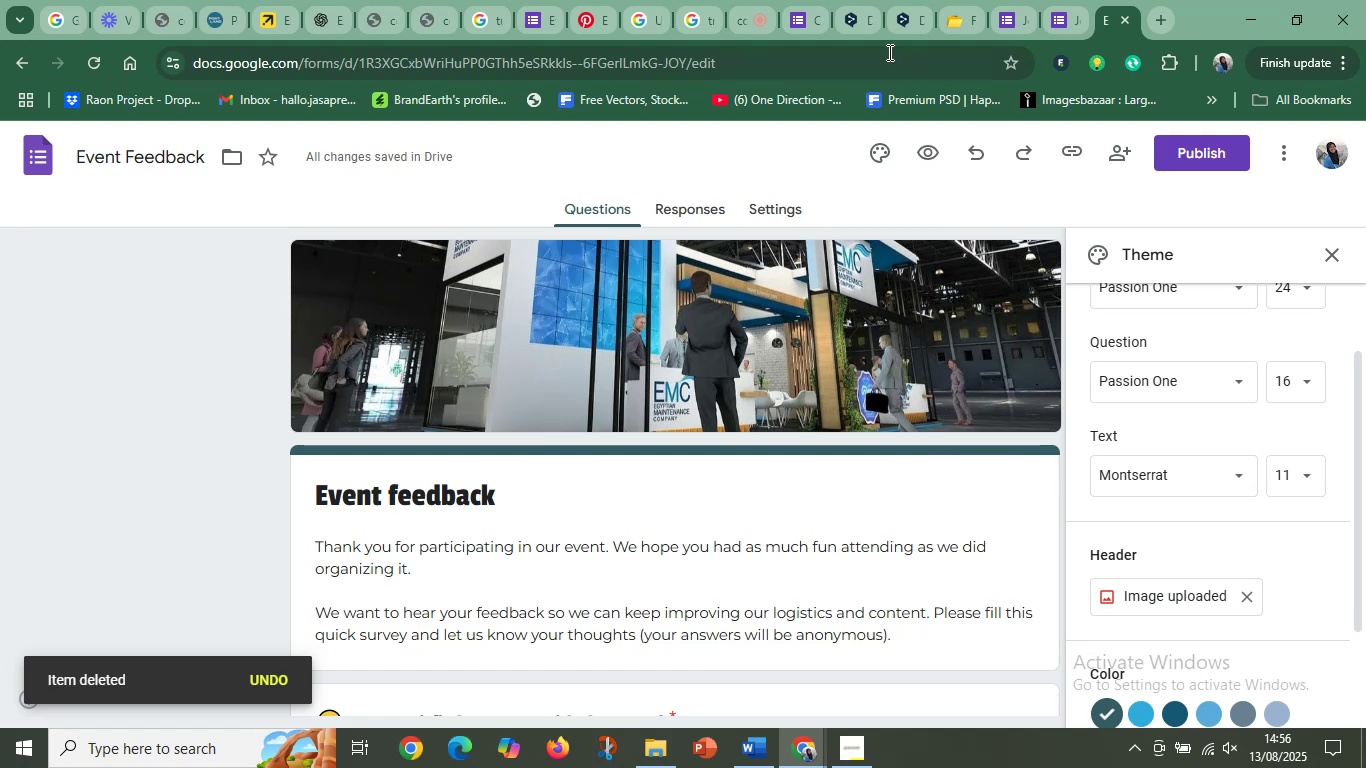 
left_click([752, 23])
 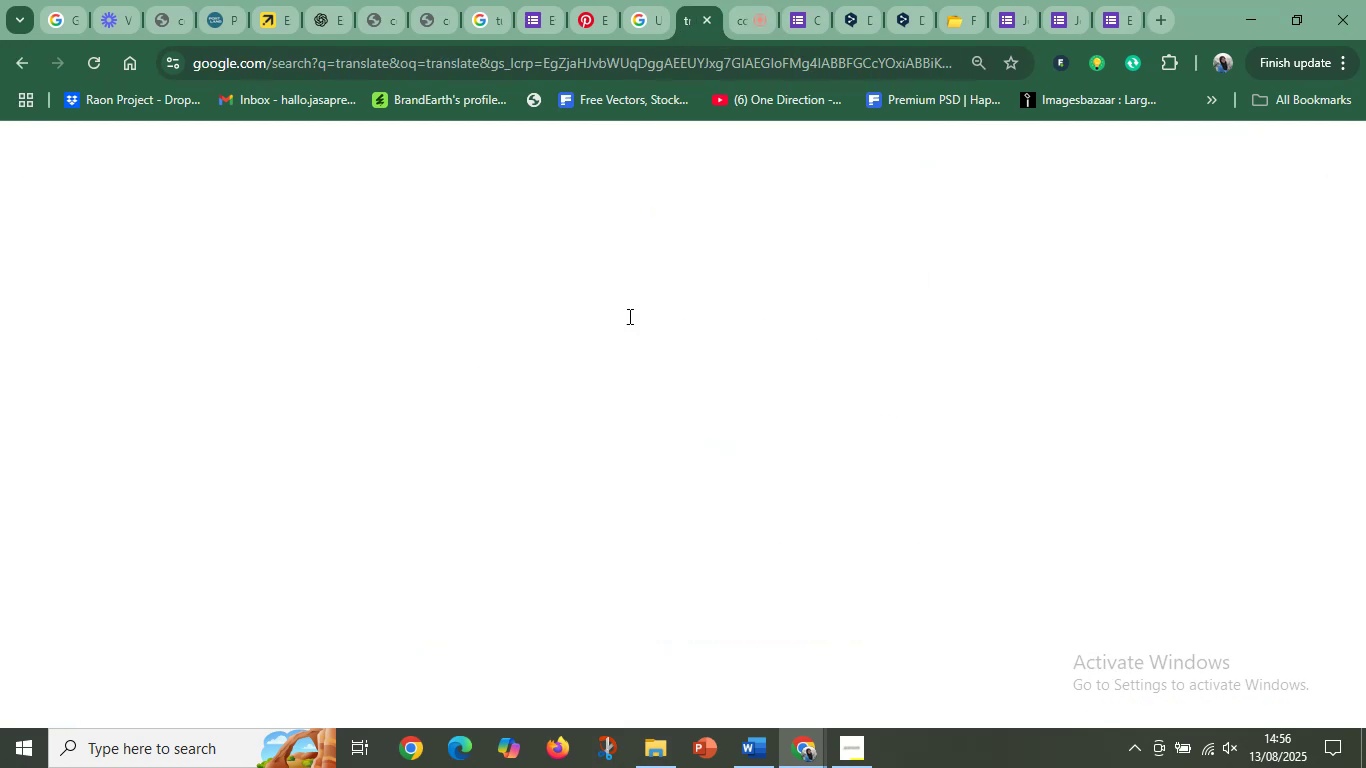 
left_click([798, 0])
 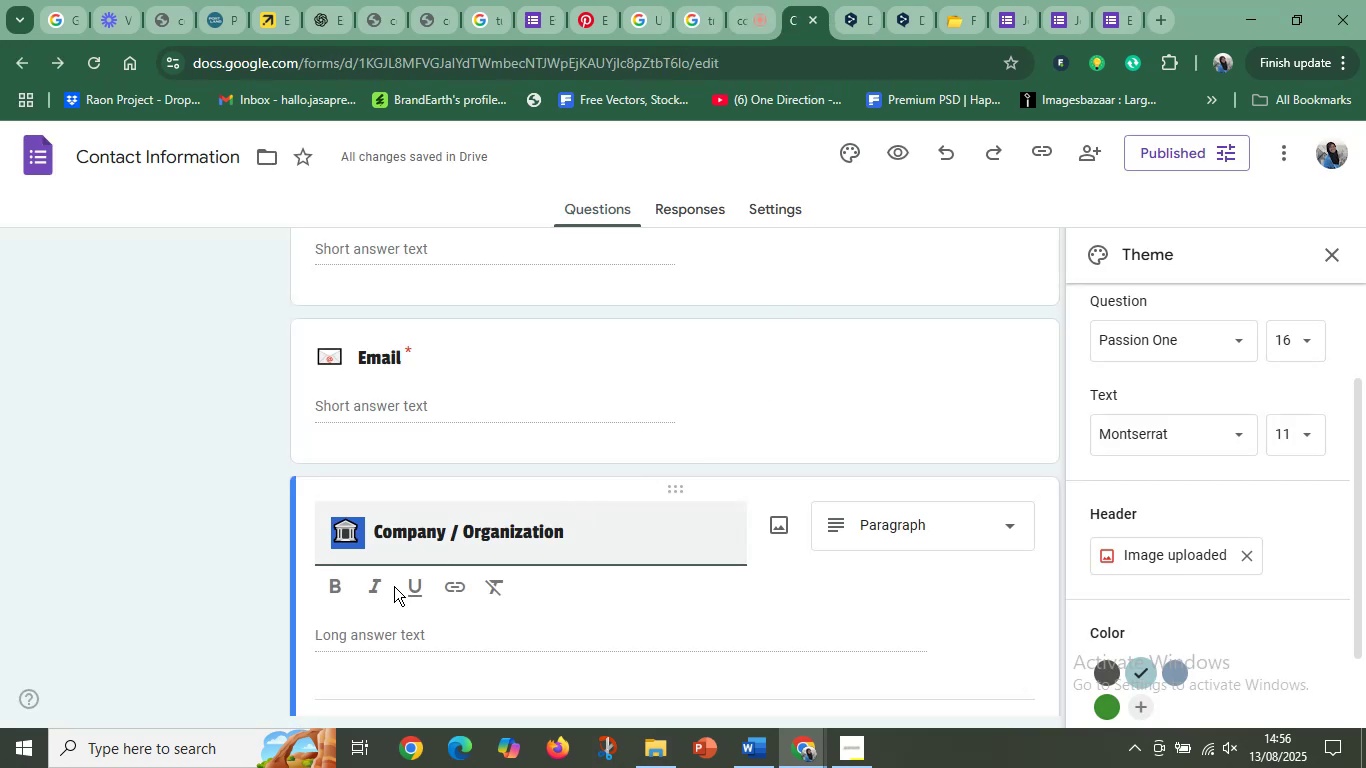 
left_click([382, 545])
 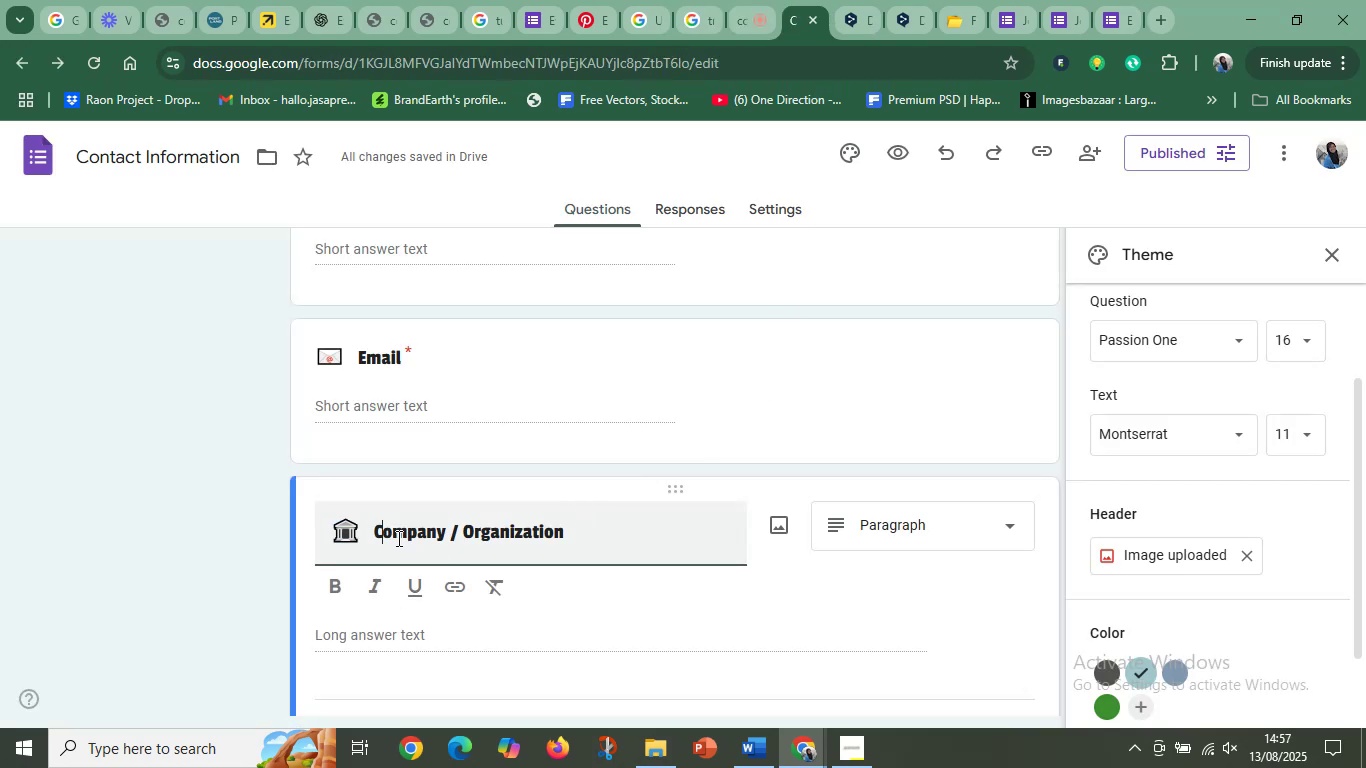 
scroll: coordinate [421, 521], scroll_direction: down, amount: 15.0
 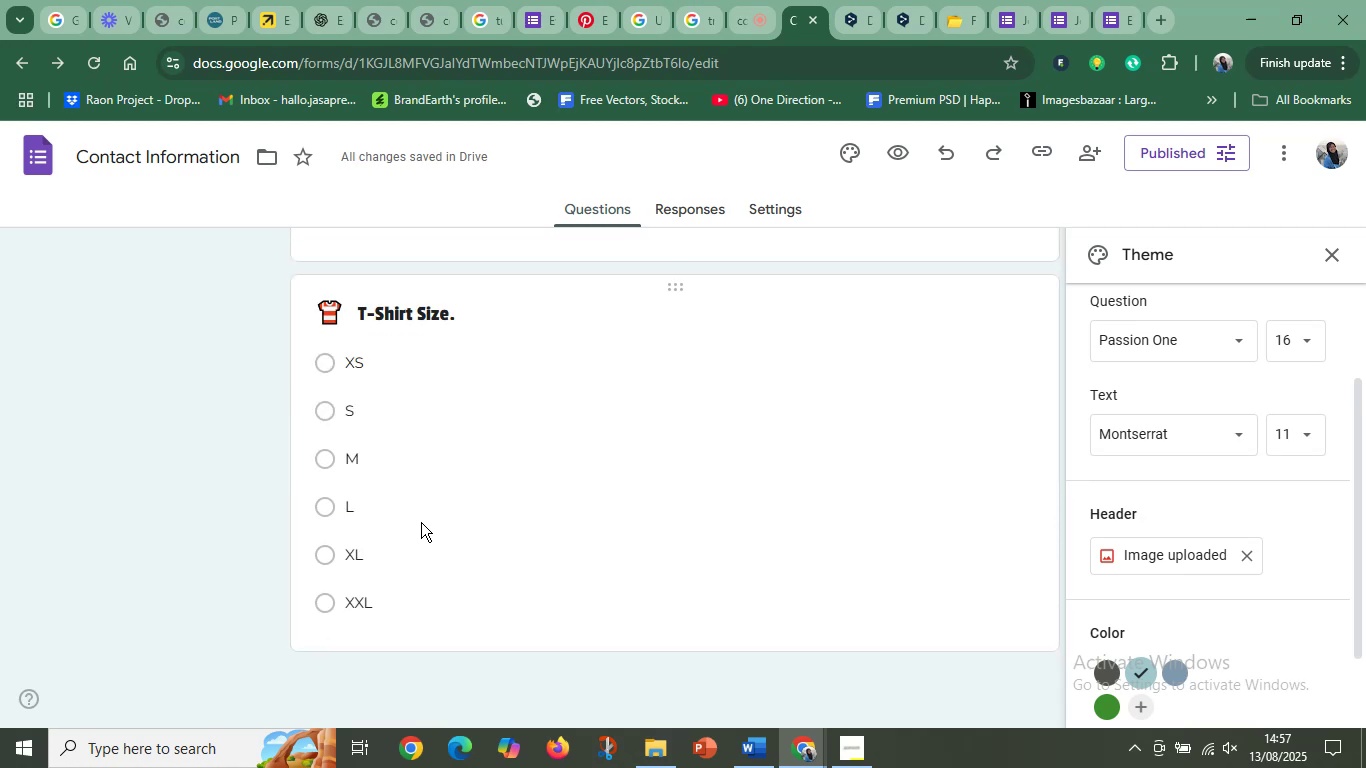 
scroll: coordinate [421, 522], scroll_direction: up, amount: 4.0
 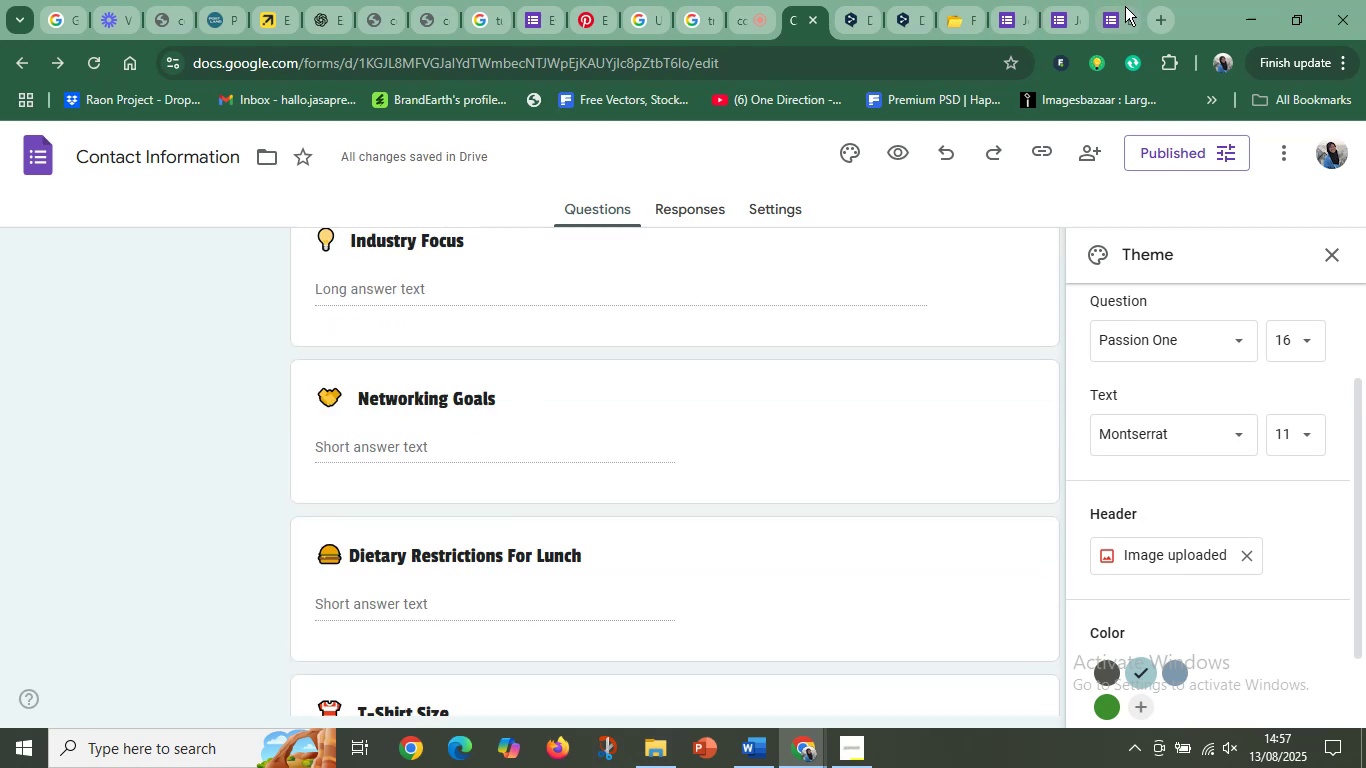 
left_click([1118, 8])
 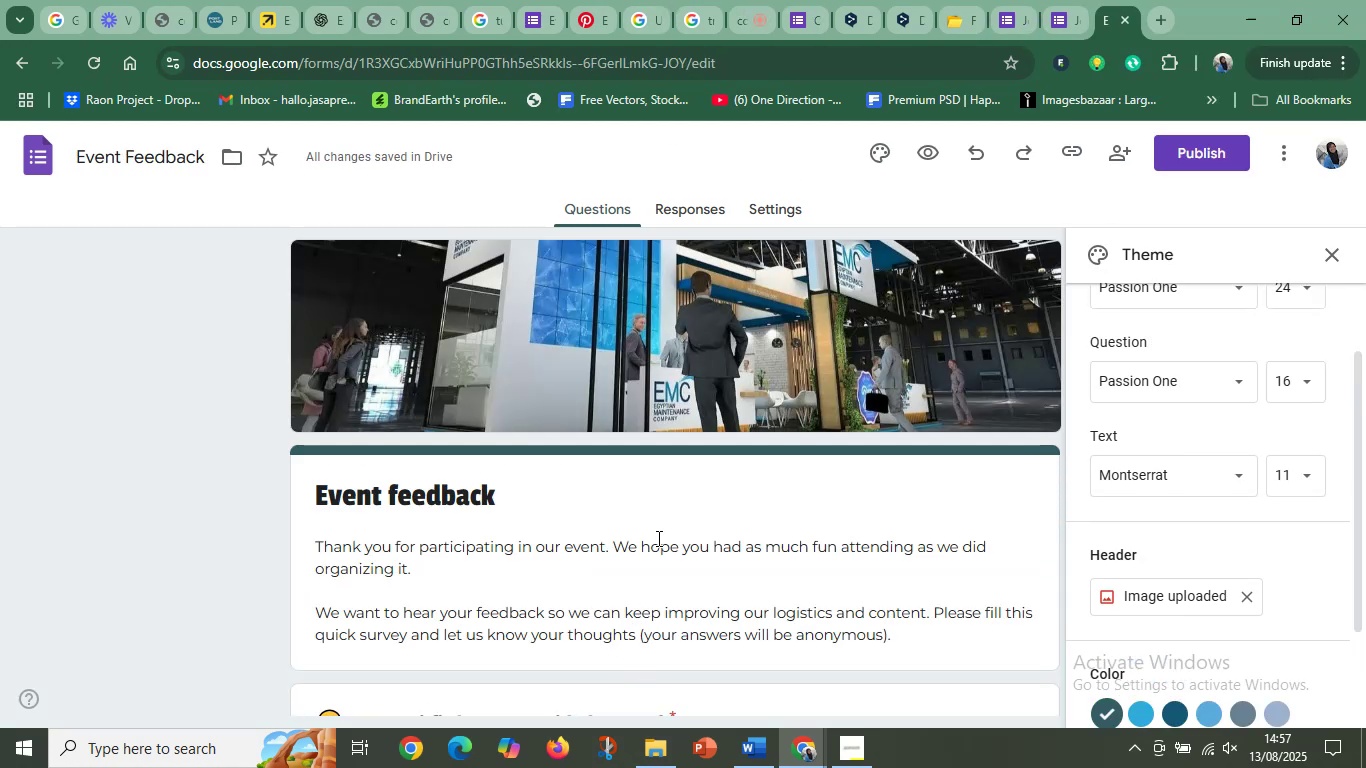 
wait(5.75)
 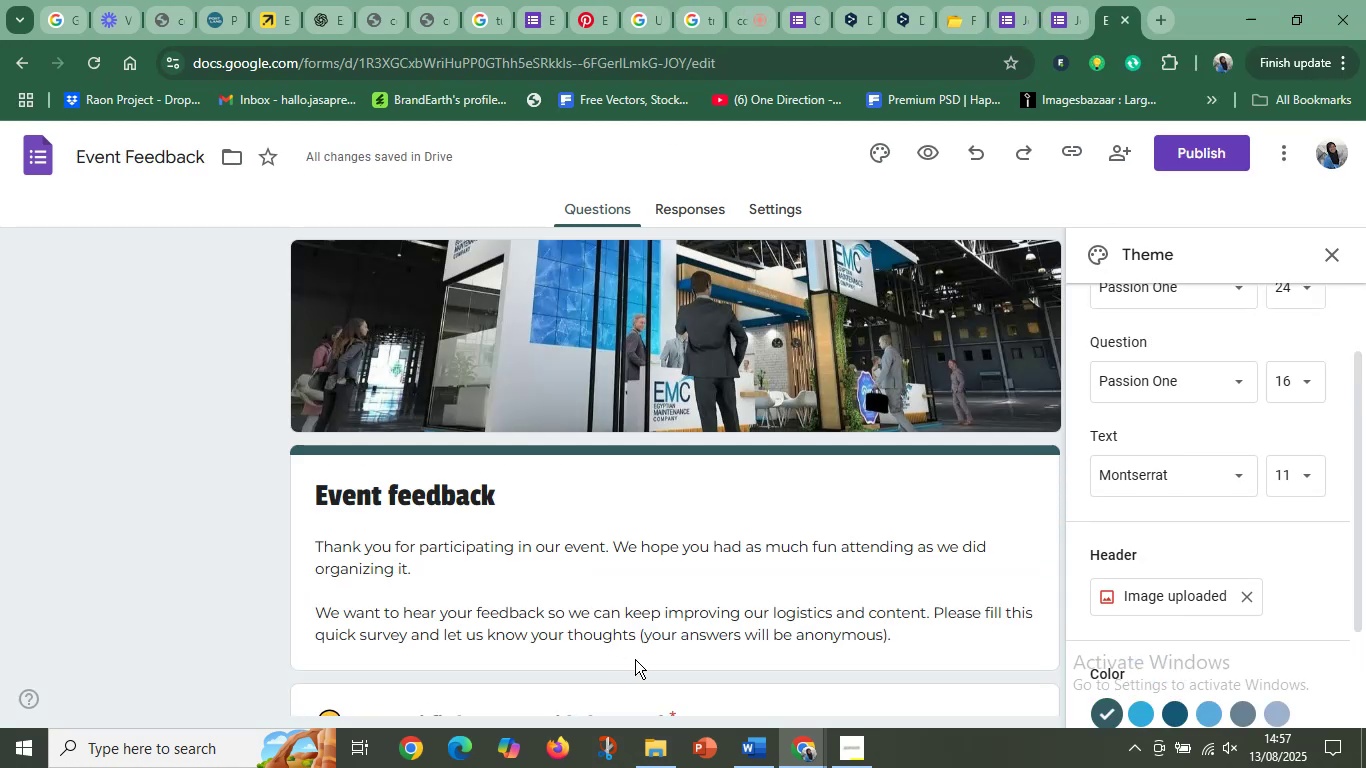 
scroll: coordinate [668, 545], scroll_direction: down, amount: 4.0
 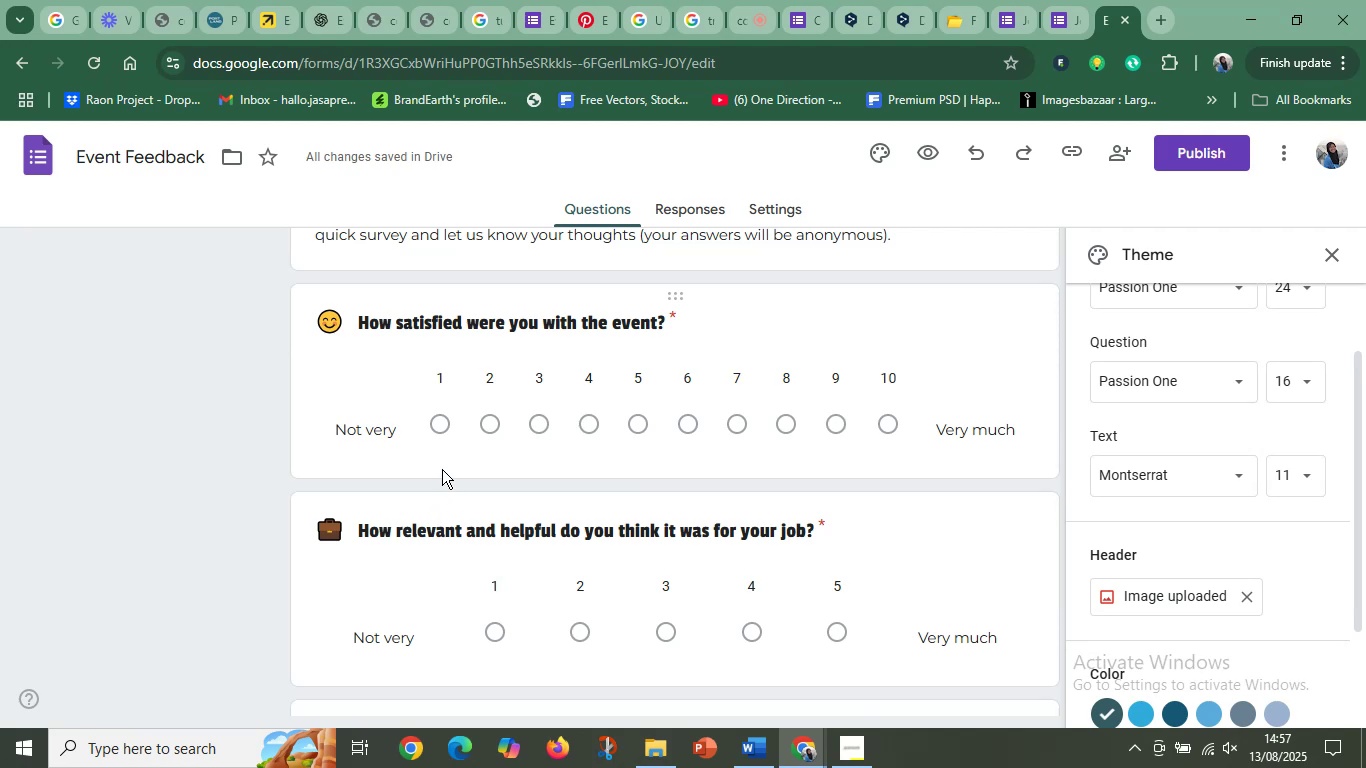 
left_click([443, 426])
 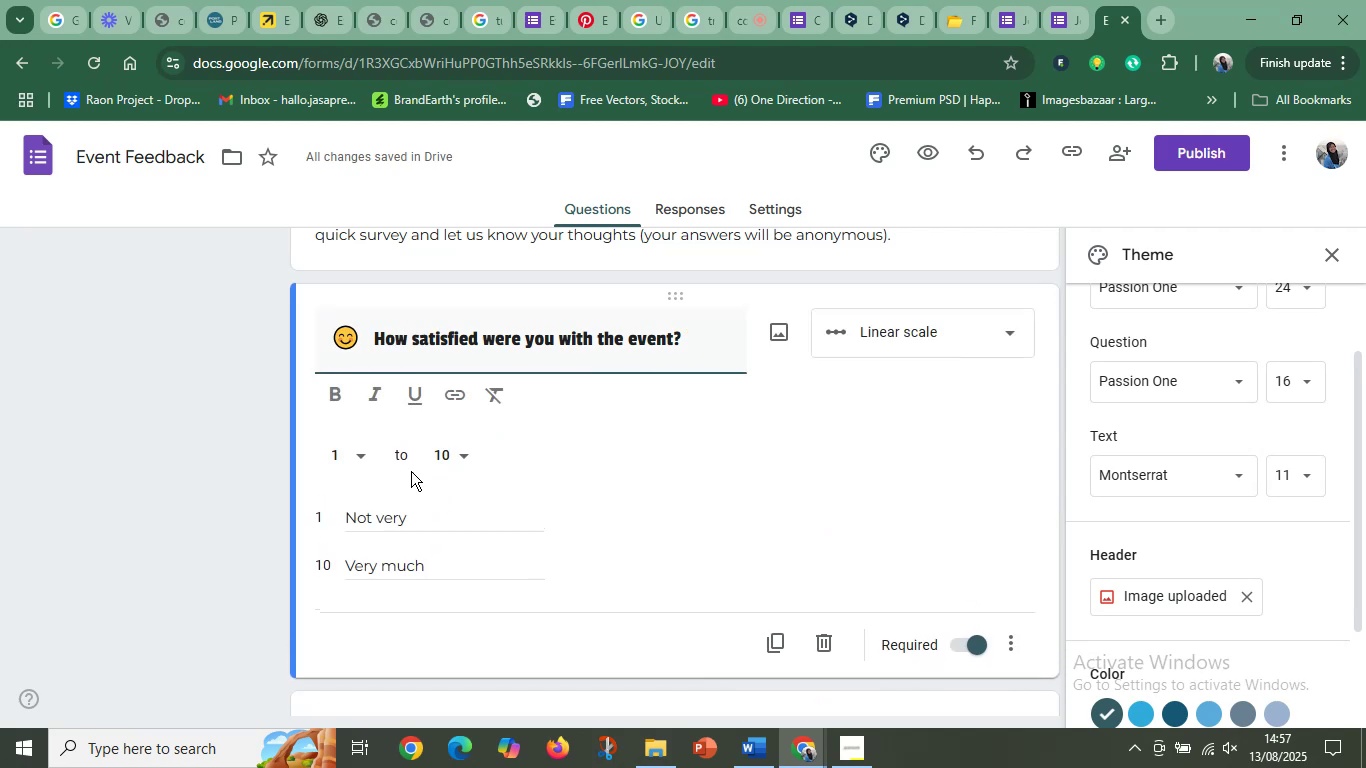 
left_click([423, 523])
 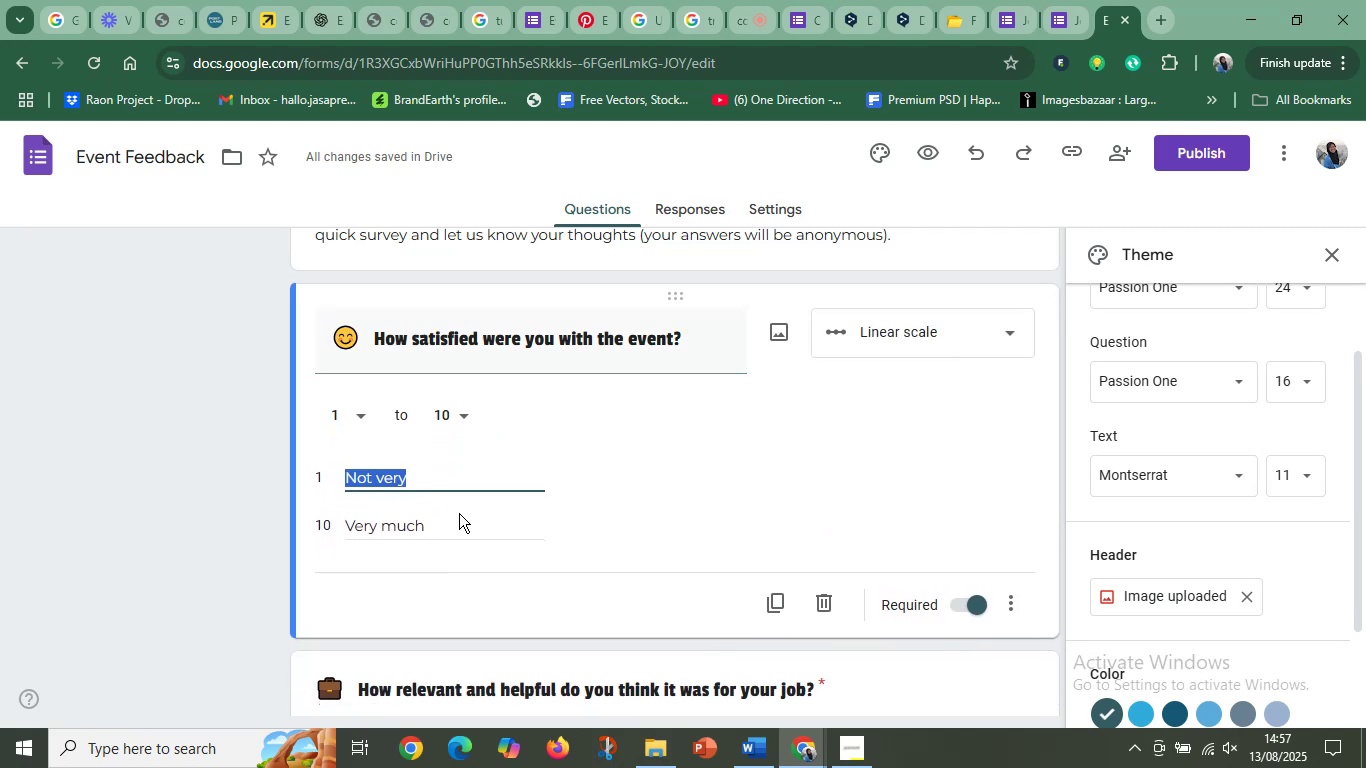 
left_click([461, 512])
 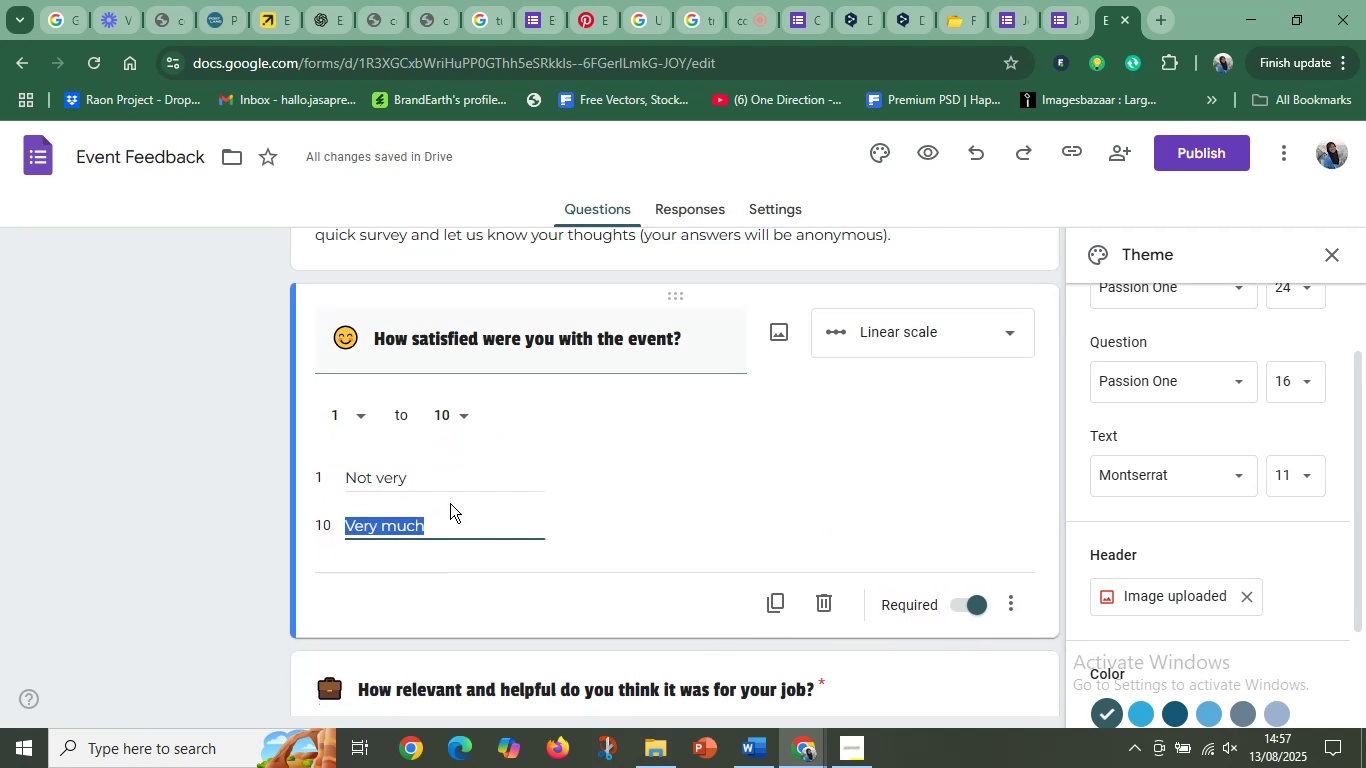 
scroll: coordinate [391, 343], scroll_direction: down, amount: 11.0
 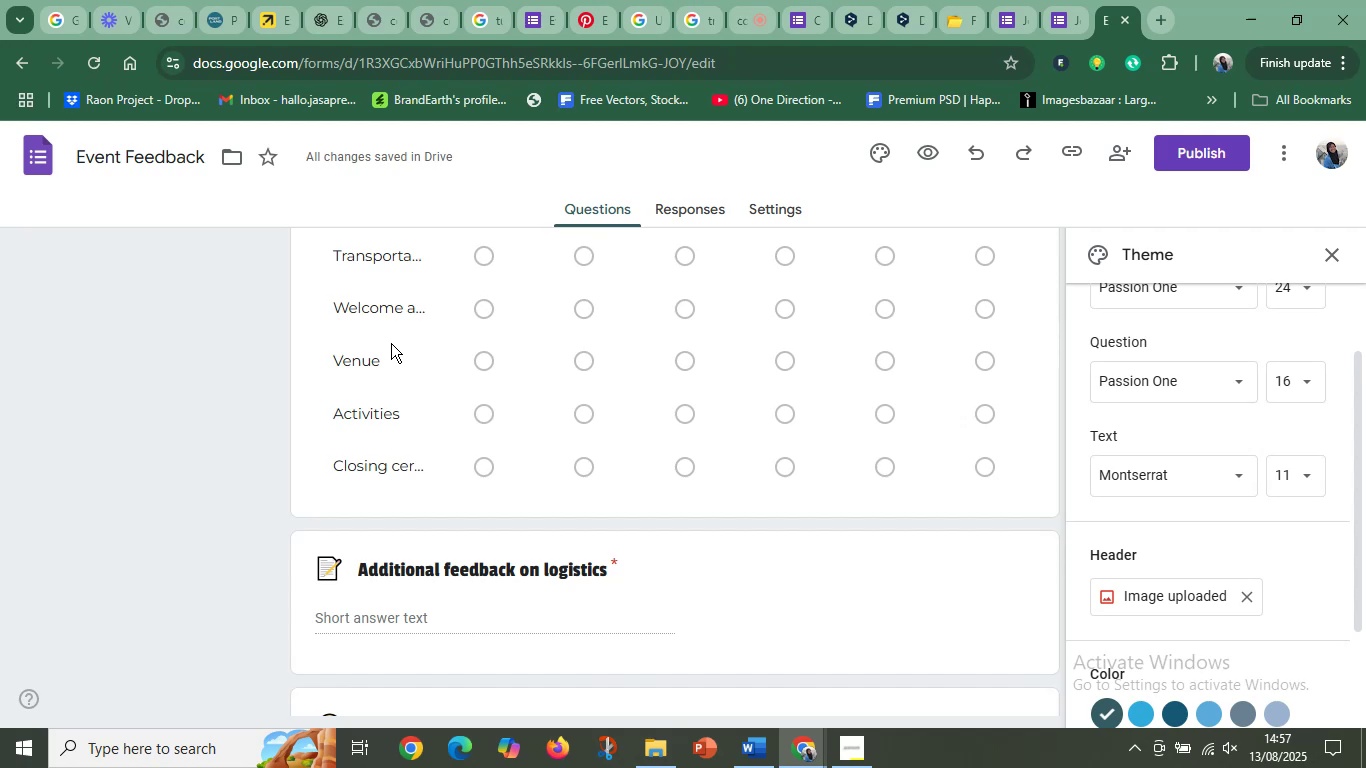 
scroll: coordinate [394, 343], scroll_direction: up, amount: 2.0
 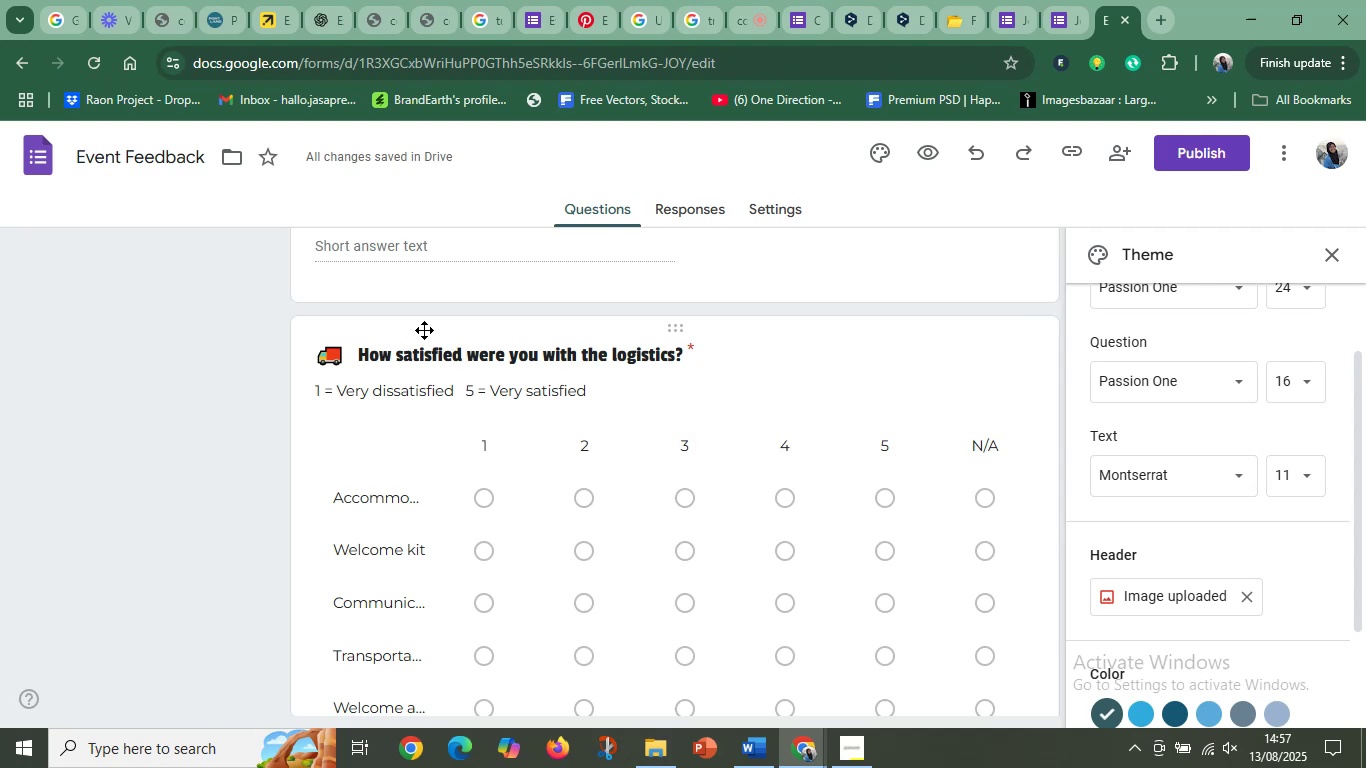 
wait(15.47)
 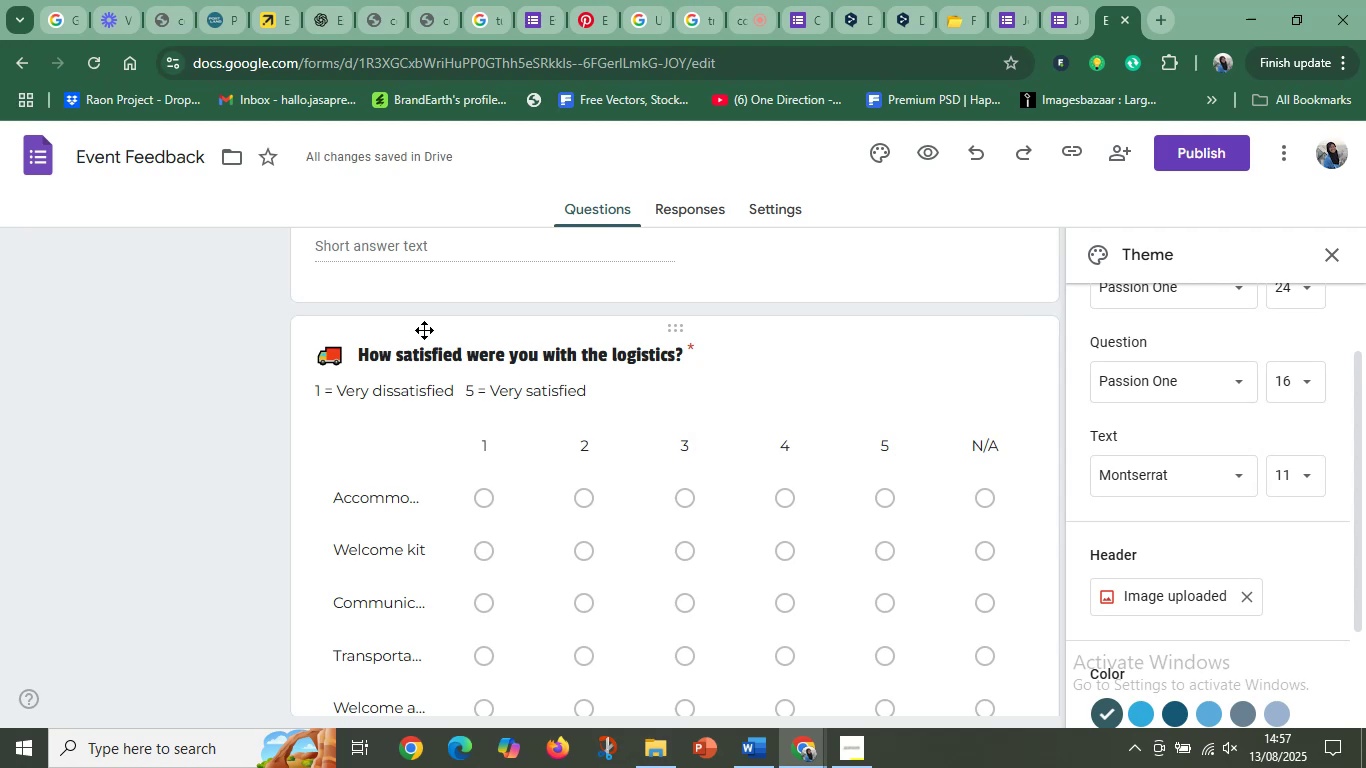 
scroll: coordinate [710, 507], scroll_direction: down, amount: 5.0
 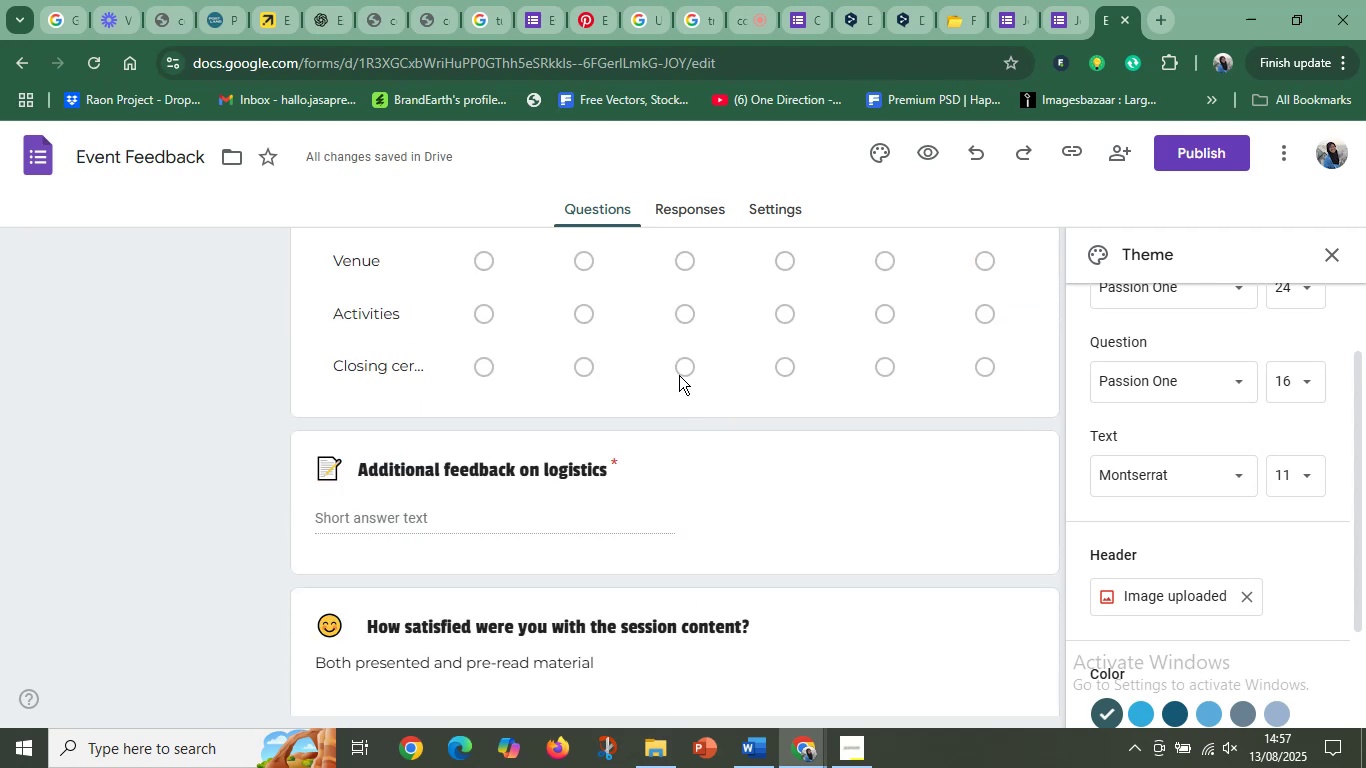 
left_click([679, 369])
 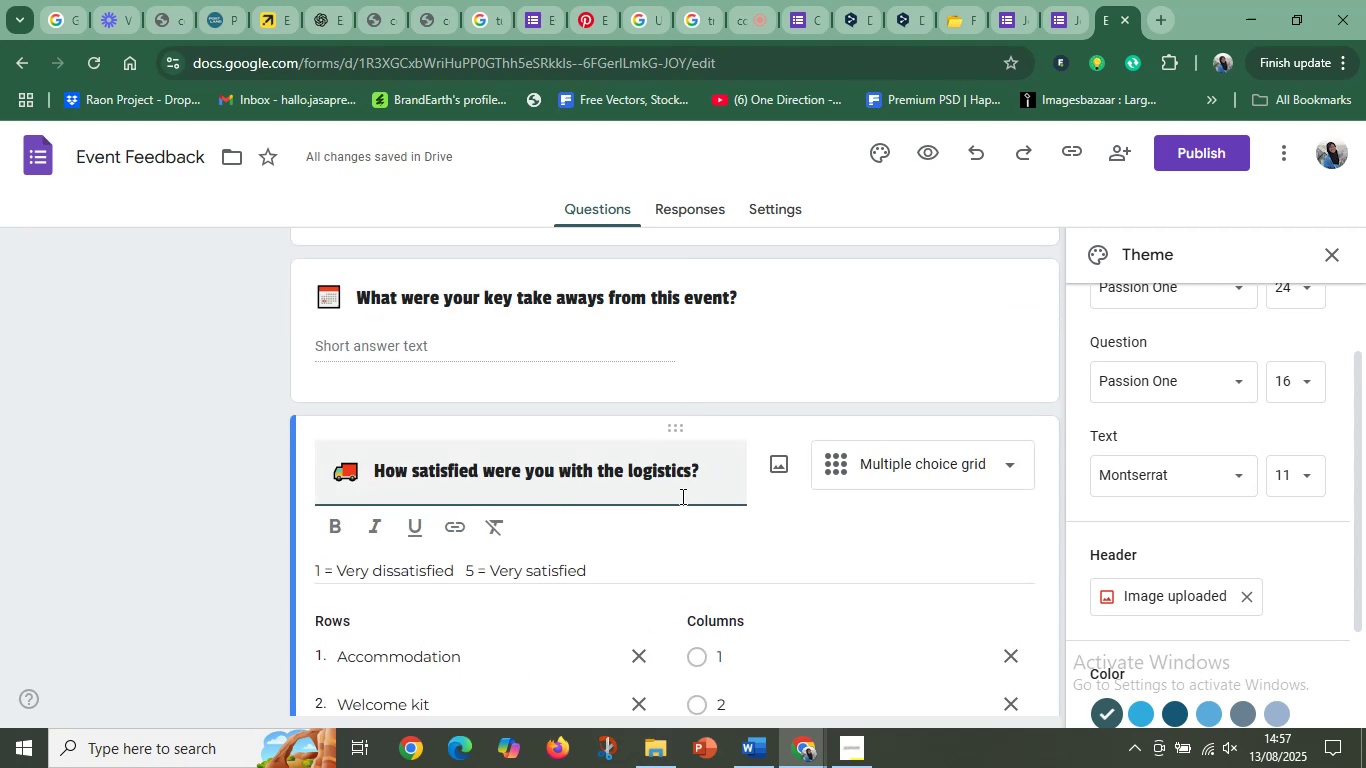 
scroll: coordinate [701, 588], scroll_direction: down, amount: 3.0
 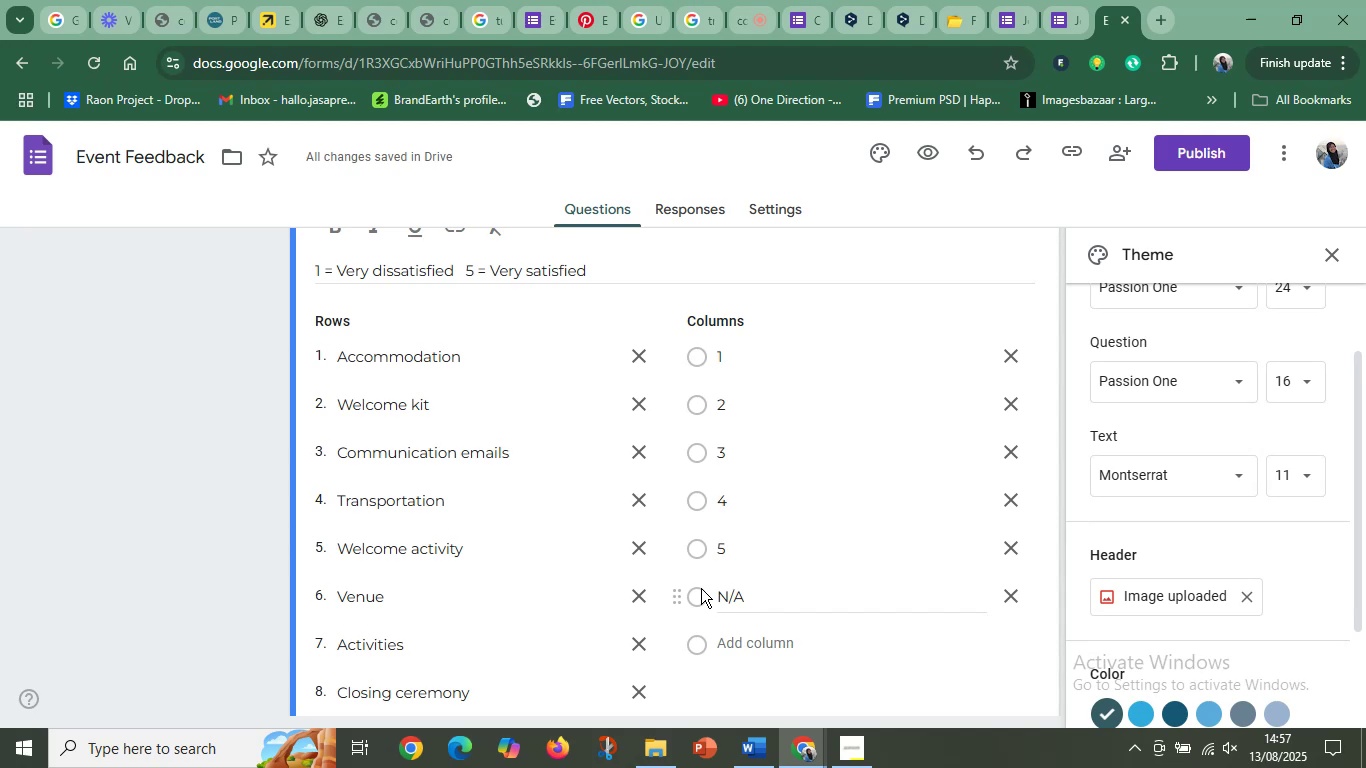 
left_click([702, 592])
 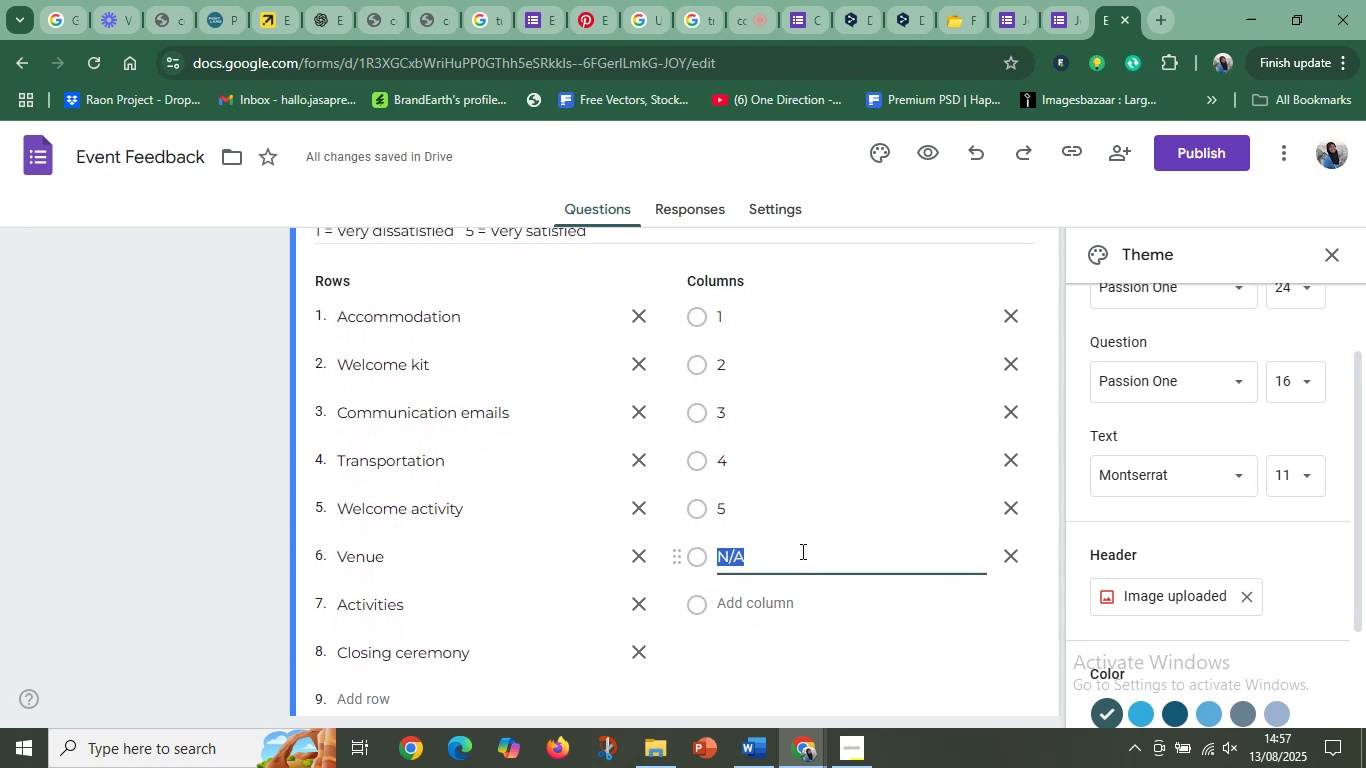 
left_click([793, 549])
 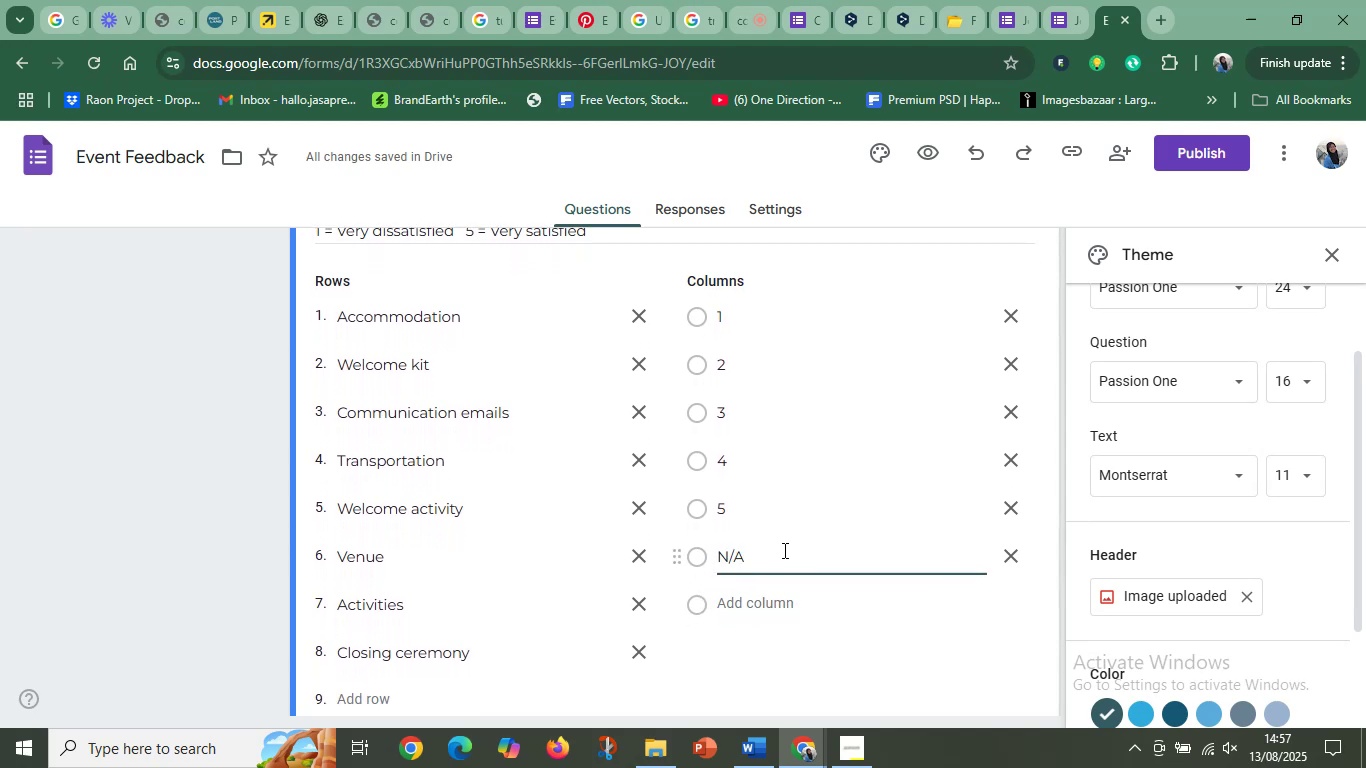 
scroll: coordinate [786, 548], scroll_direction: down, amount: 6.0
 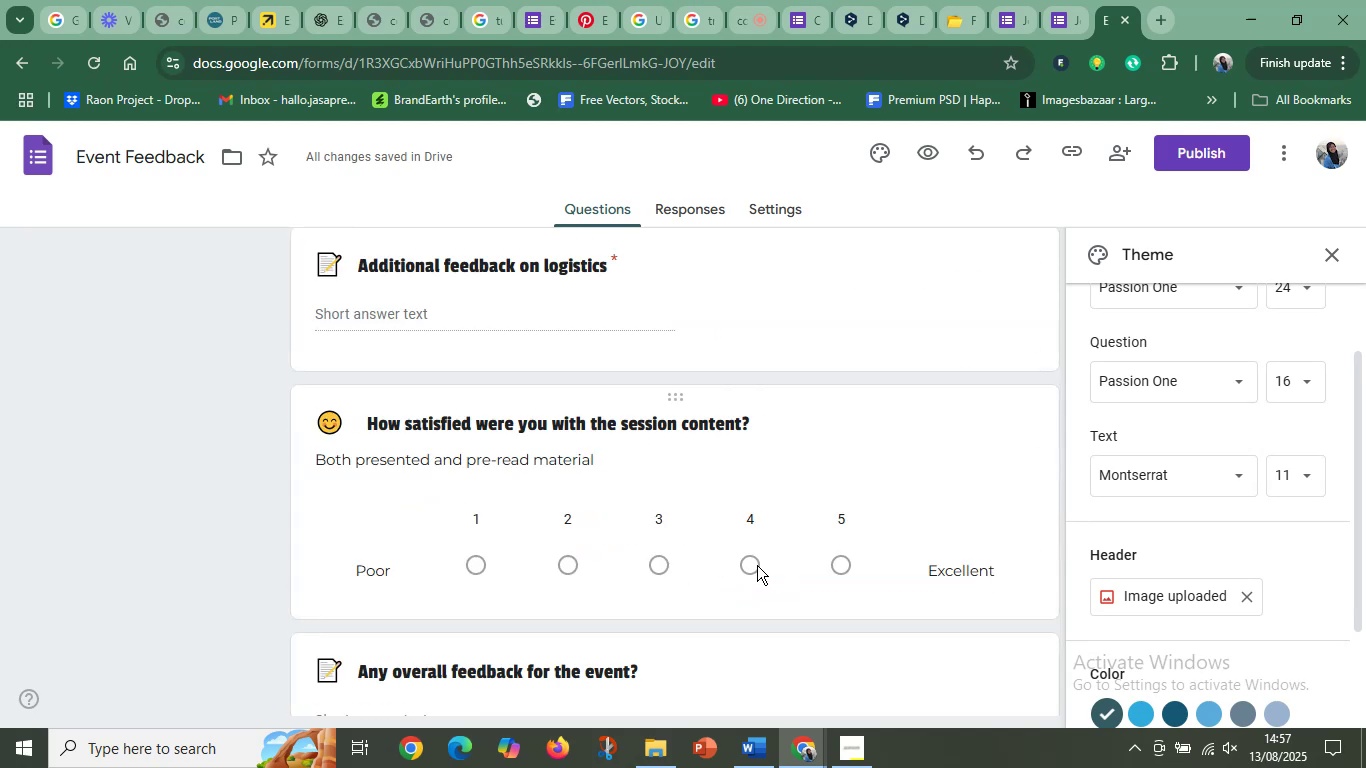 
left_click([757, 565])
 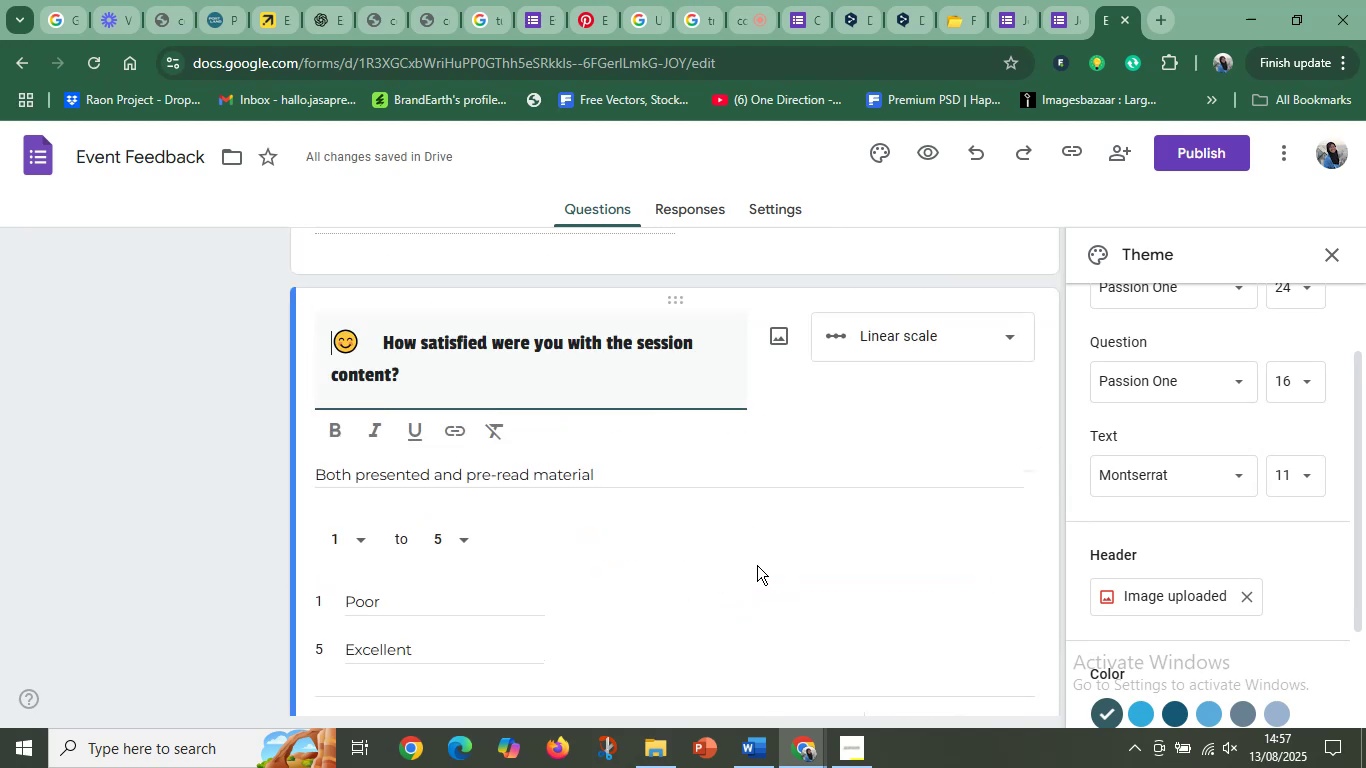 
scroll: coordinate [756, 569], scroll_direction: down, amount: 6.0
 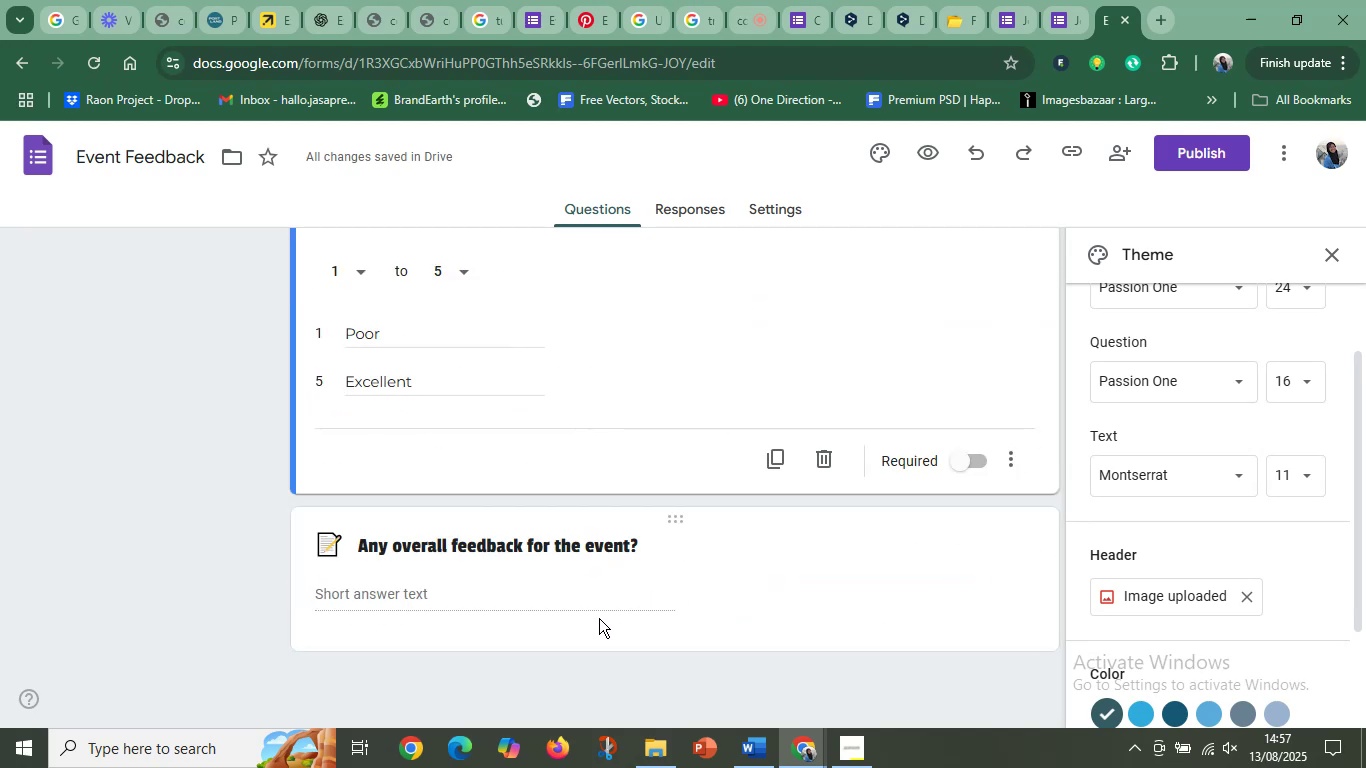 
left_click([607, 605])
 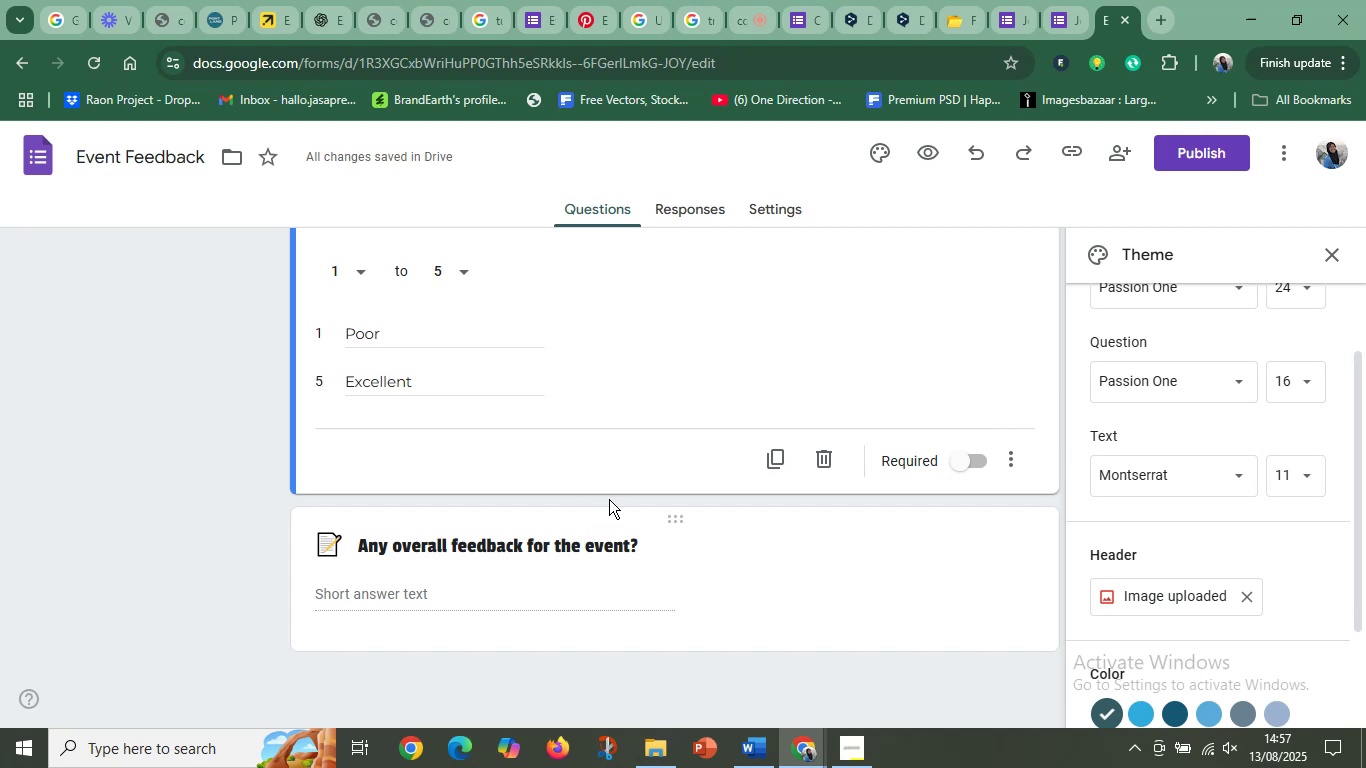 
wait(10.14)
 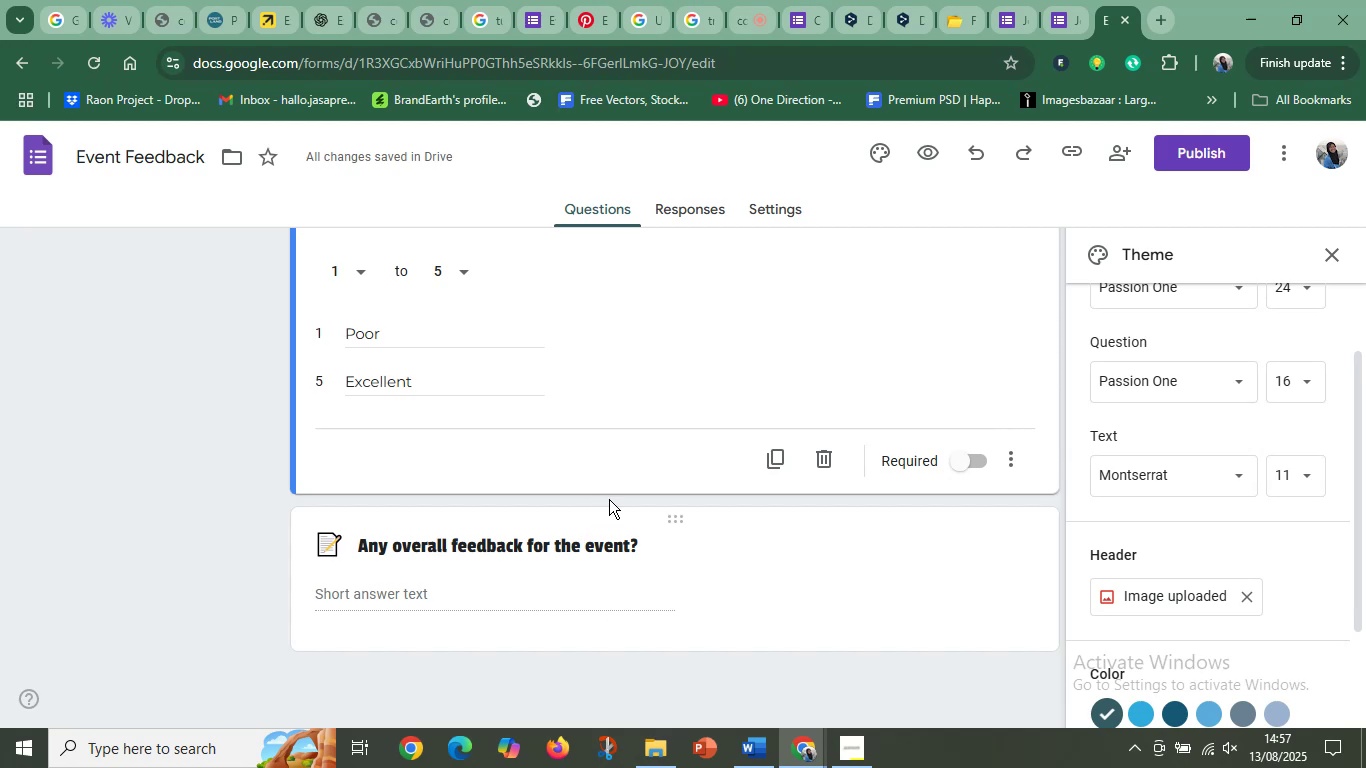 
scroll: coordinate [610, 403], scroll_direction: up, amount: 11.0
 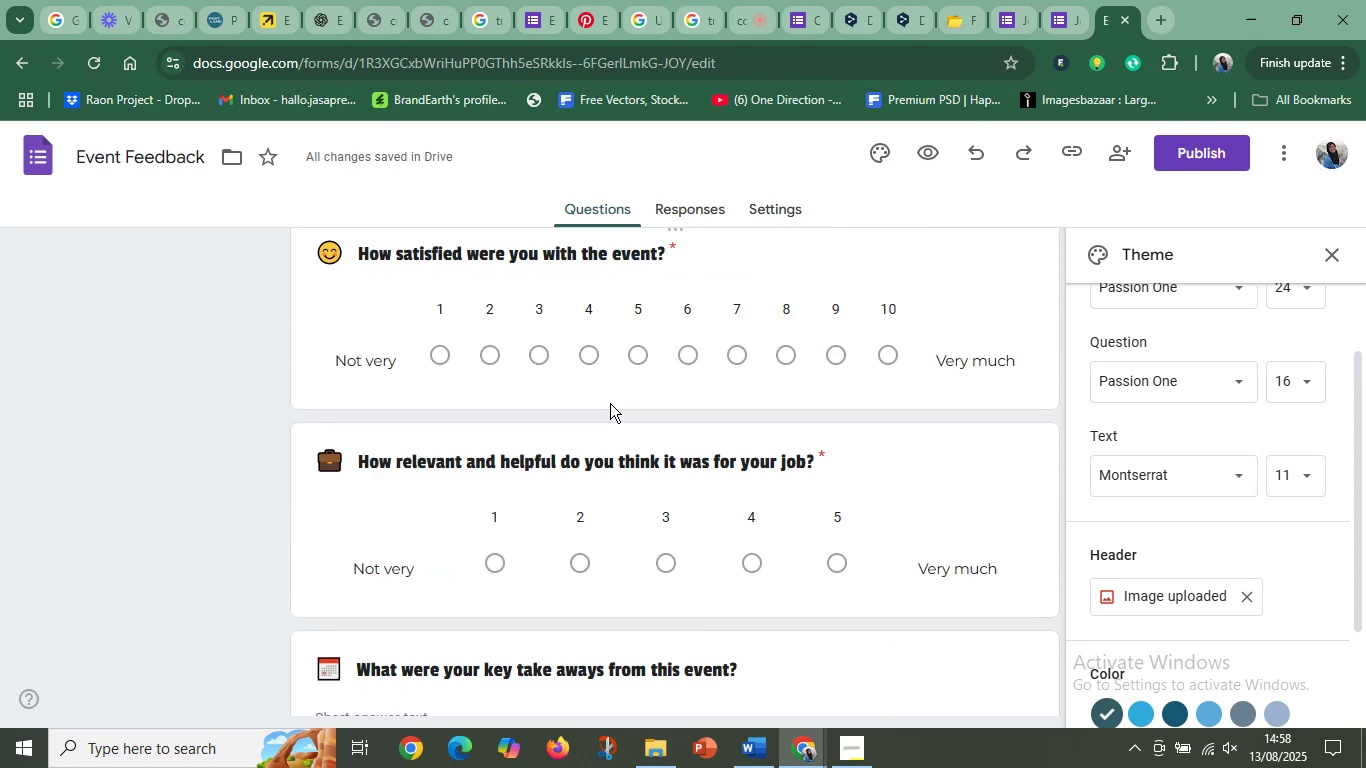 
wait(5.31)
 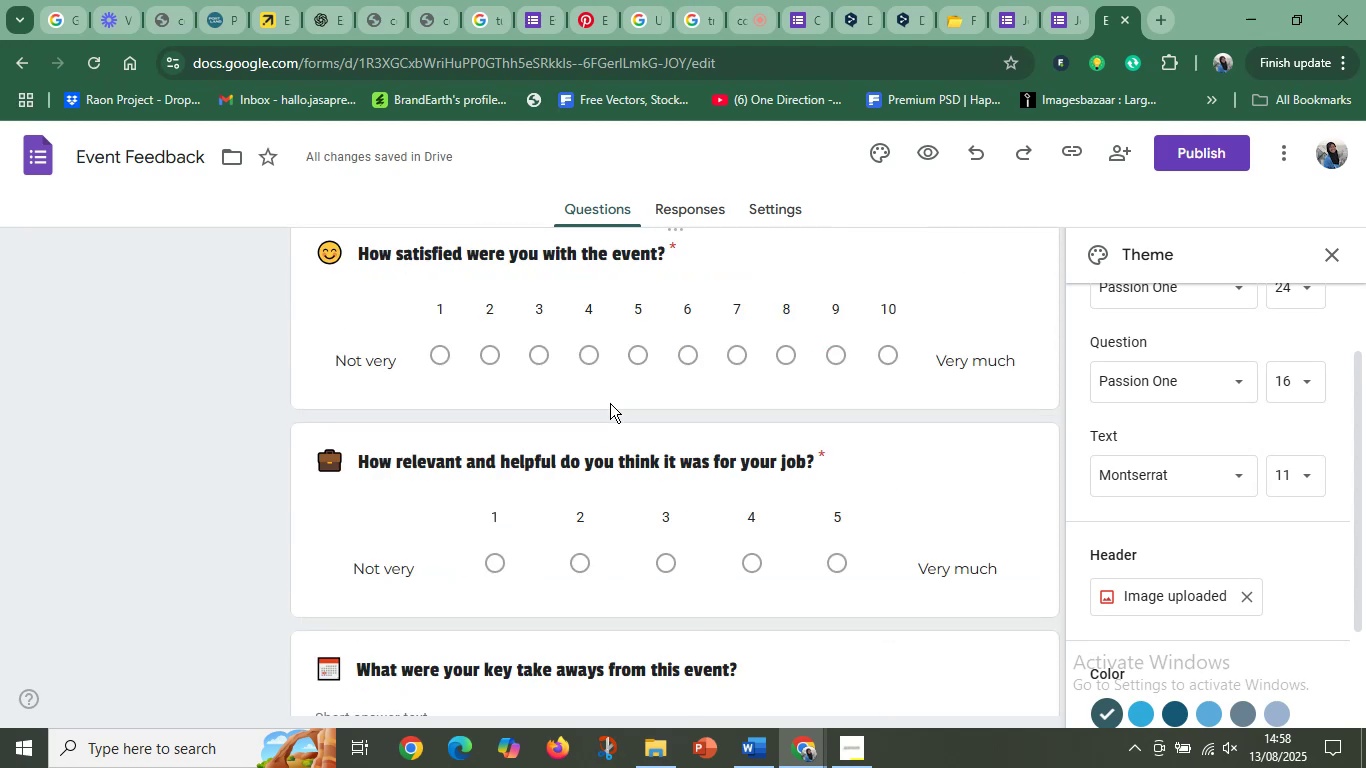 
scroll: coordinate [610, 403], scroll_direction: up, amount: 3.0
 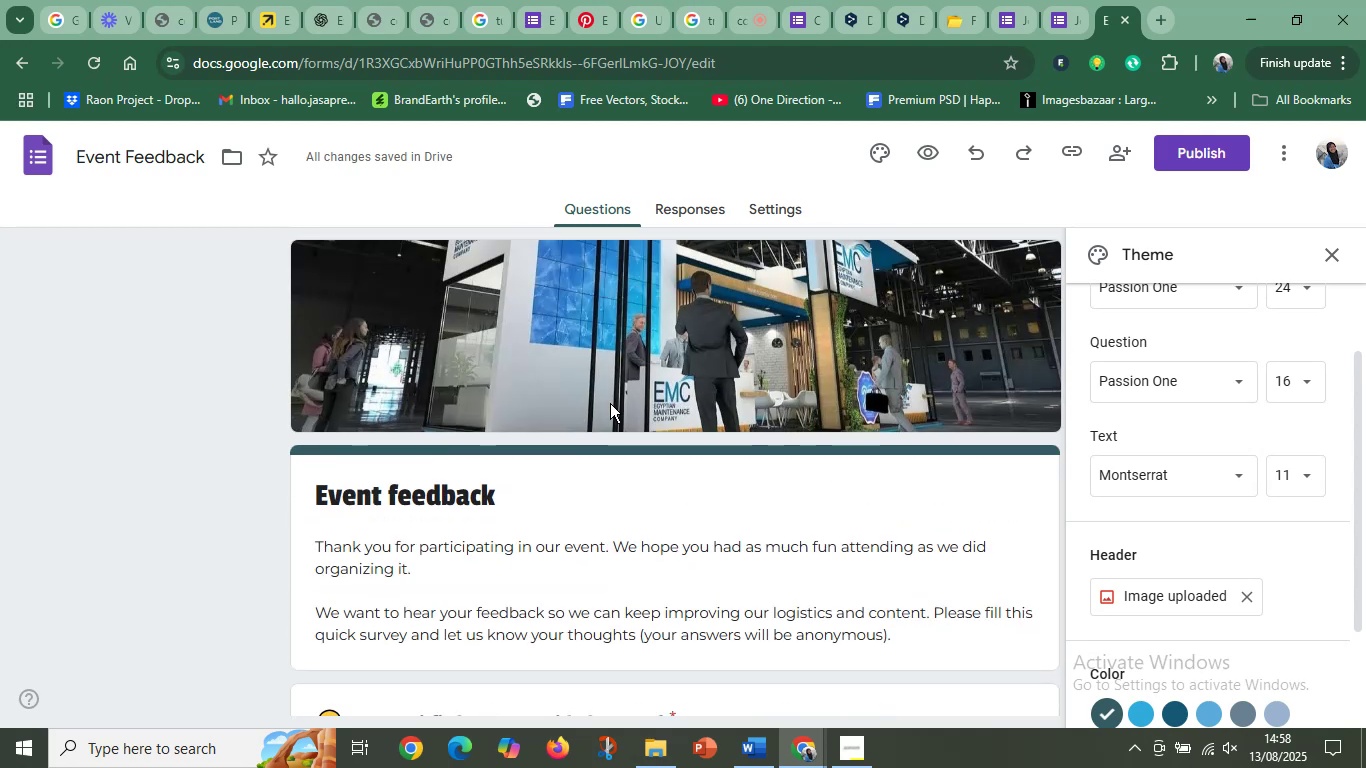 
scroll: coordinate [610, 403], scroll_direction: down, amount: 2.0
 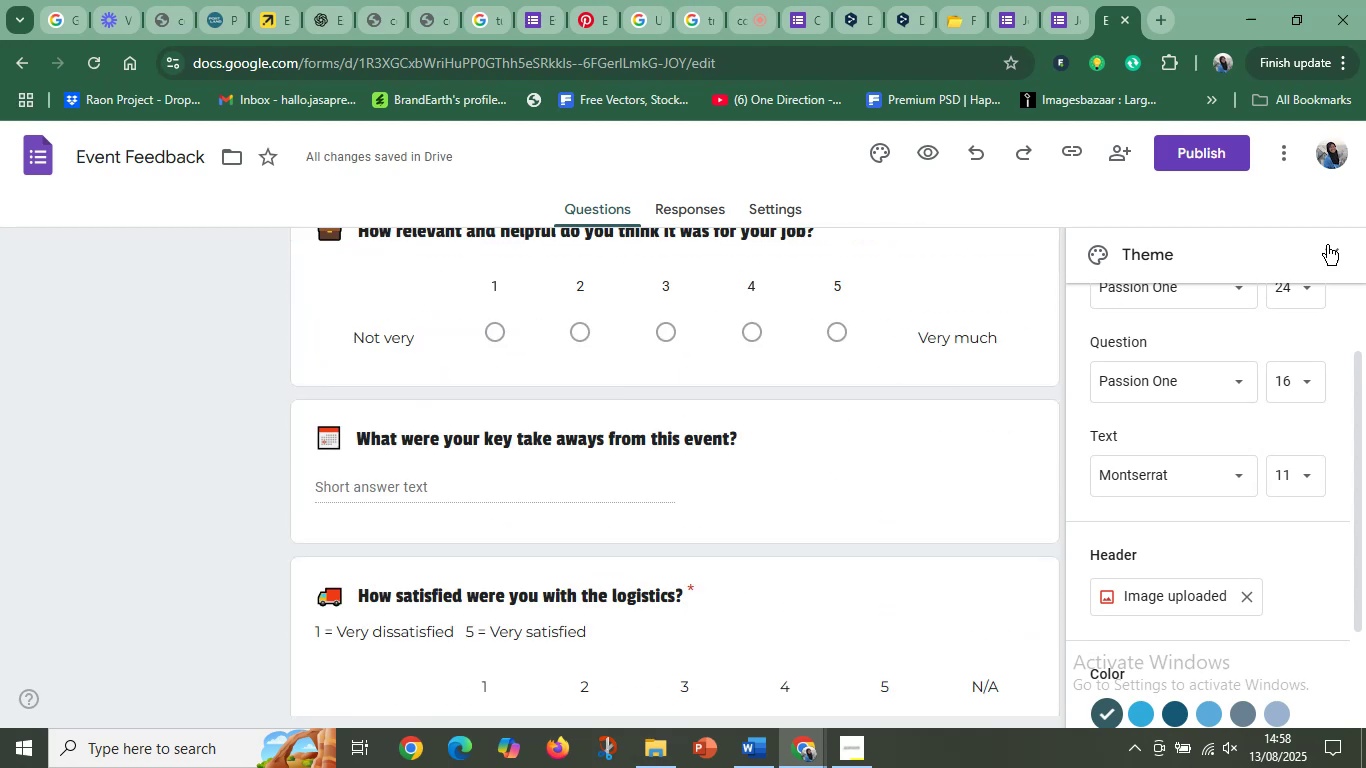 
left_click([1333, 251])
 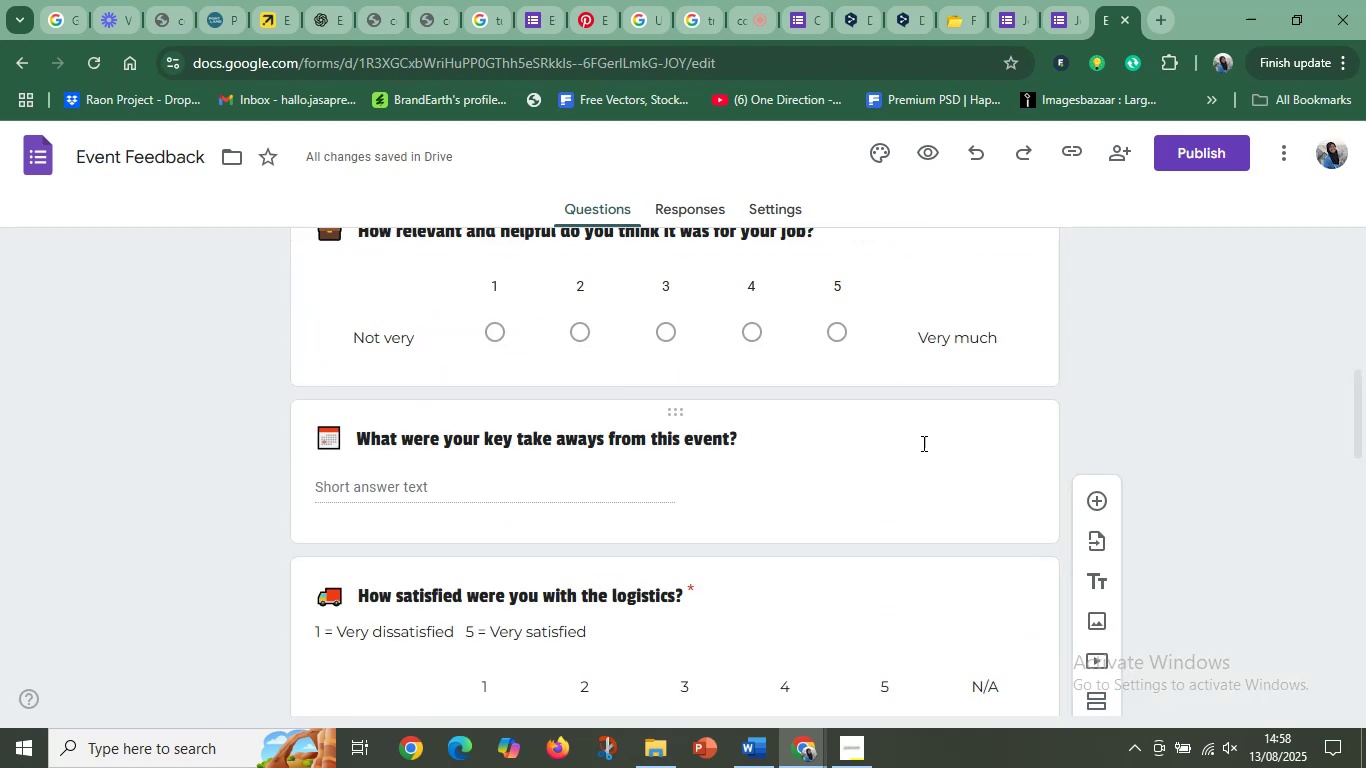 
scroll: coordinate [767, 446], scroll_direction: up, amount: 8.0
 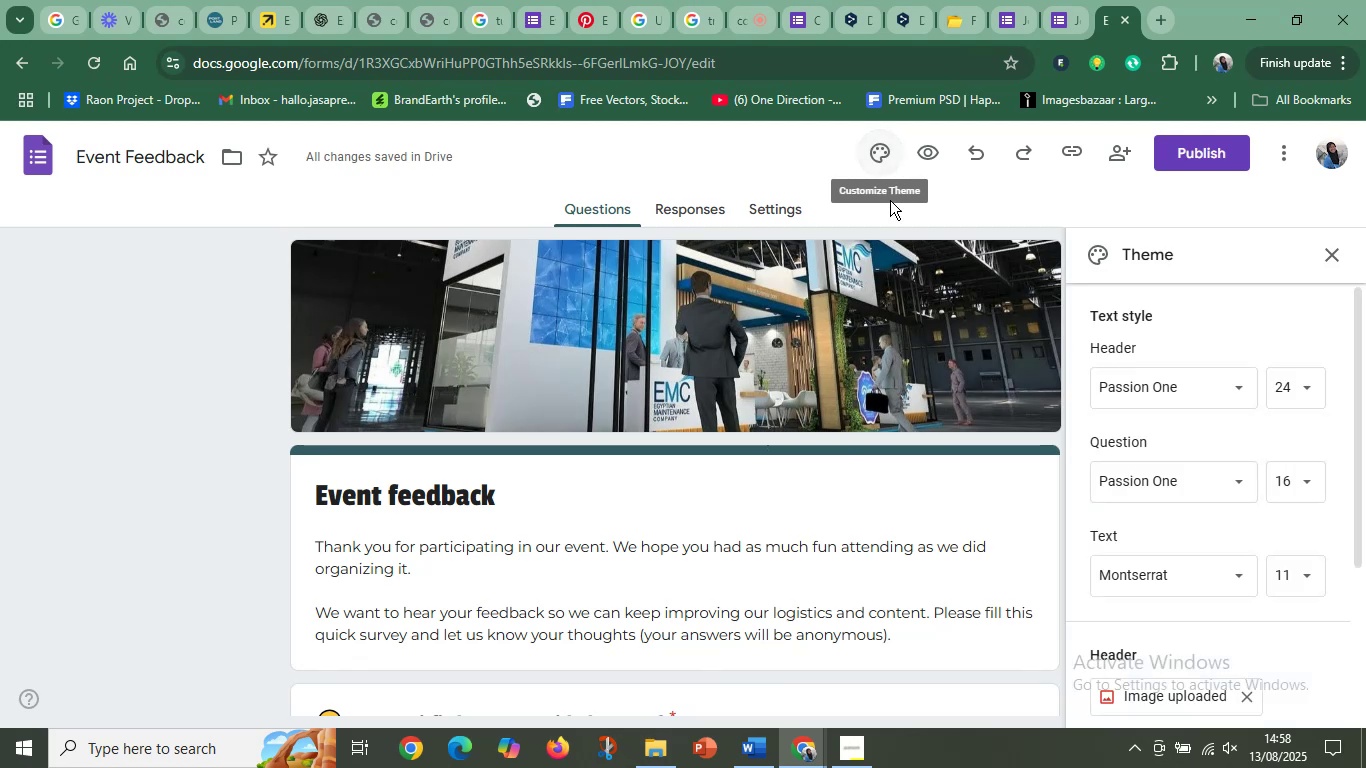 
scroll: coordinate [1178, 390], scroll_direction: down, amount: 4.0
 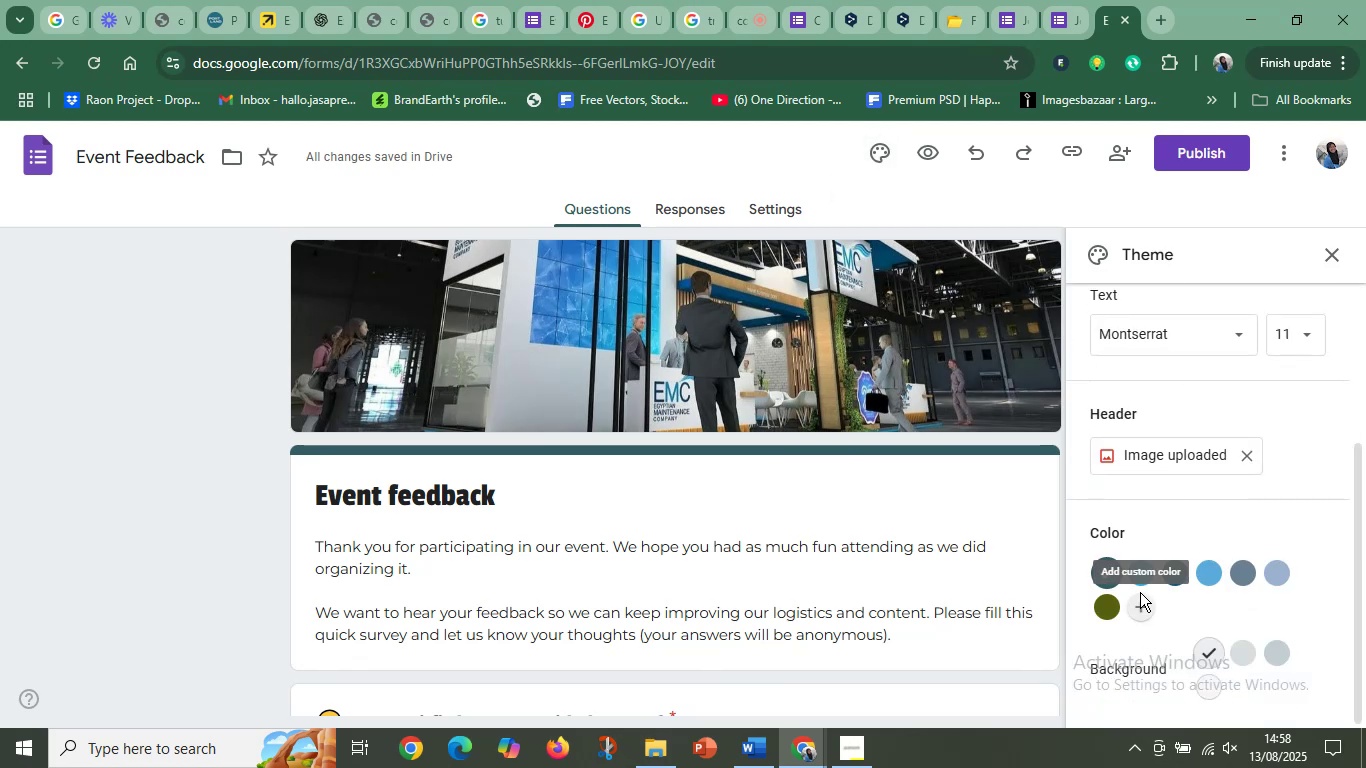 
left_click([1138, 602])
 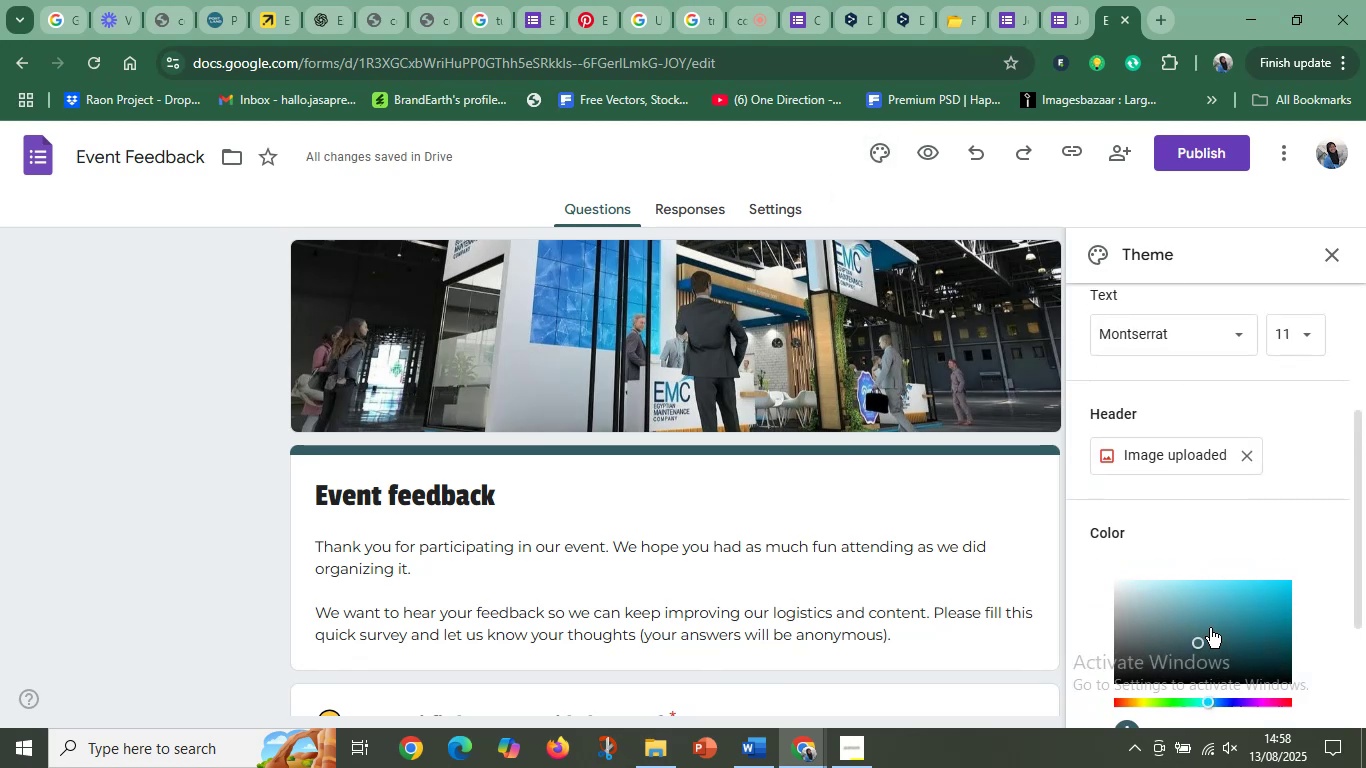 
left_click_drag(start_coordinate=[1198, 636], to_coordinate=[1313, 553])
 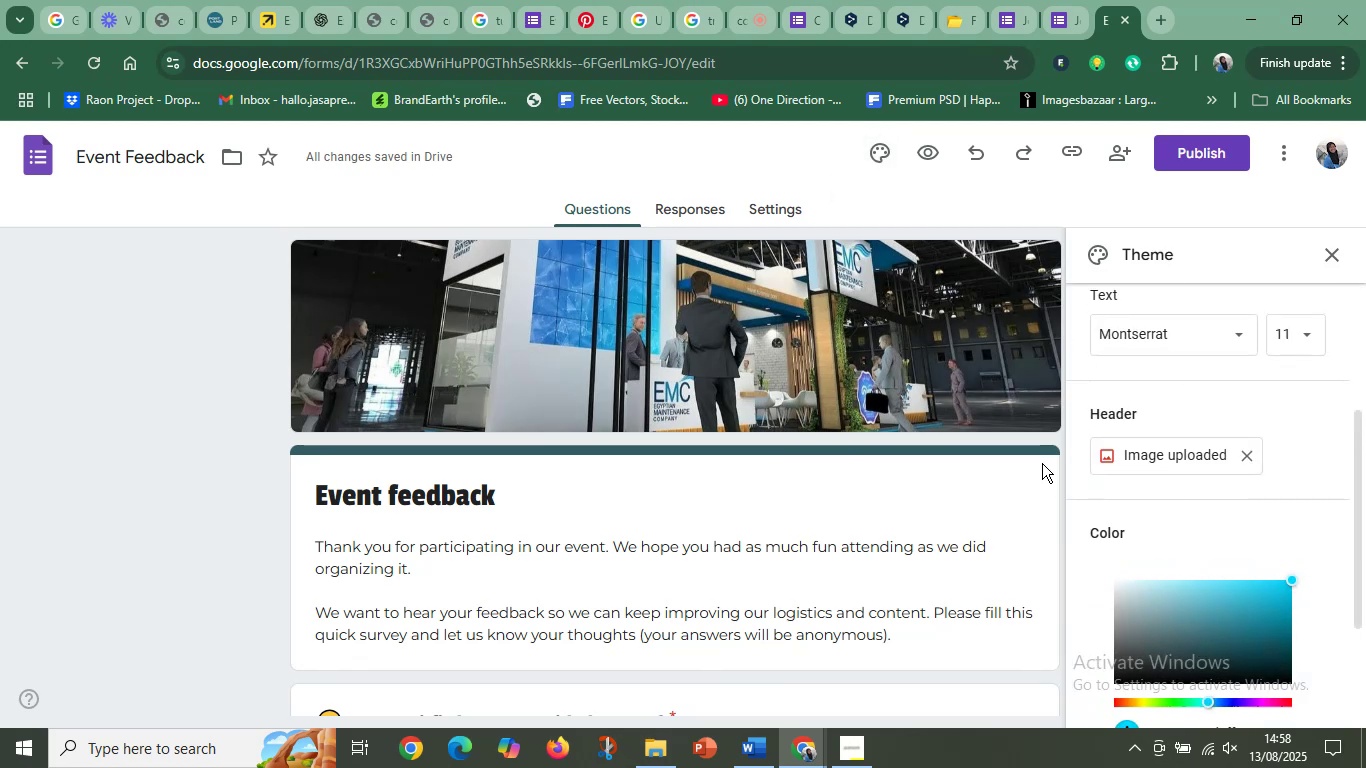 
scroll: coordinate [1290, 485], scroll_direction: down, amount: 3.0
 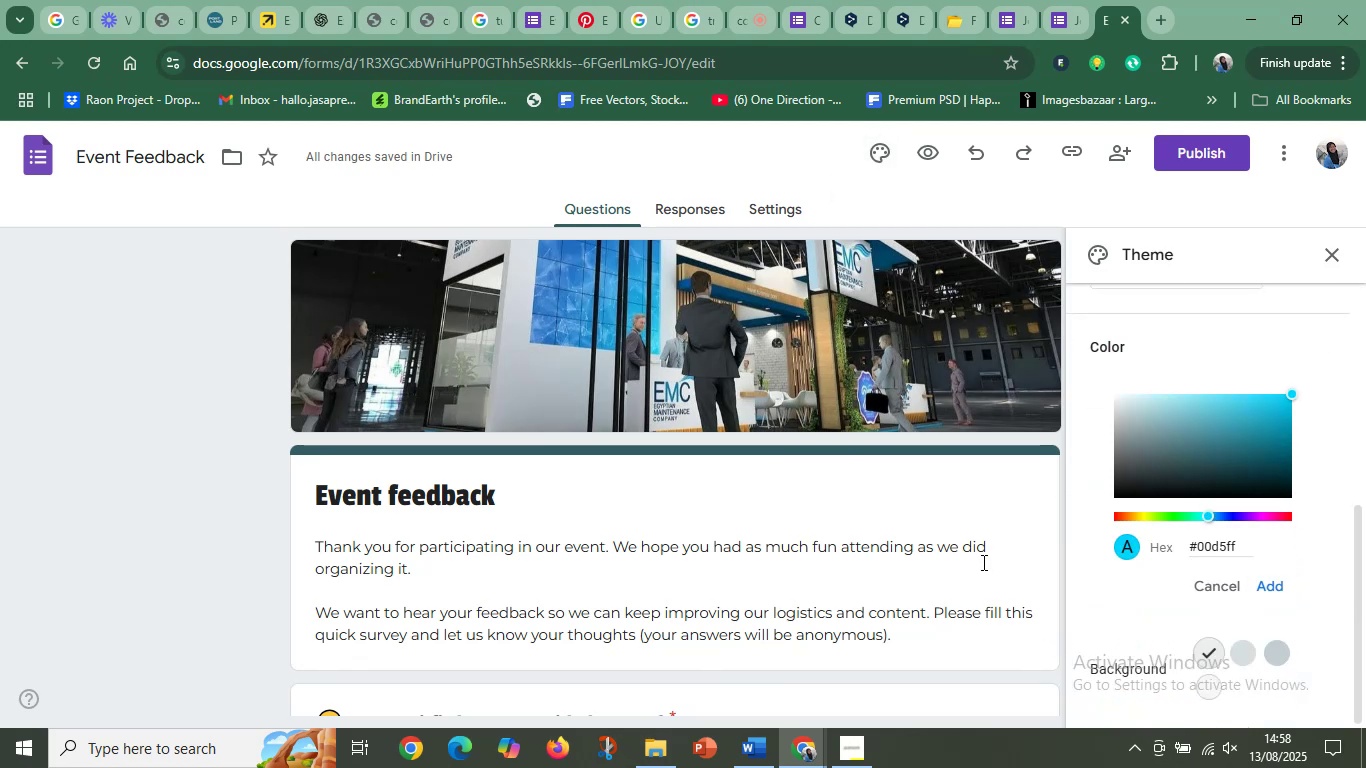 
left_click([988, 466])
 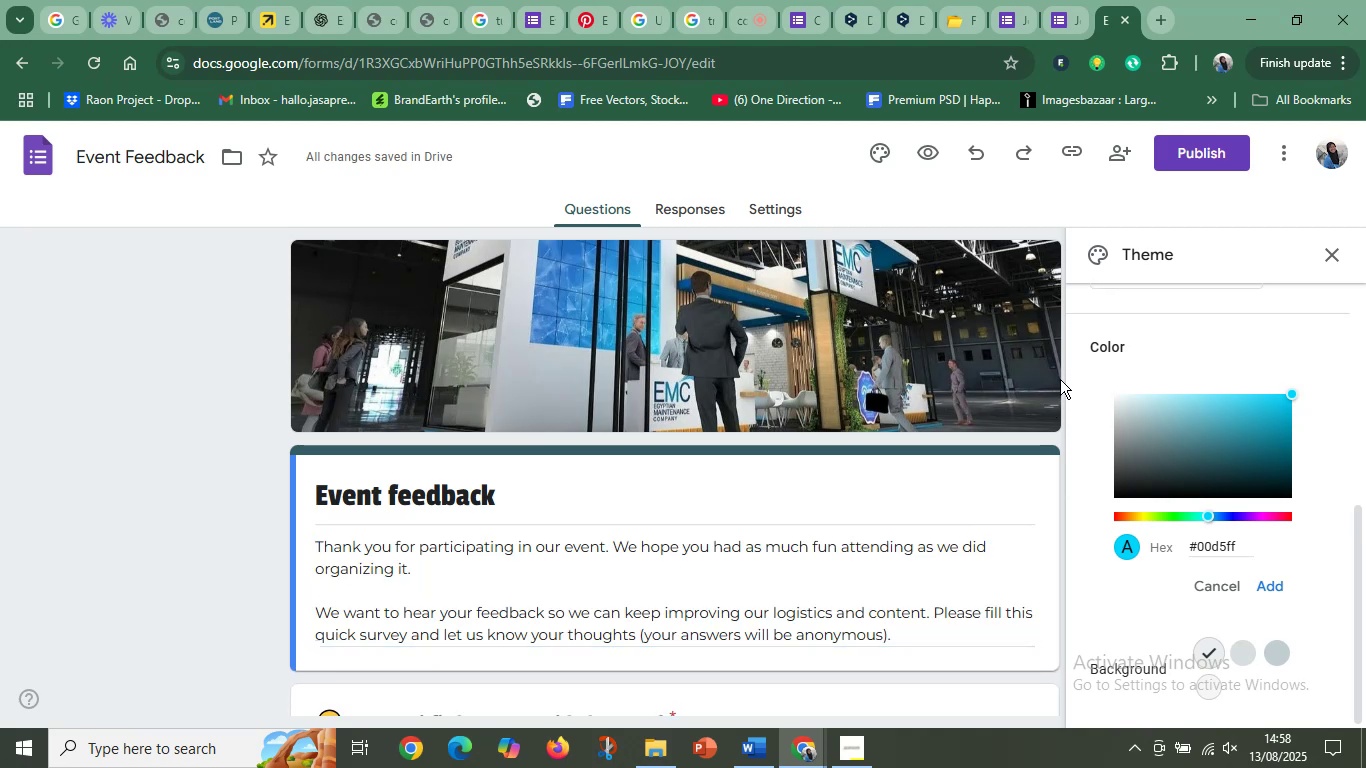 
left_click([1061, 377])
 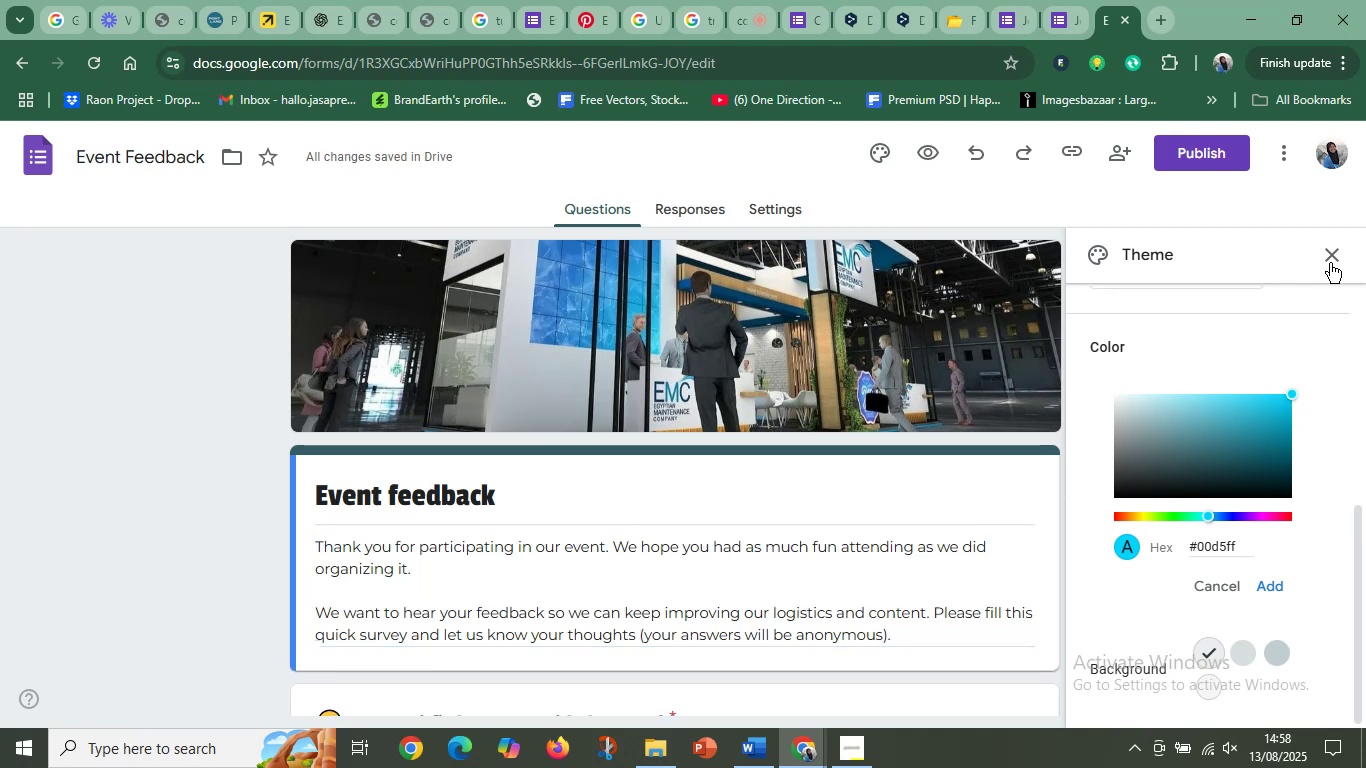 
left_click([1337, 261])
 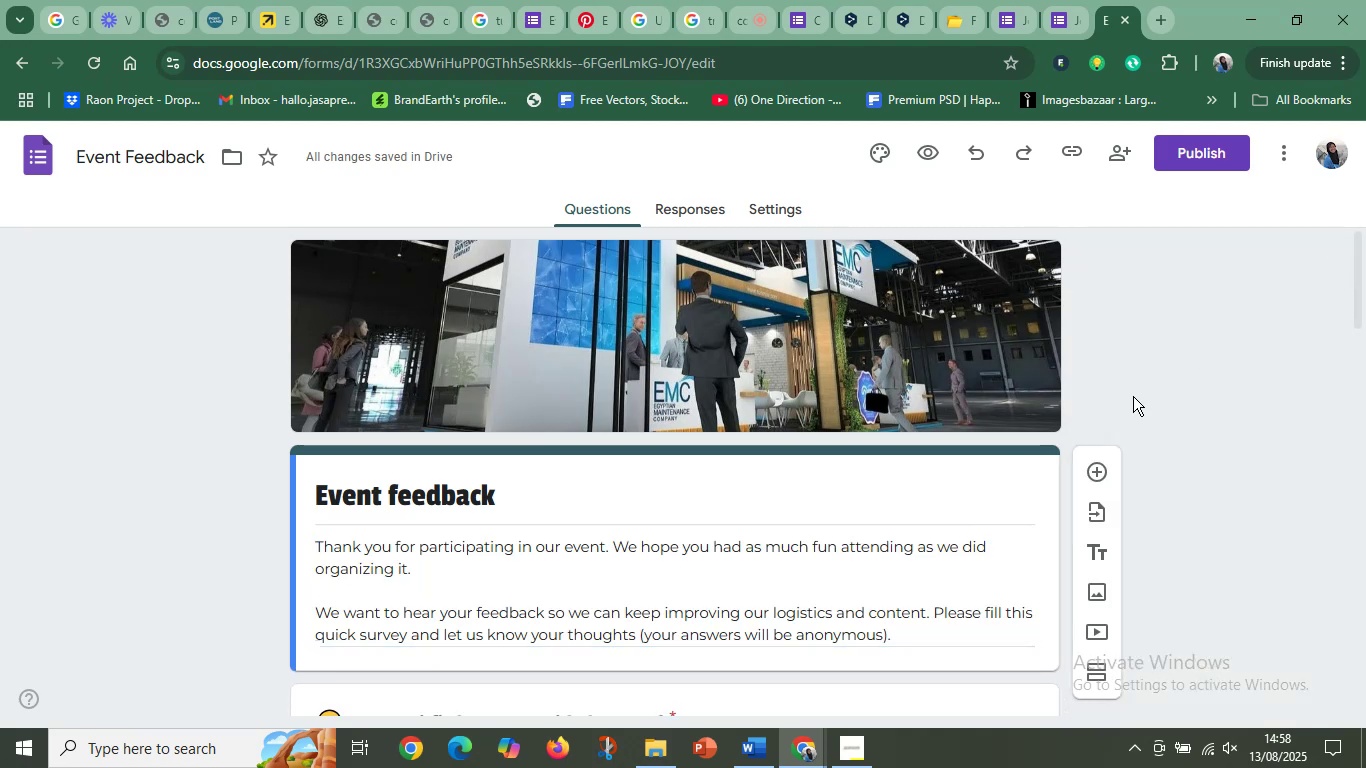 
left_click([1123, 403])
 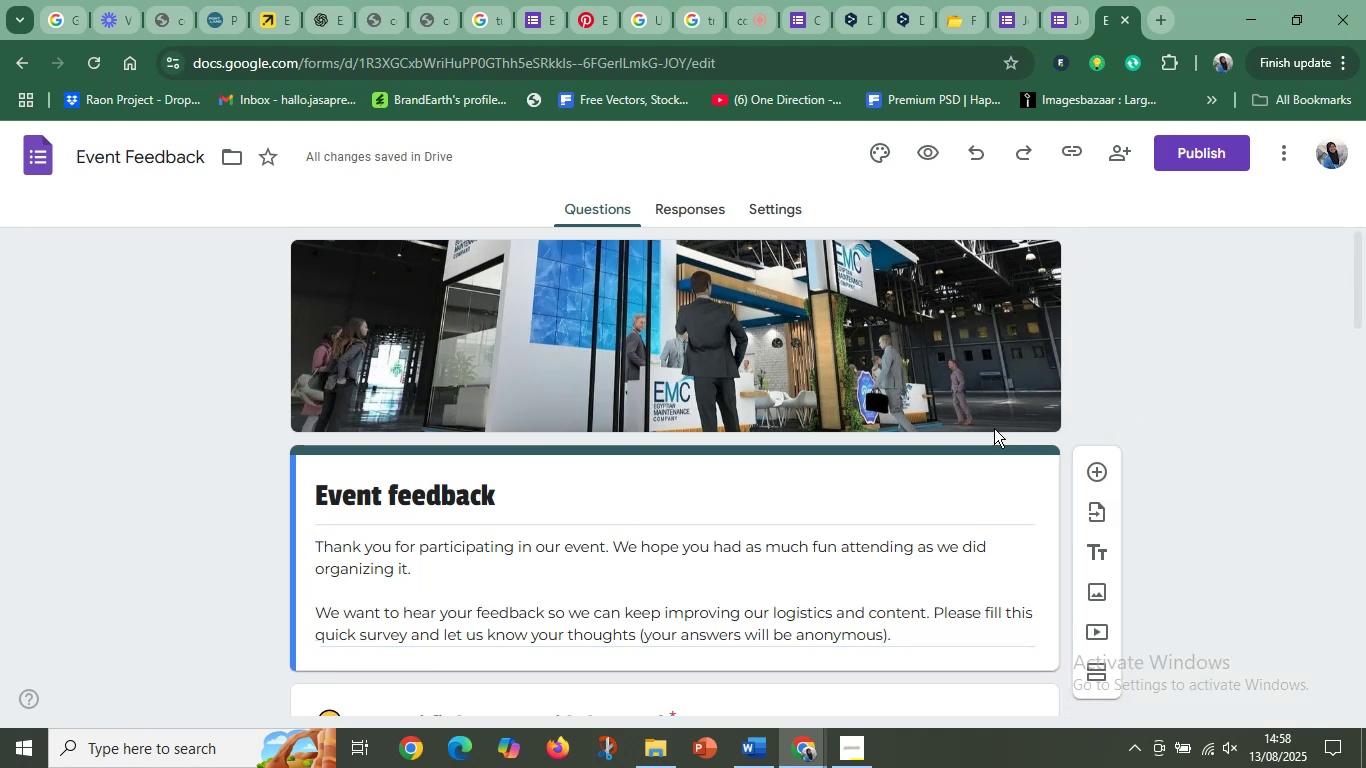 
key(Control+Z)
 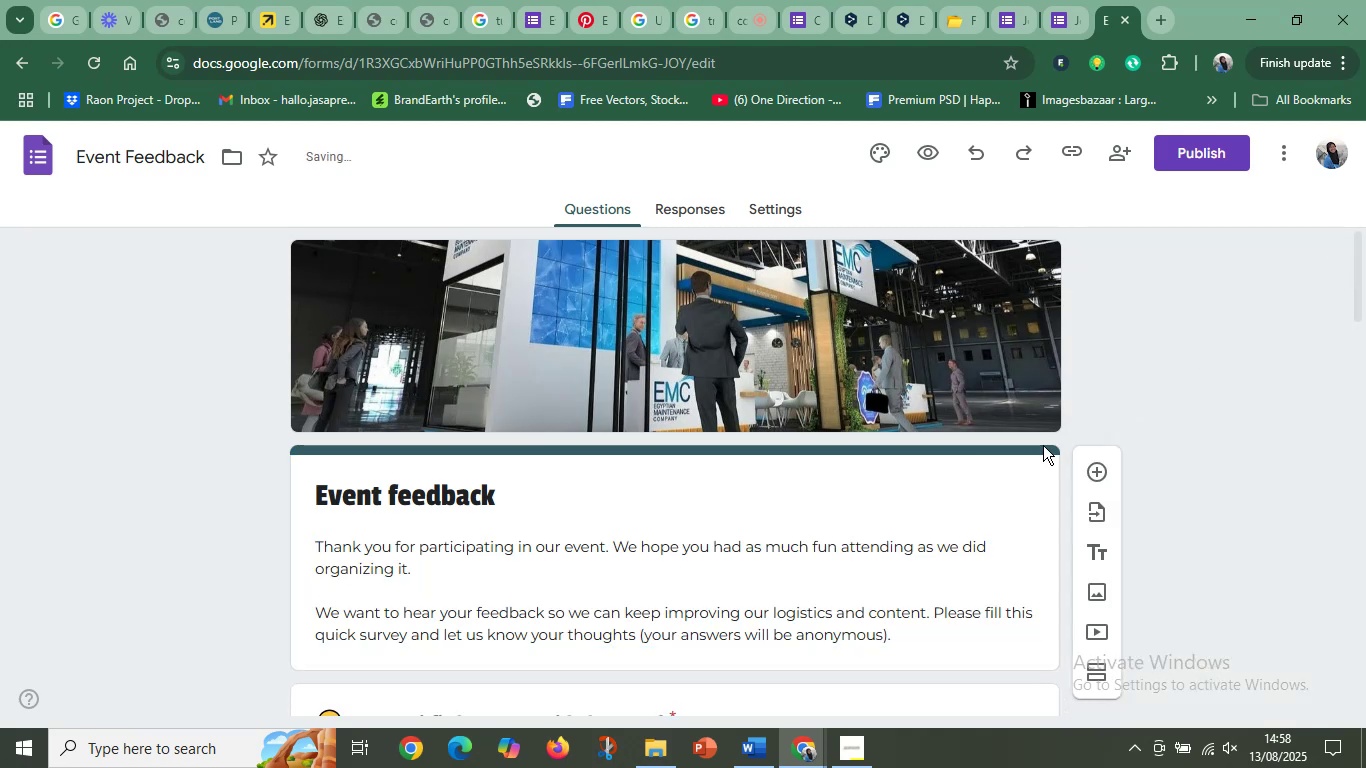 
left_click([1106, 440])
 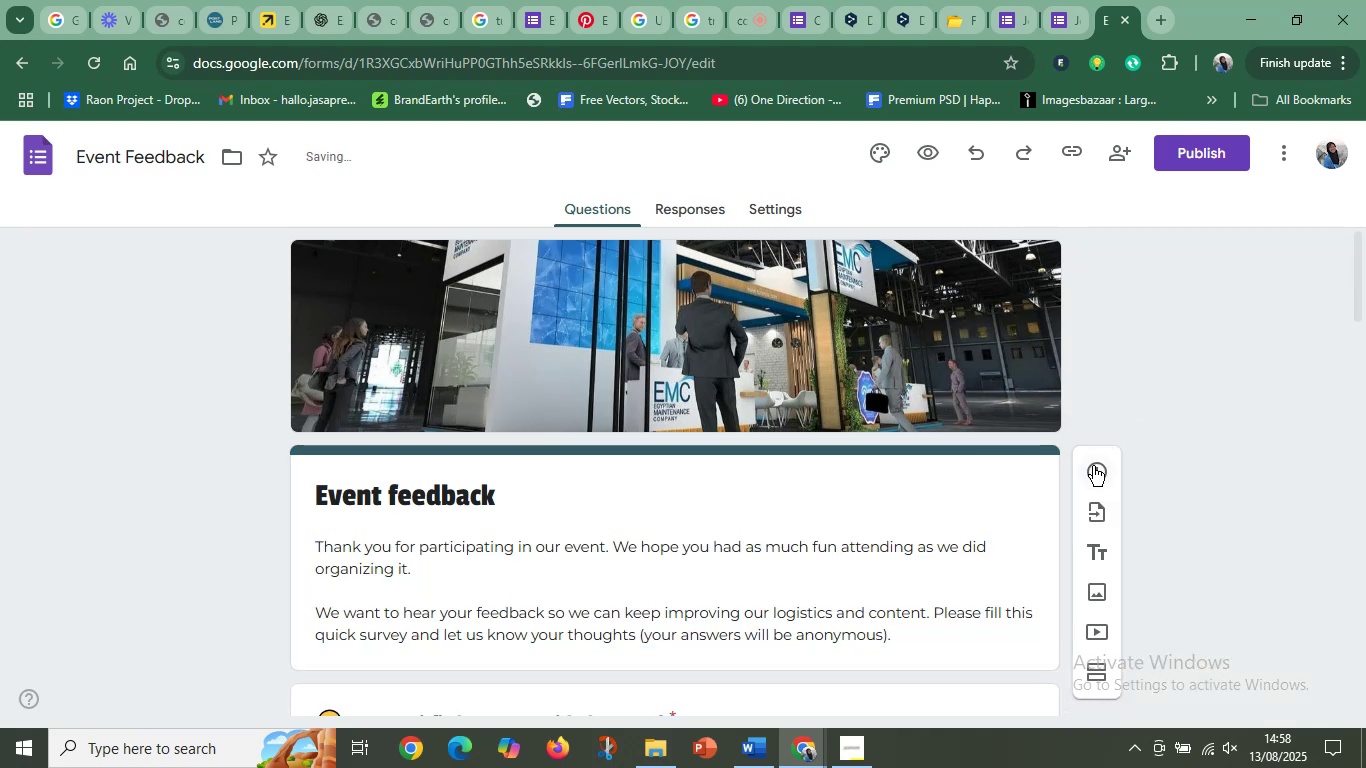 
left_click([1104, 466])
 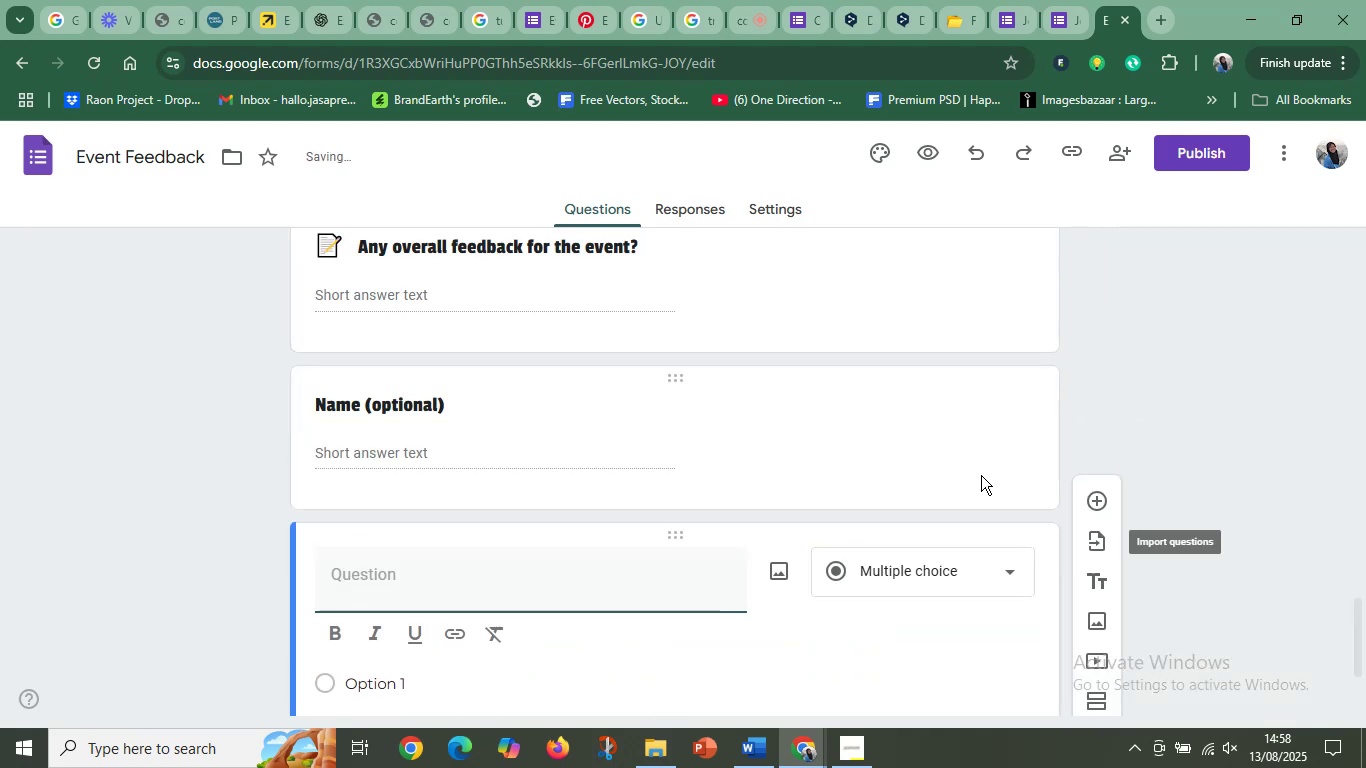 
scroll: coordinate [755, 516], scroll_direction: down, amount: 6.0
 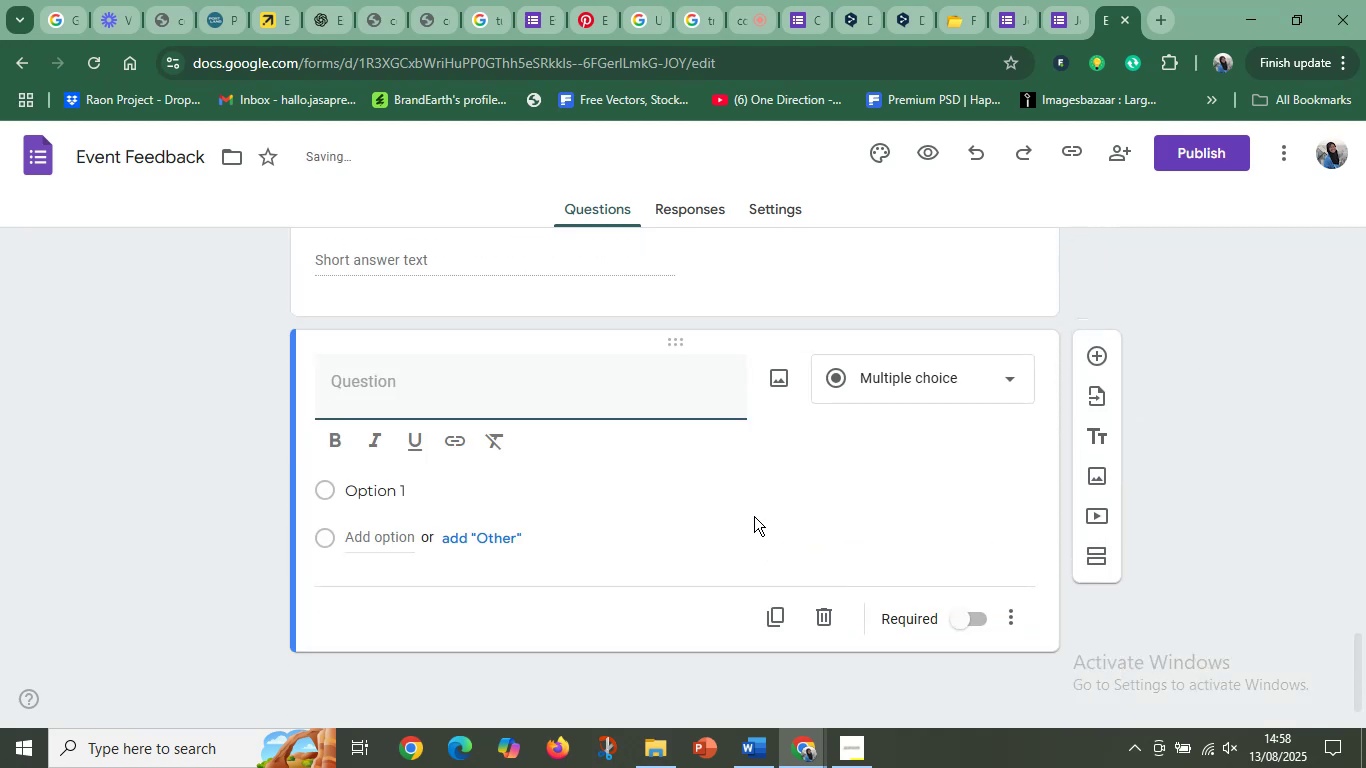 
scroll: coordinate [754, 516], scroll_direction: up, amount: 1.0
 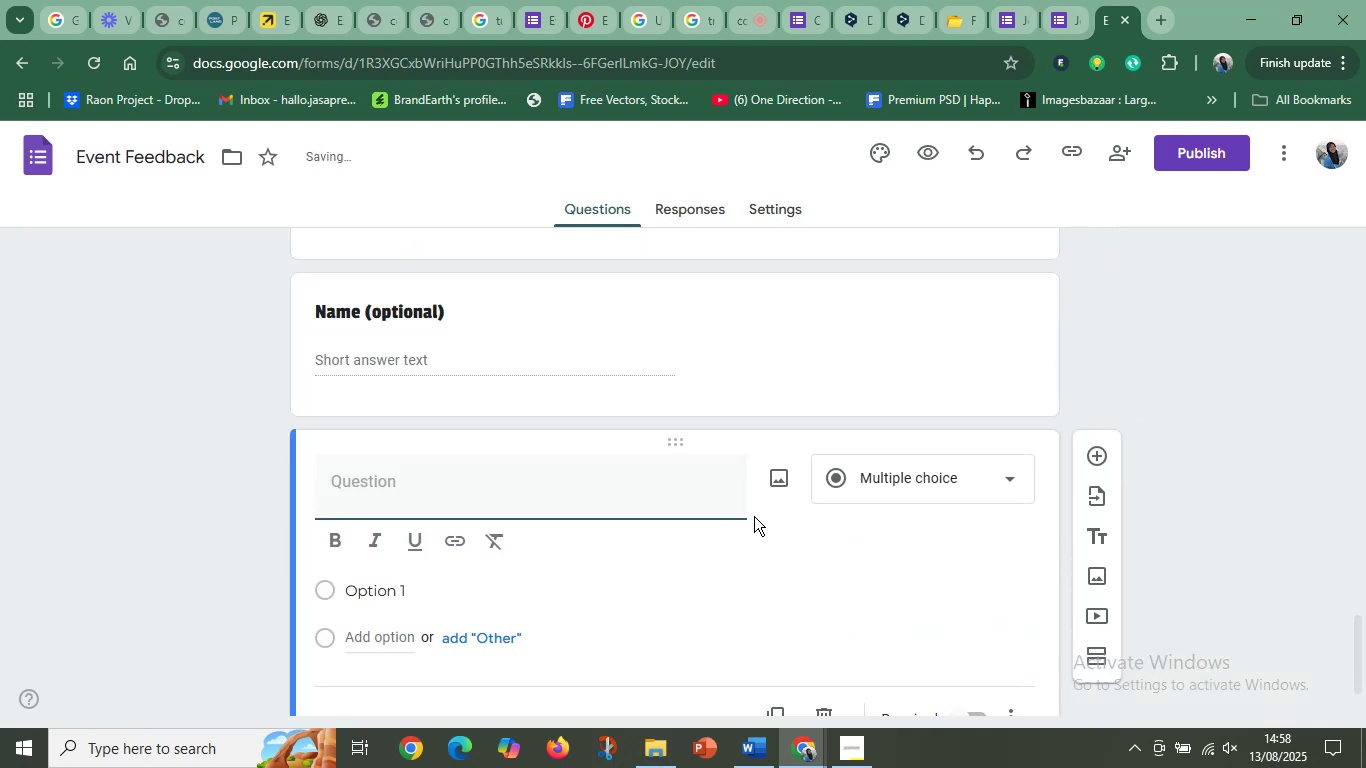 
key(Control+Z)
 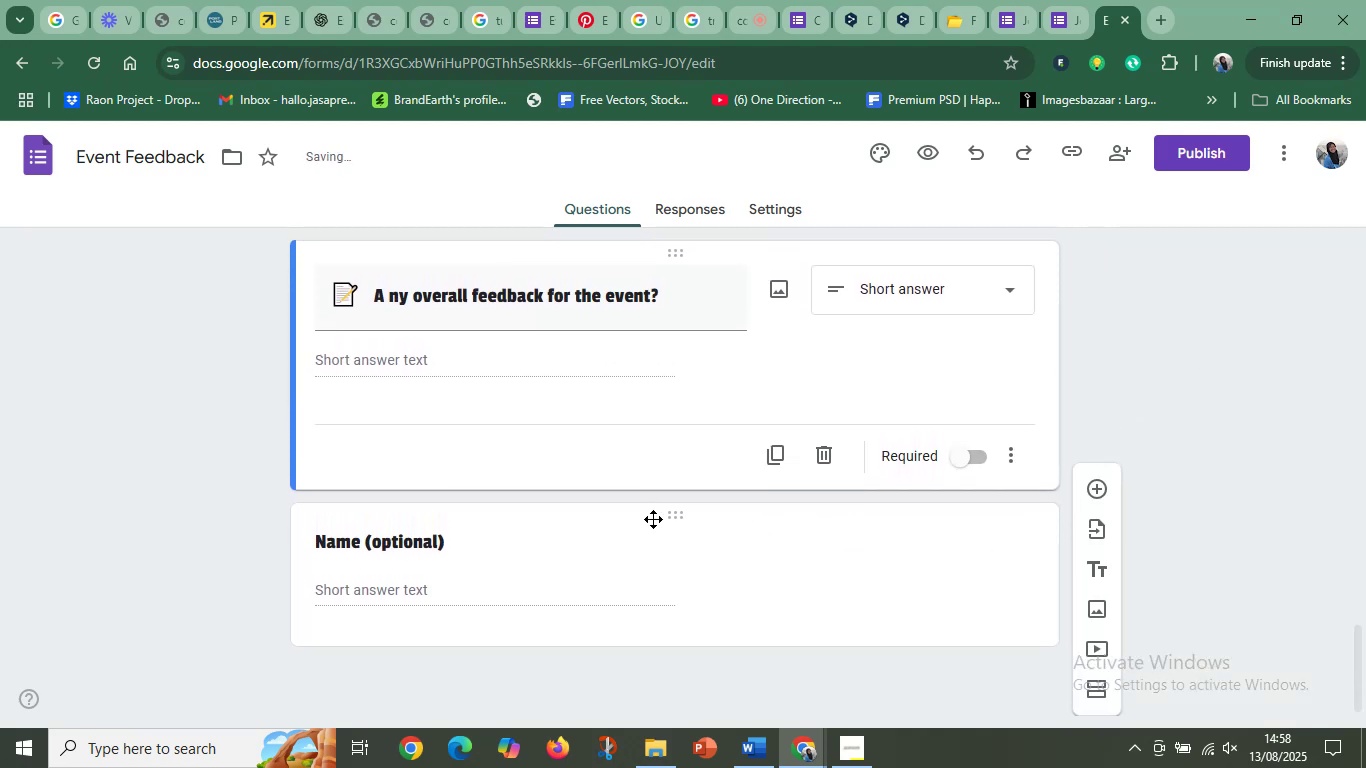 
key(Control+Z)
 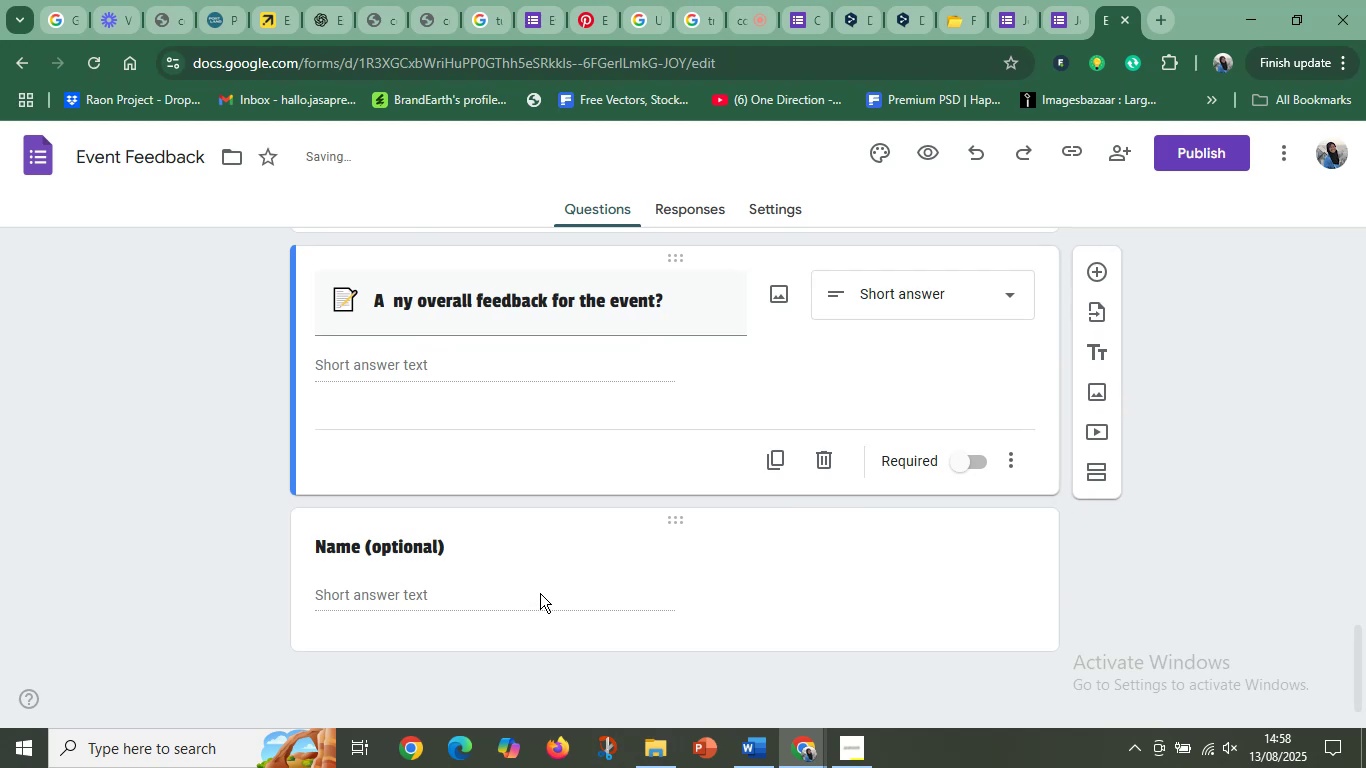 
key(Control+Z)
 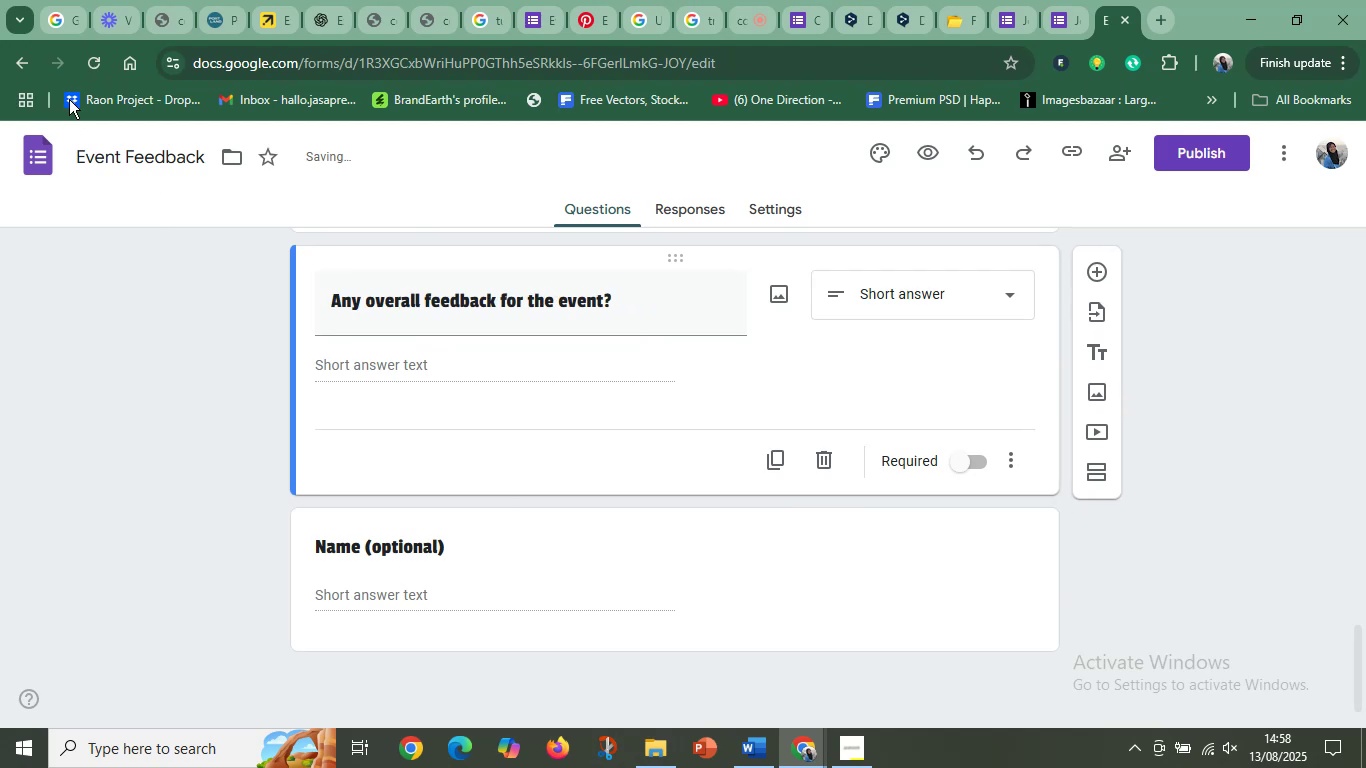 
left_click([97, 68])
 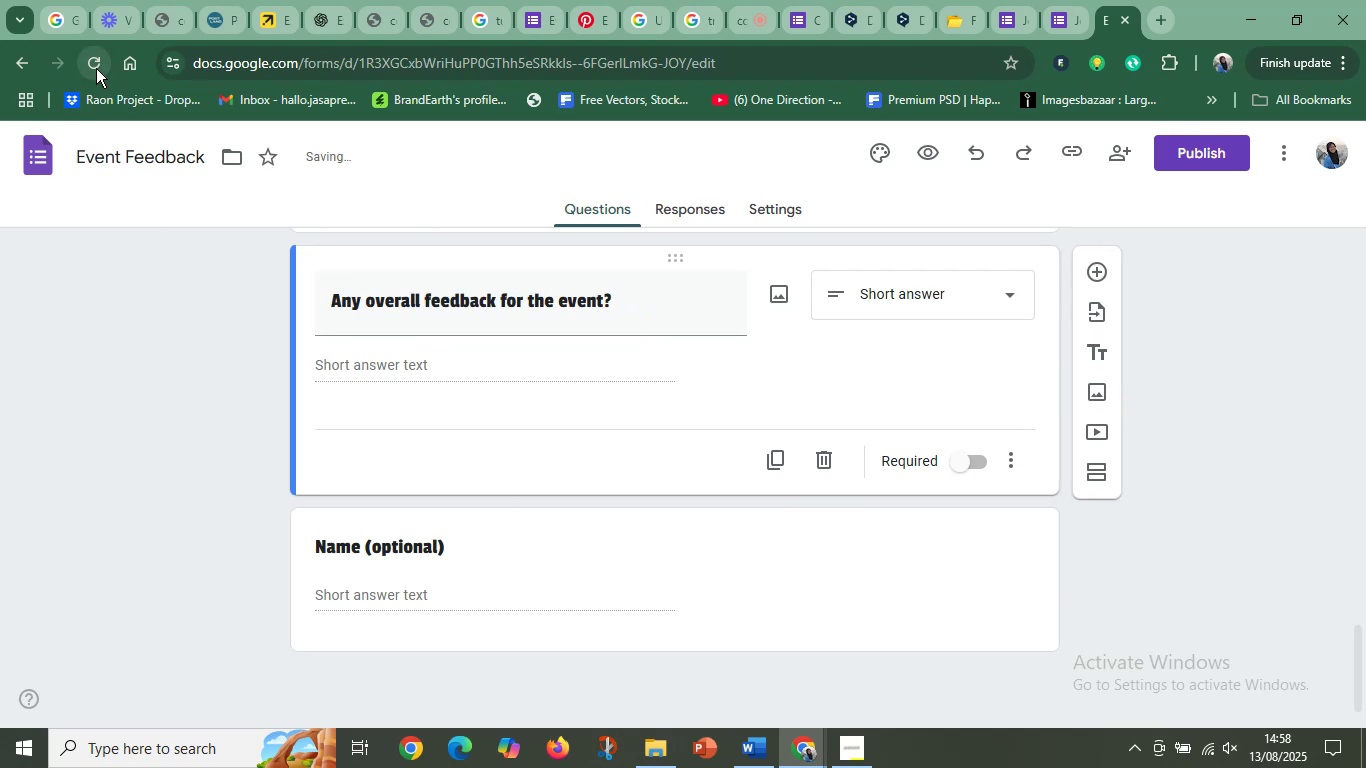 
triple_click([96, 68])
 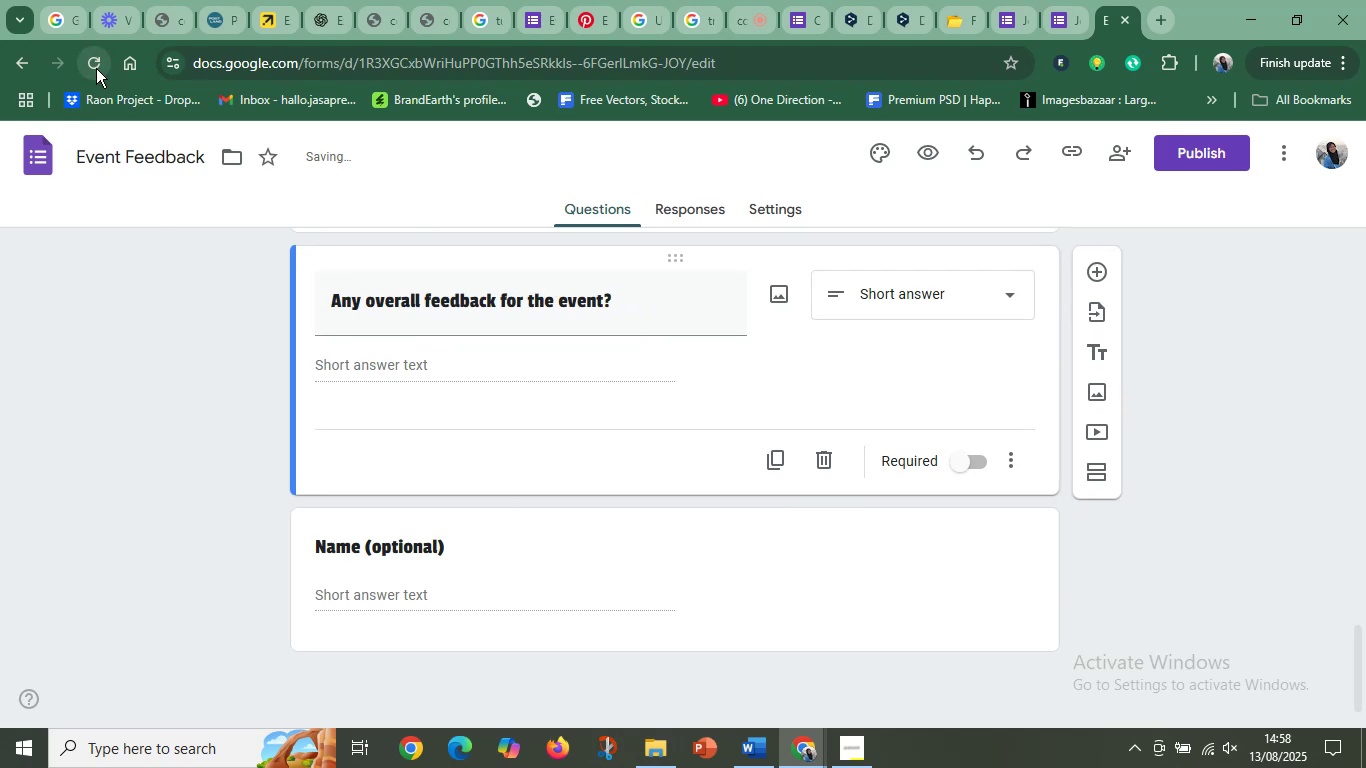 
triple_click([96, 68])
 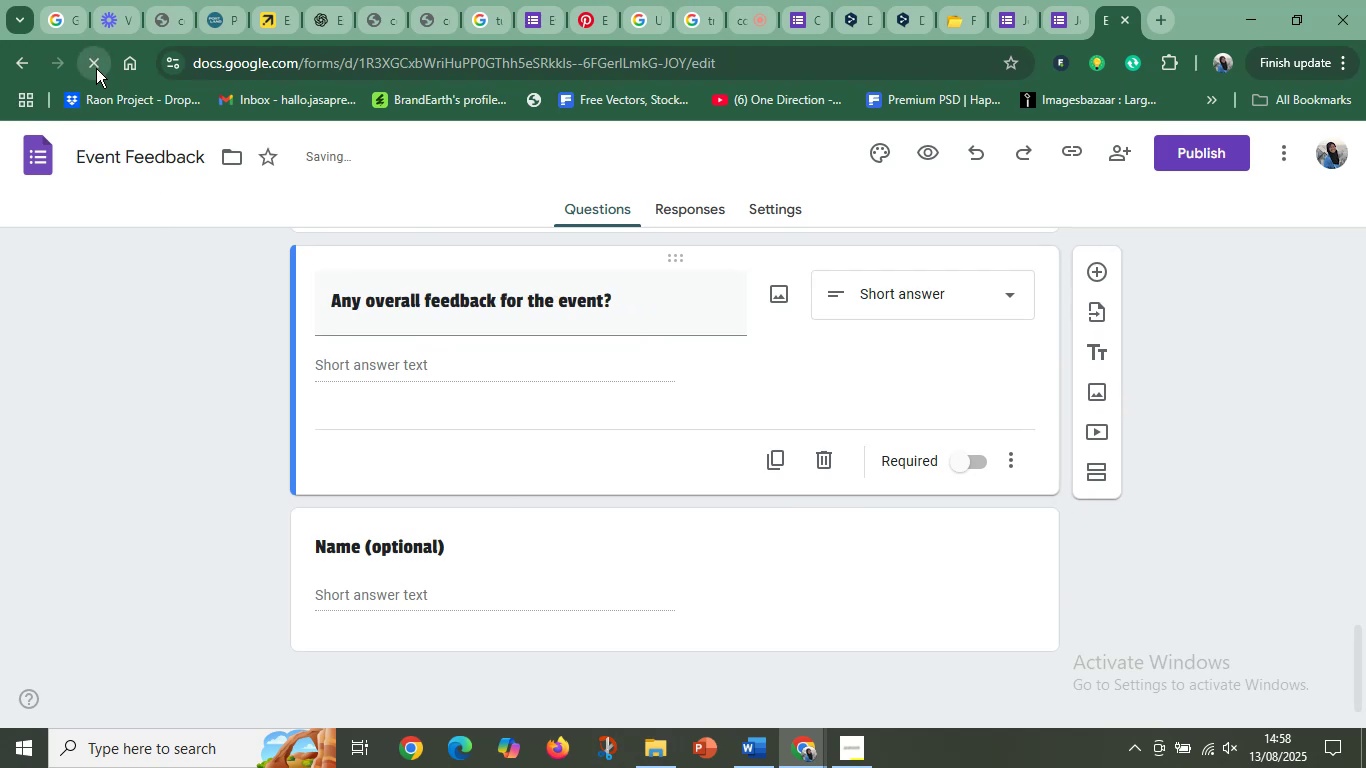 
triple_click([96, 68])
 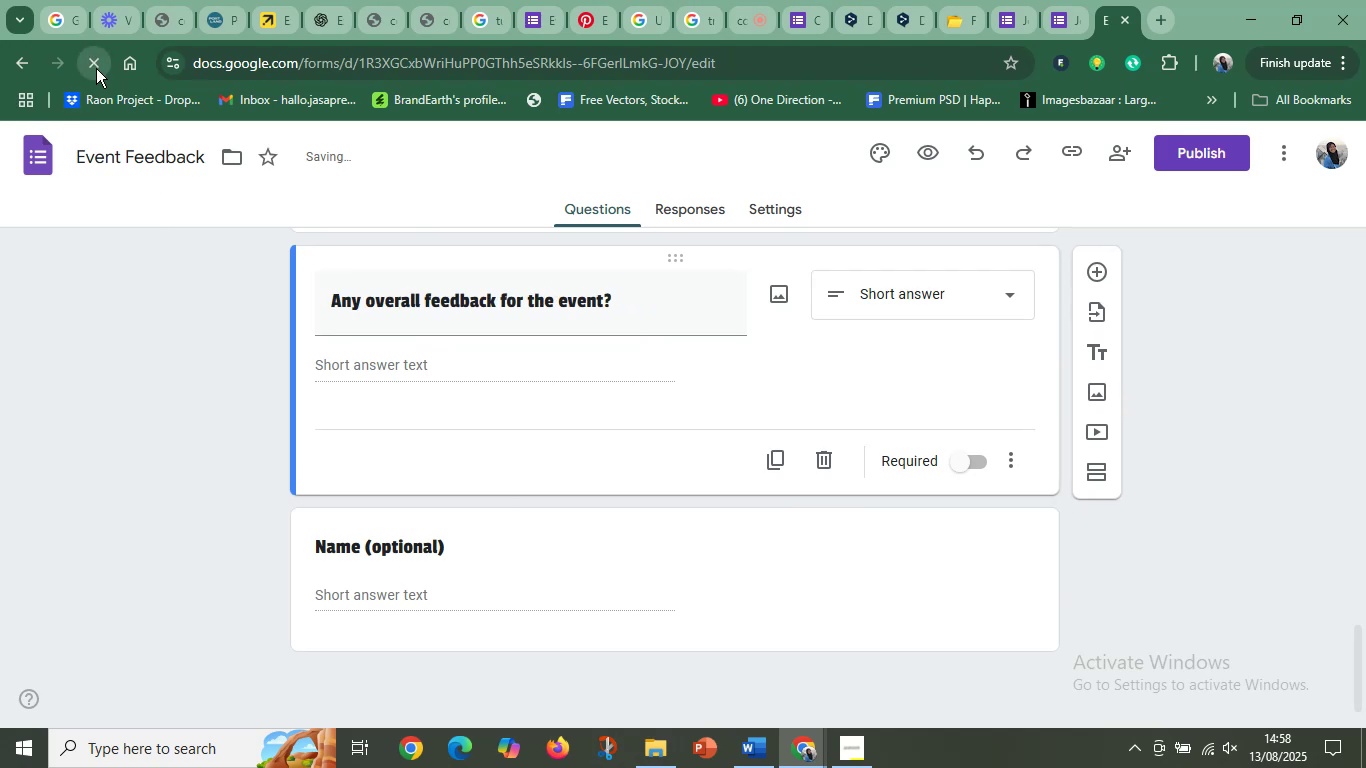 
triple_click([96, 68])
 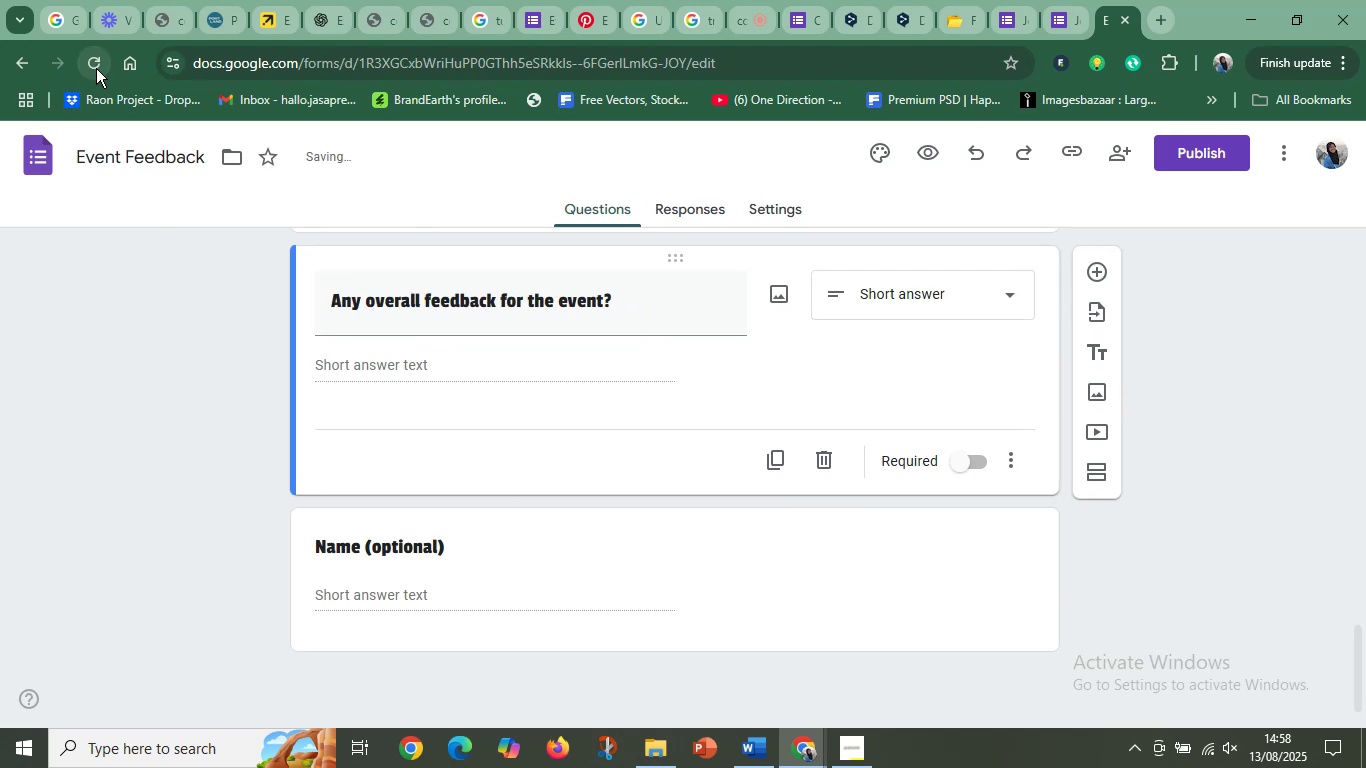 
triple_click([96, 68])
 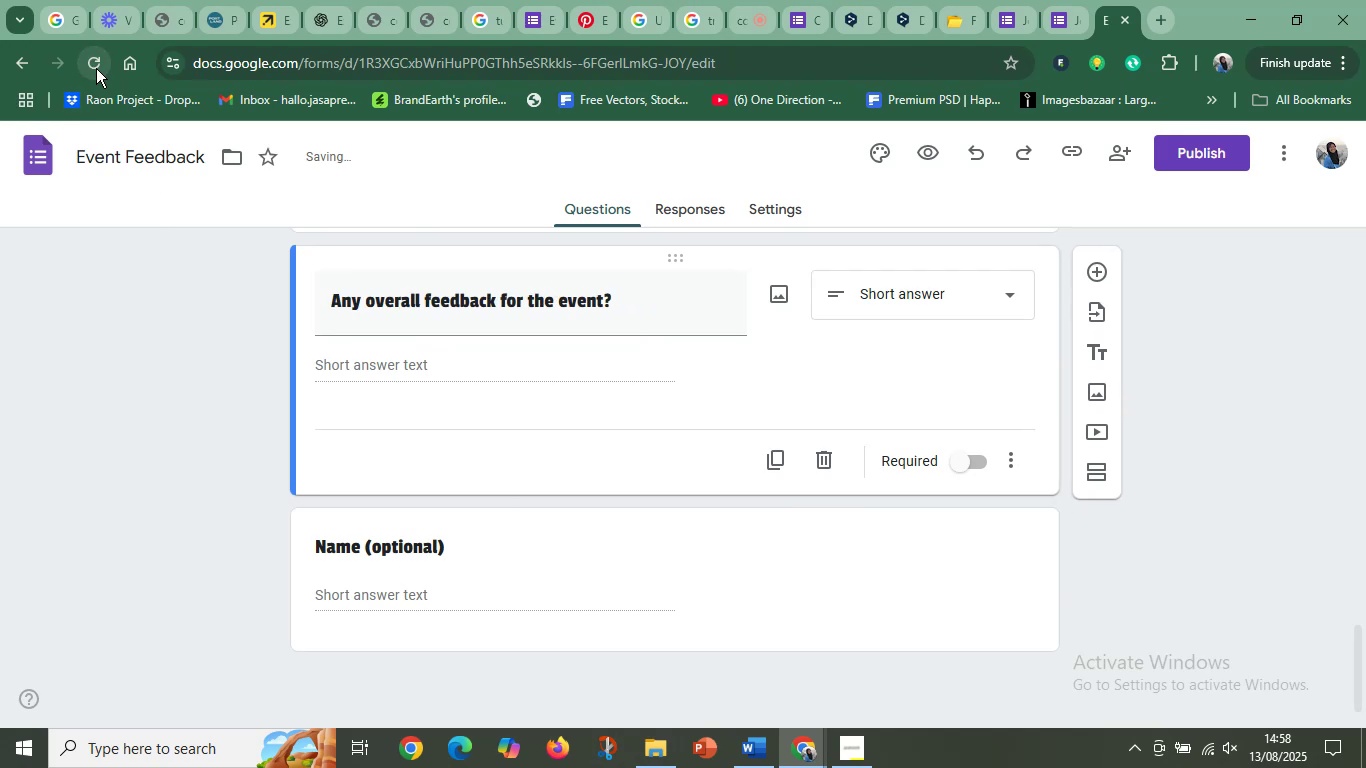 
triple_click([96, 68])
 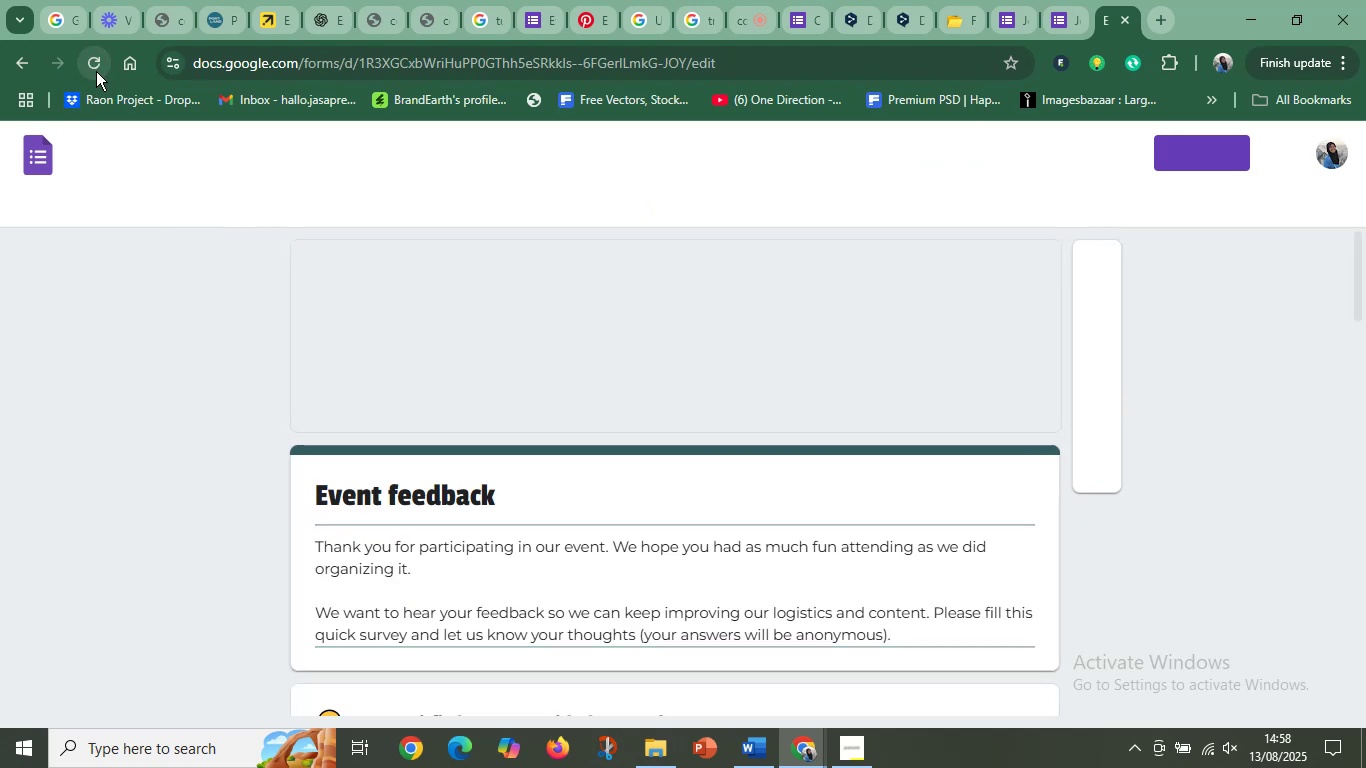 
left_click([96, 71])
 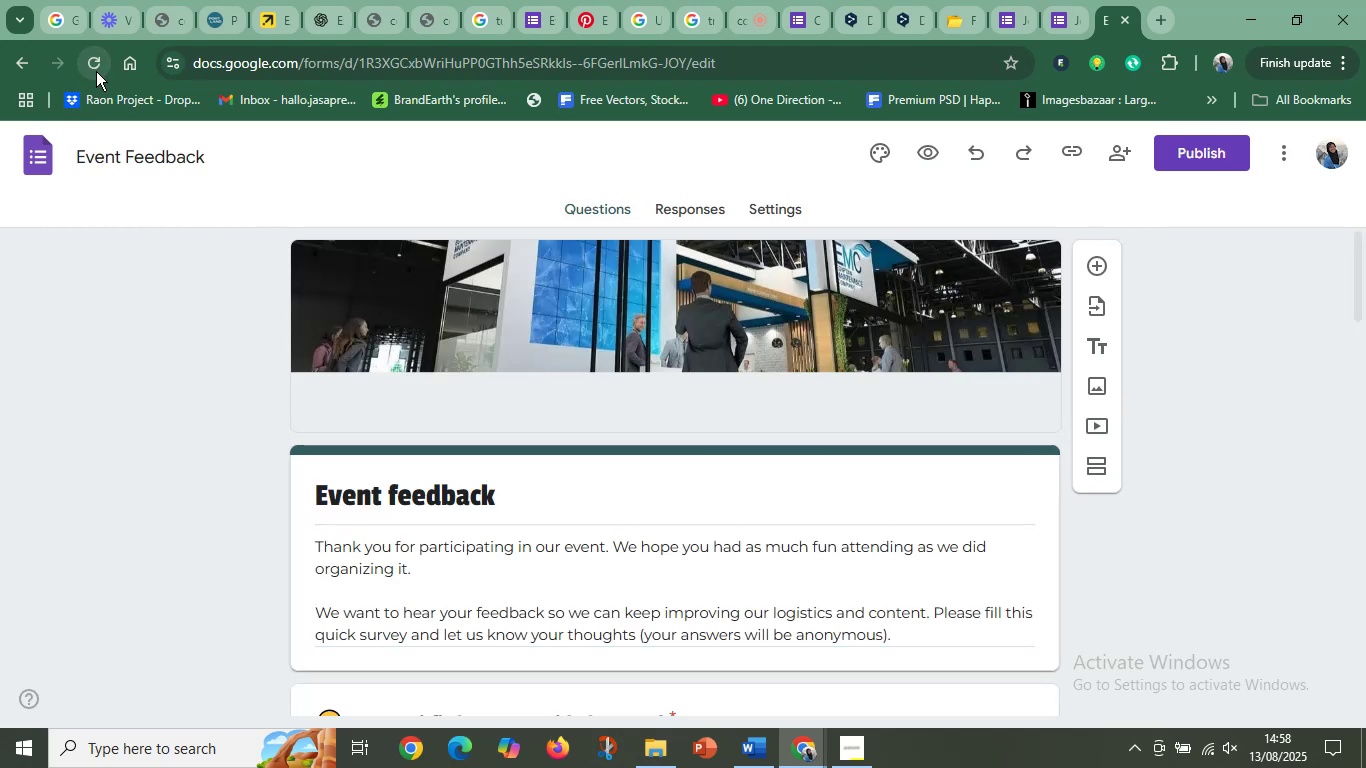 
left_click([96, 71])
 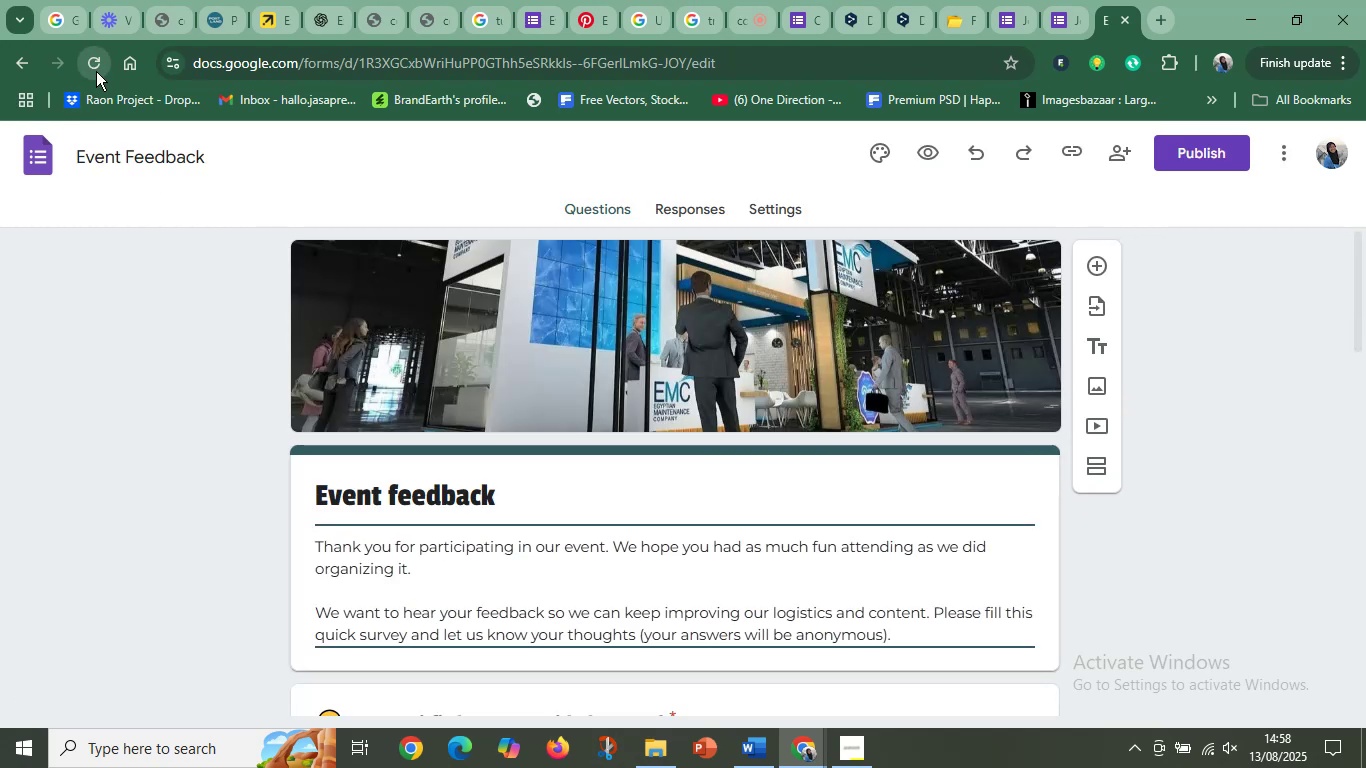 
double_click([96, 71])
 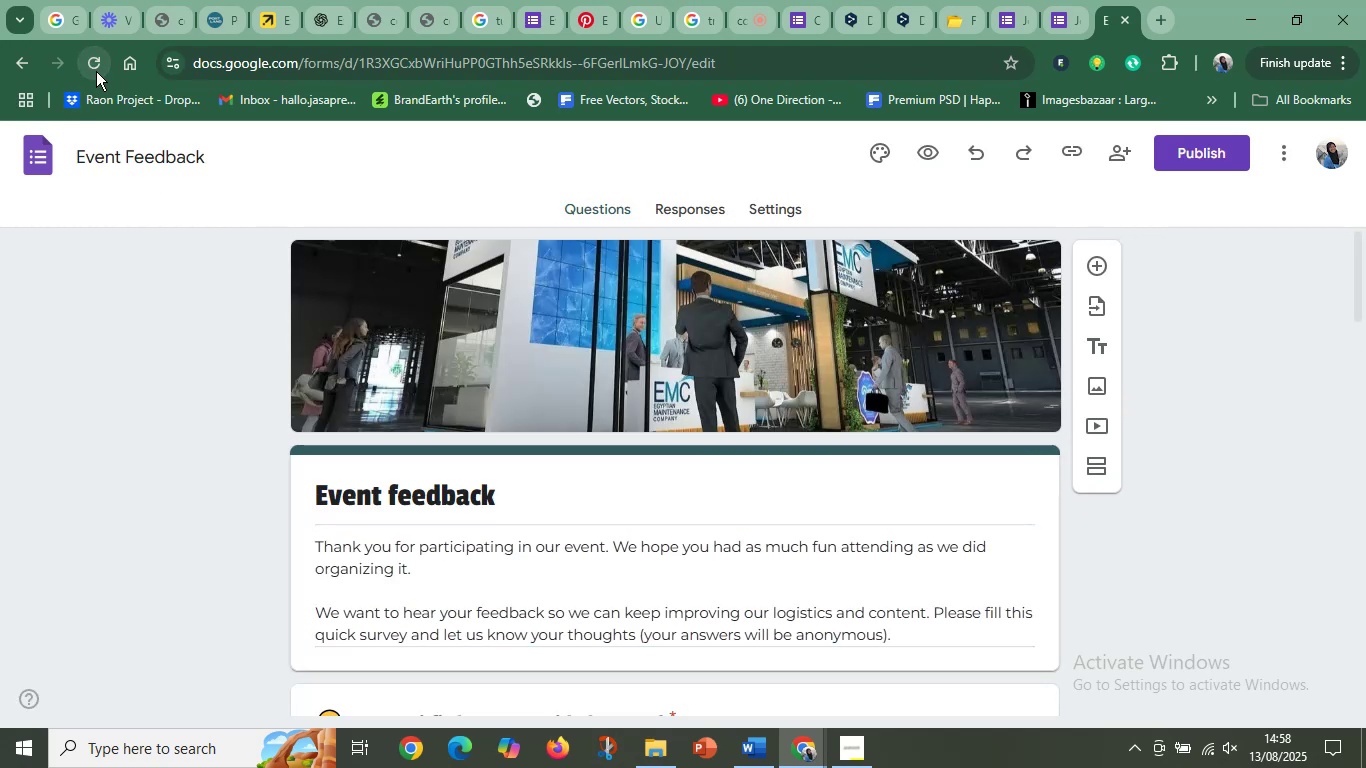 
triple_click([96, 71])
 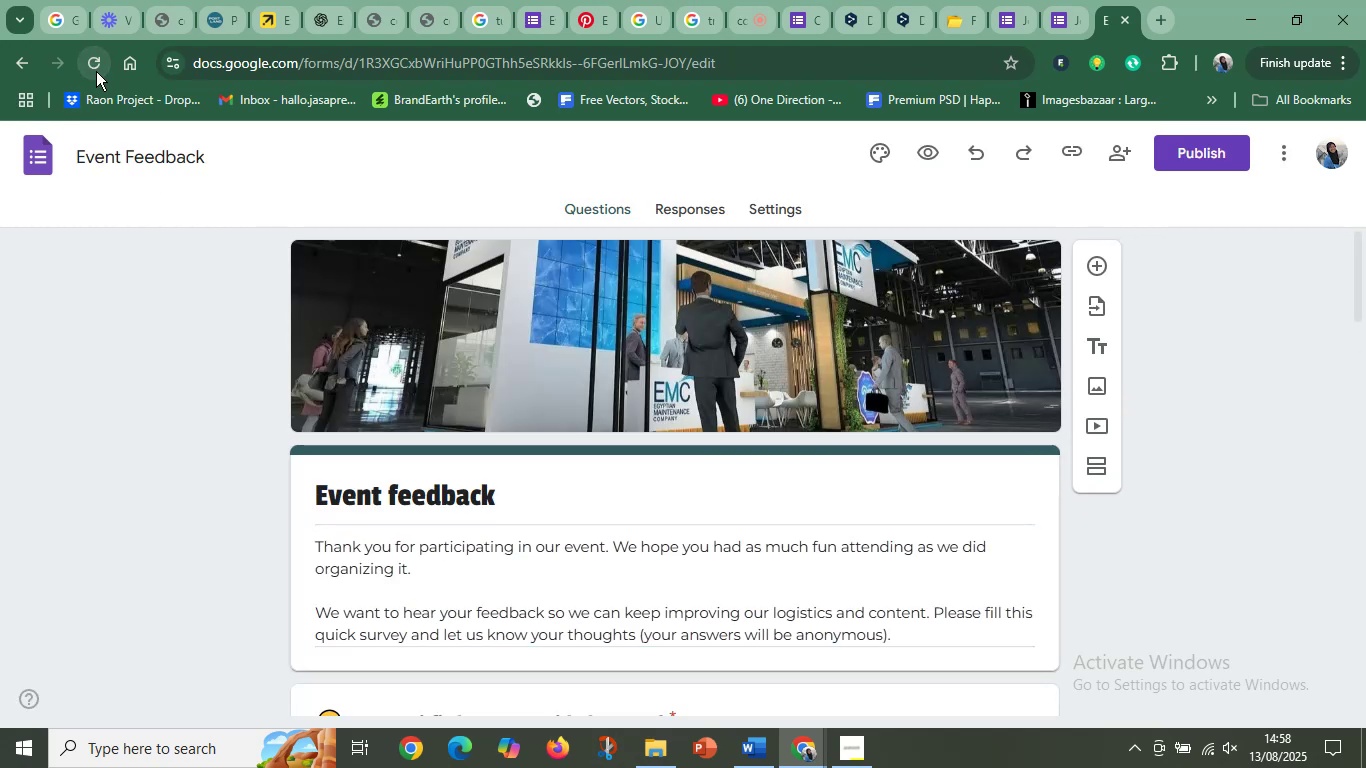 
triple_click([96, 71])
 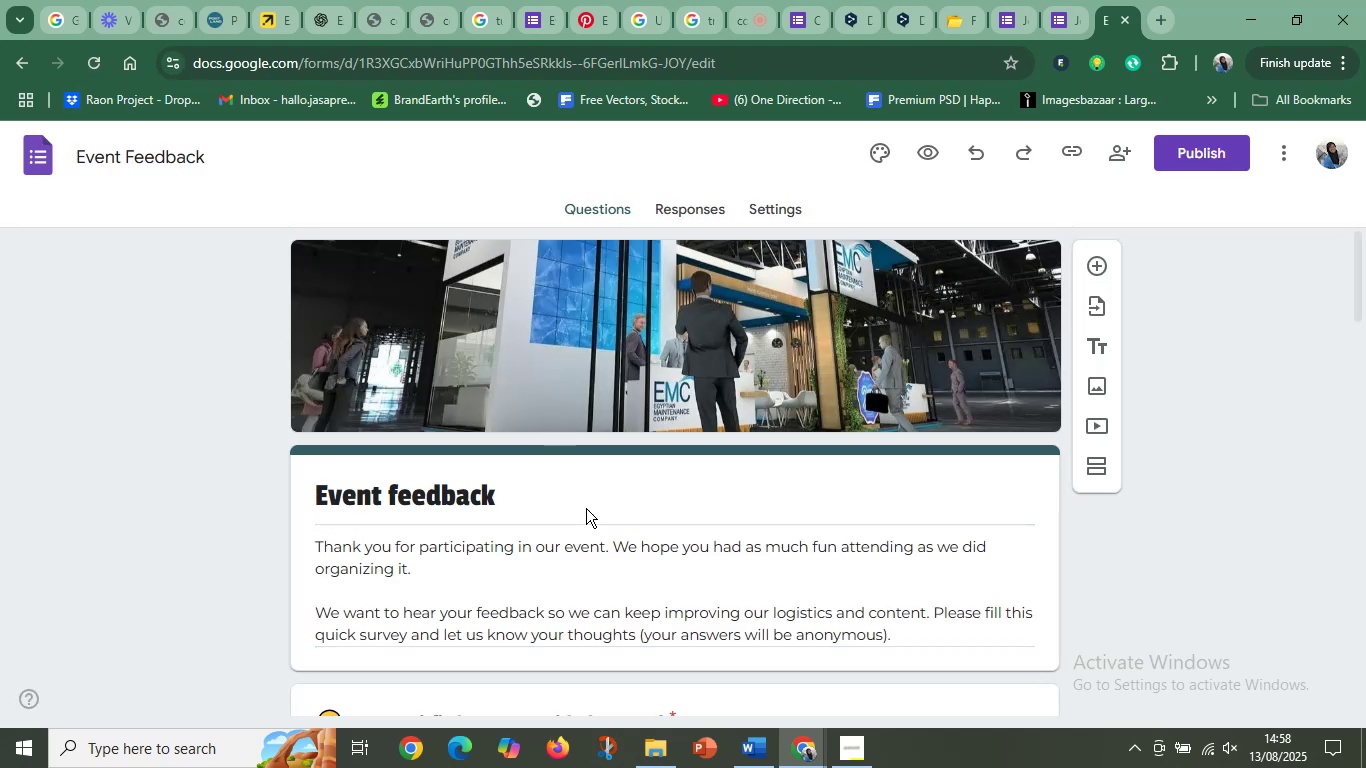 
left_click([586, 520])
 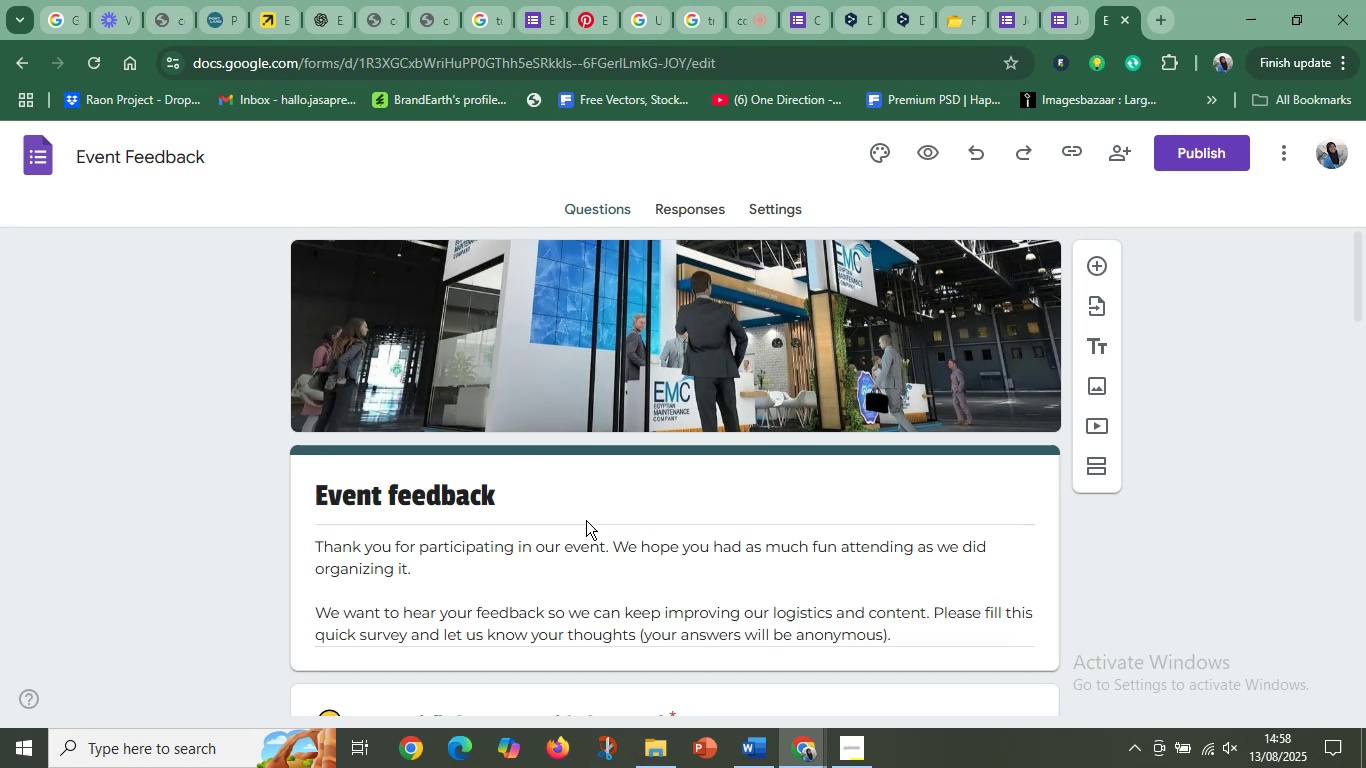 
scroll: coordinate [947, 470], scroll_direction: down, amount: 15.0
 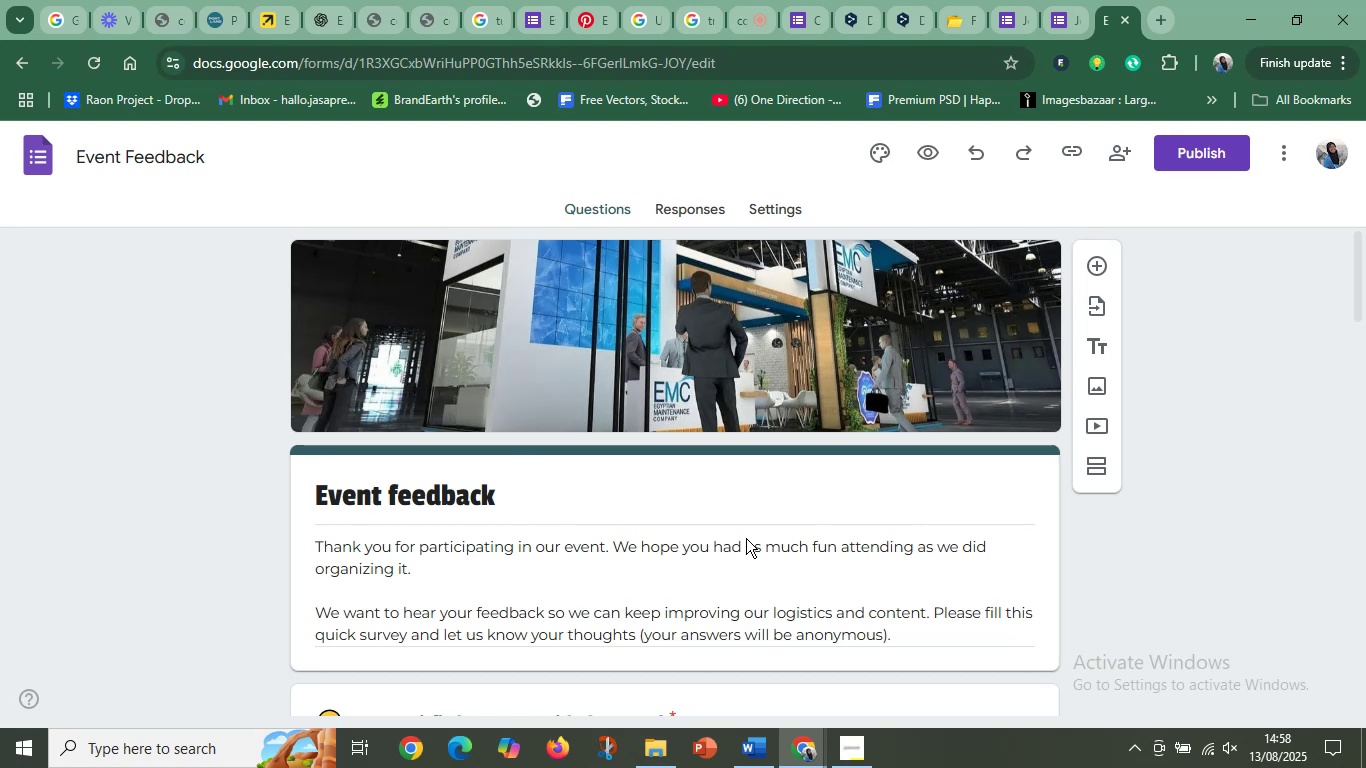 
left_click([745, 541])
 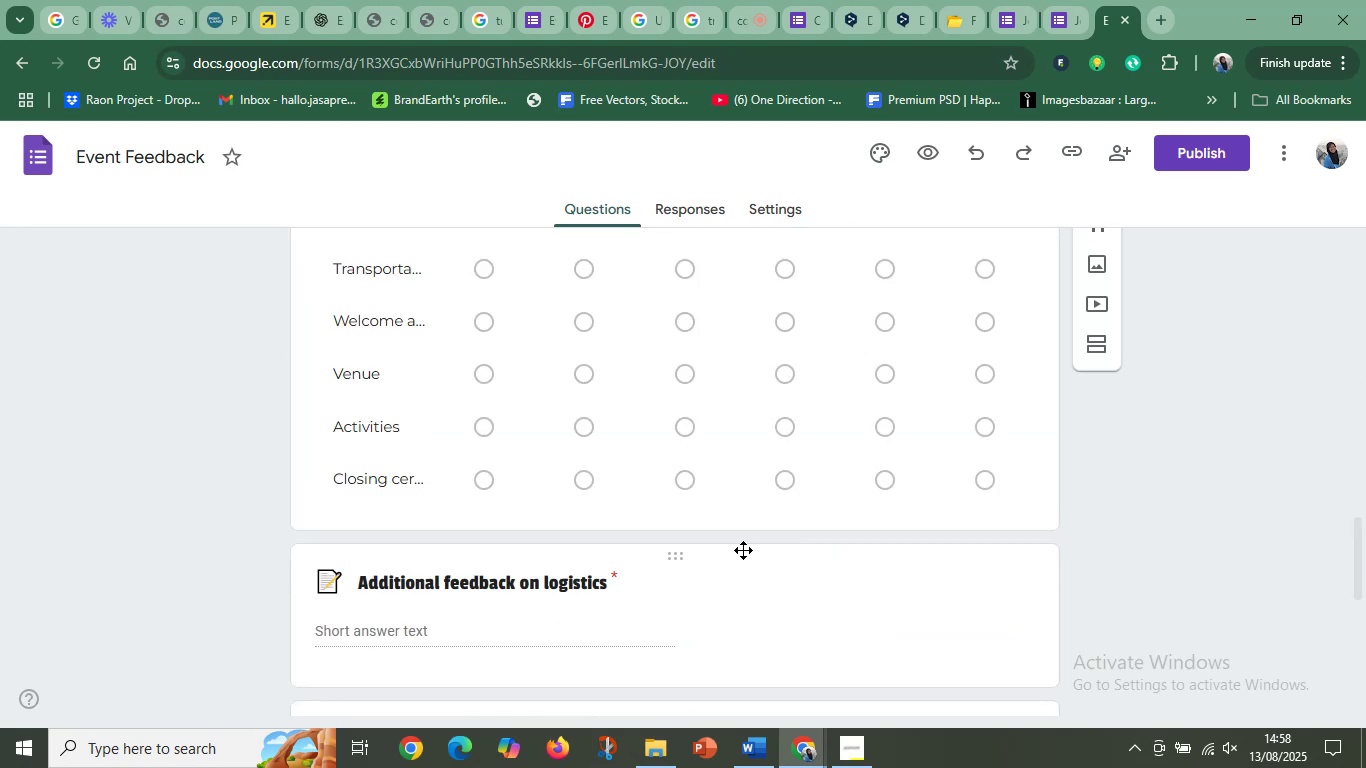 
scroll: coordinate [651, 578], scroll_direction: down, amount: 12.0
 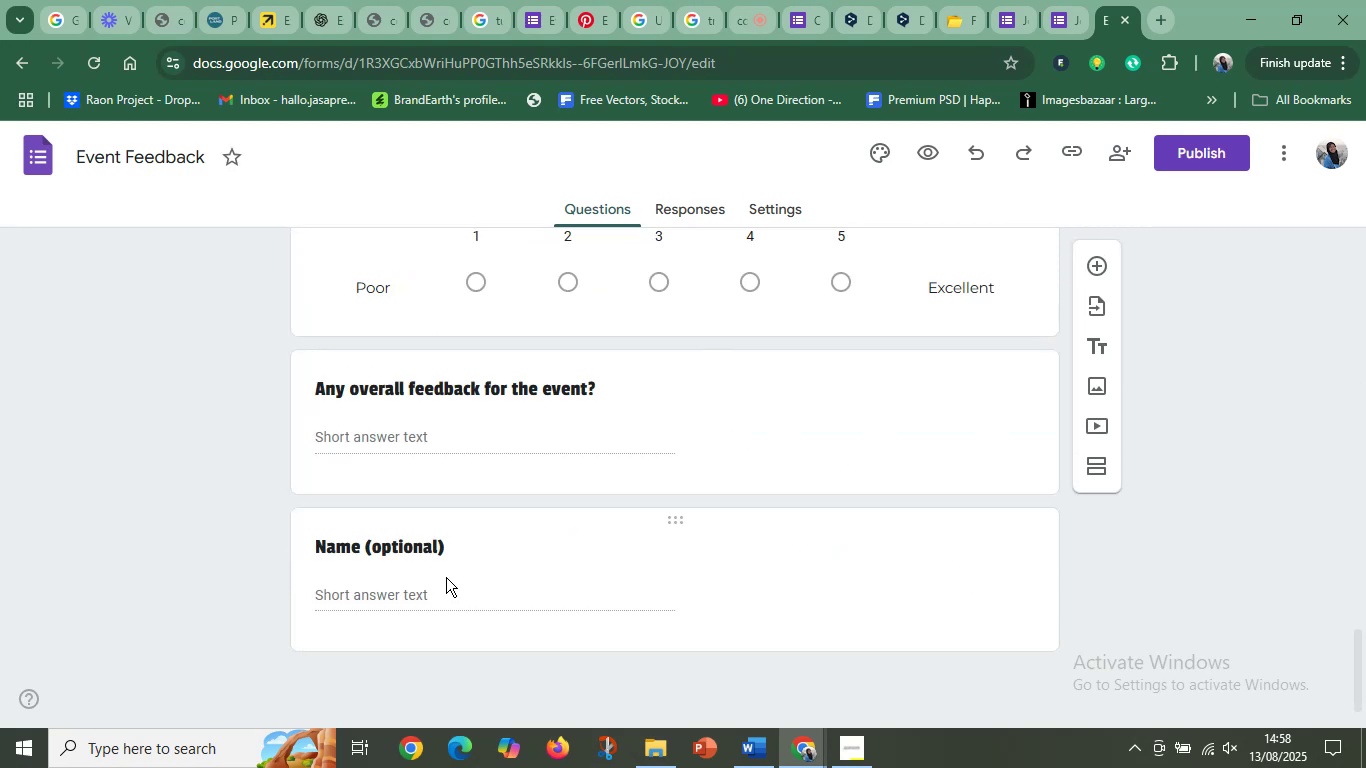 
left_click([446, 577])
 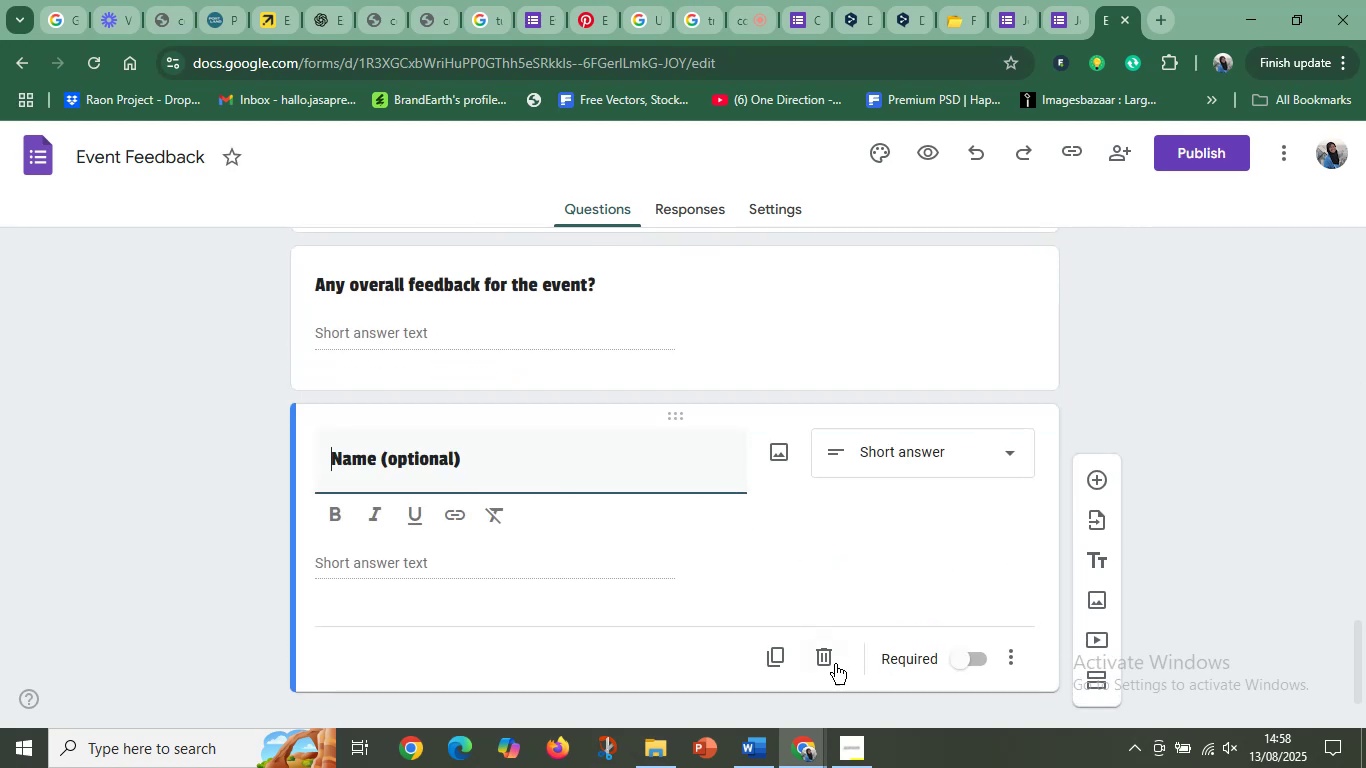 
left_click([826, 667])
 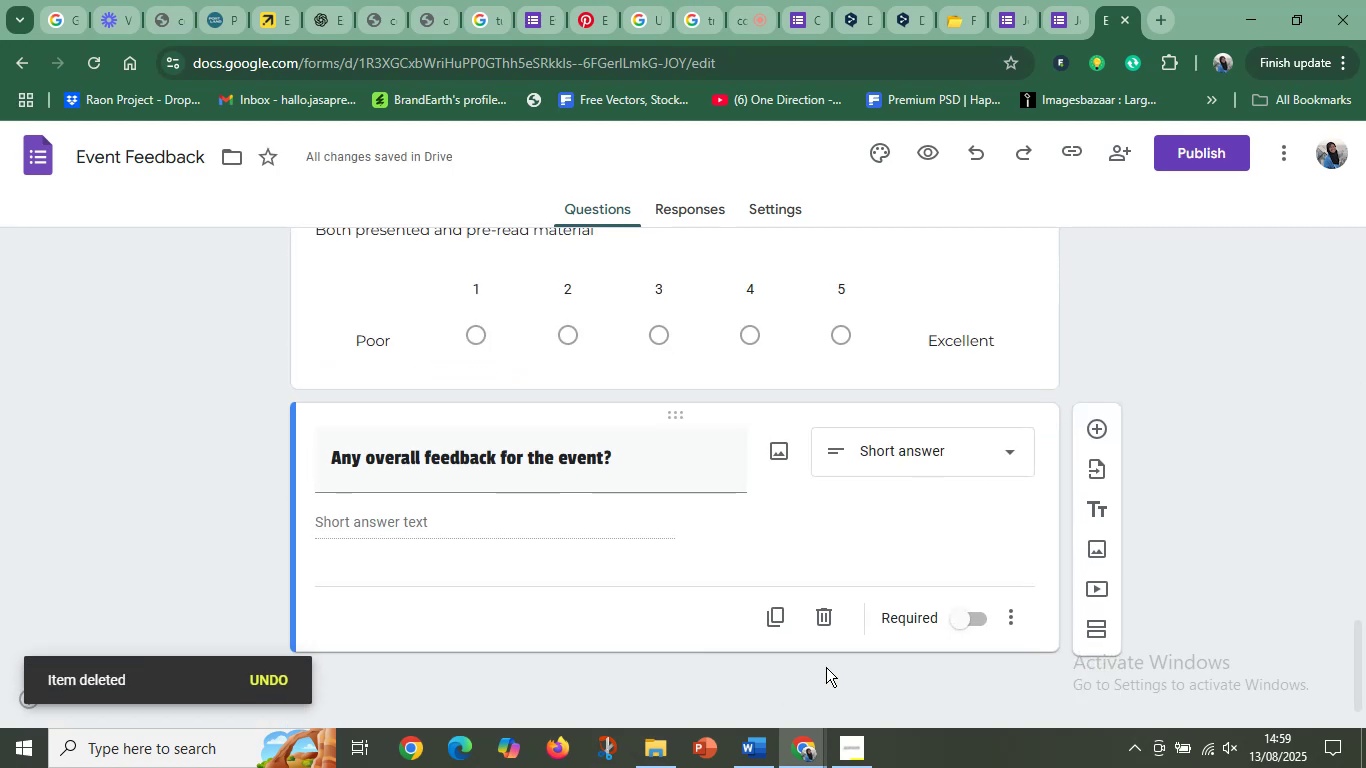 
scroll: coordinate [702, 587], scroll_direction: down, amount: 4.0
 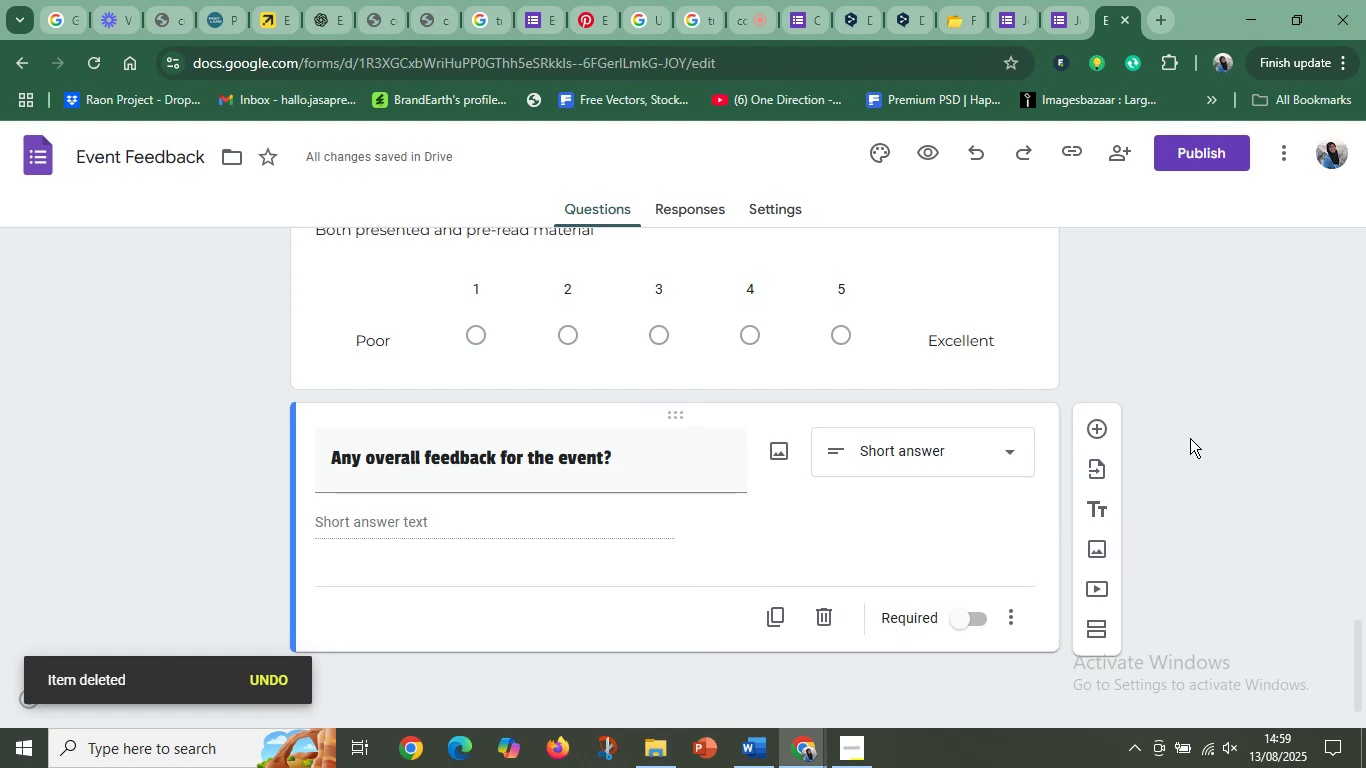 
left_click([1206, 424])
 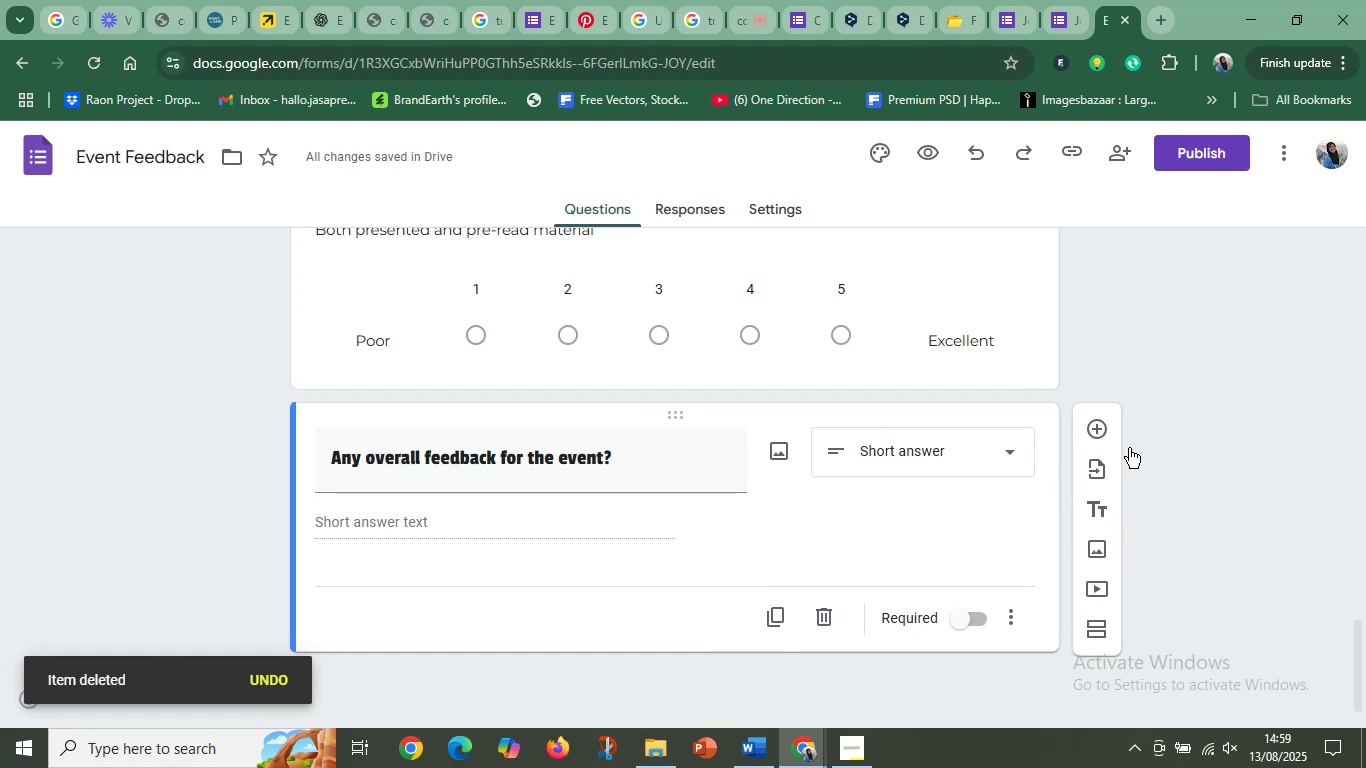 
left_click([1224, 382])
 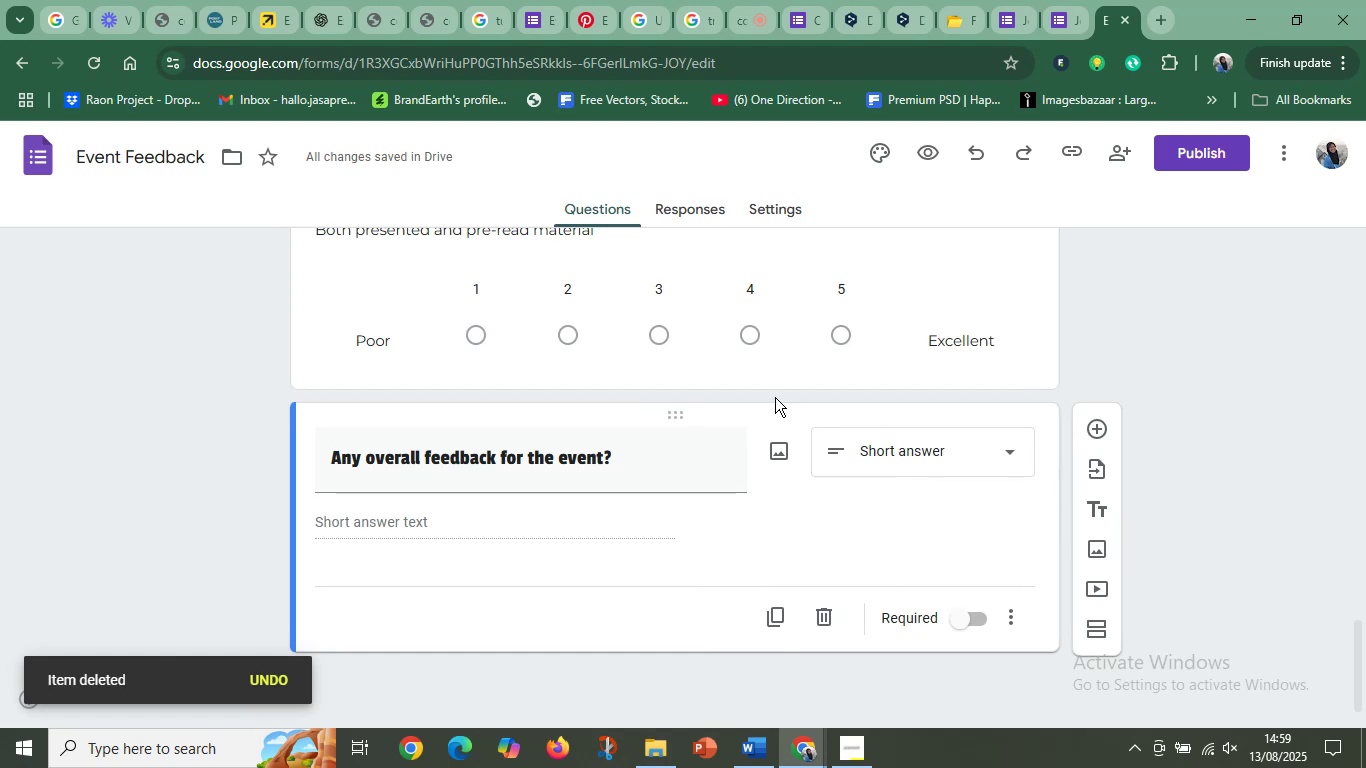 
left_click([705, 318])
 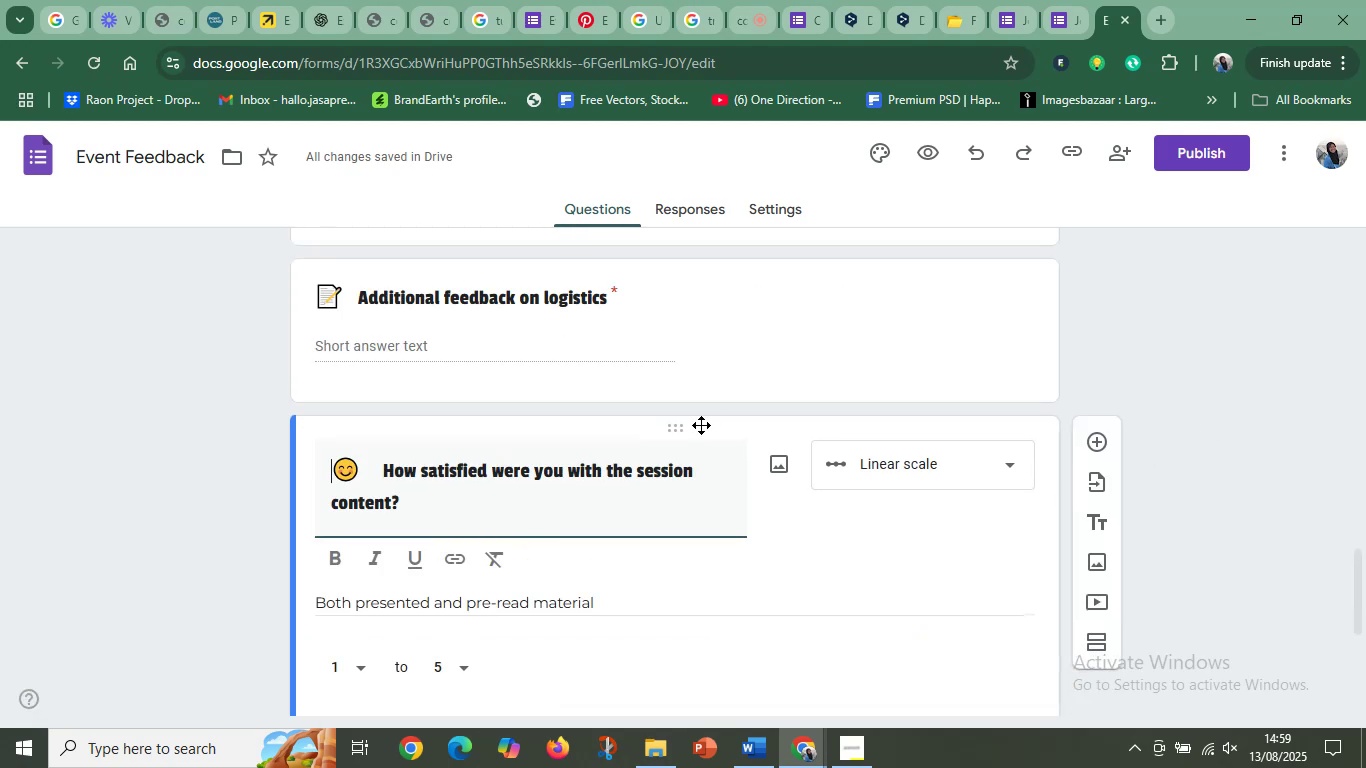 
scroll: coordinate [696, 497], scroll_direction: down, amount: 5.0
 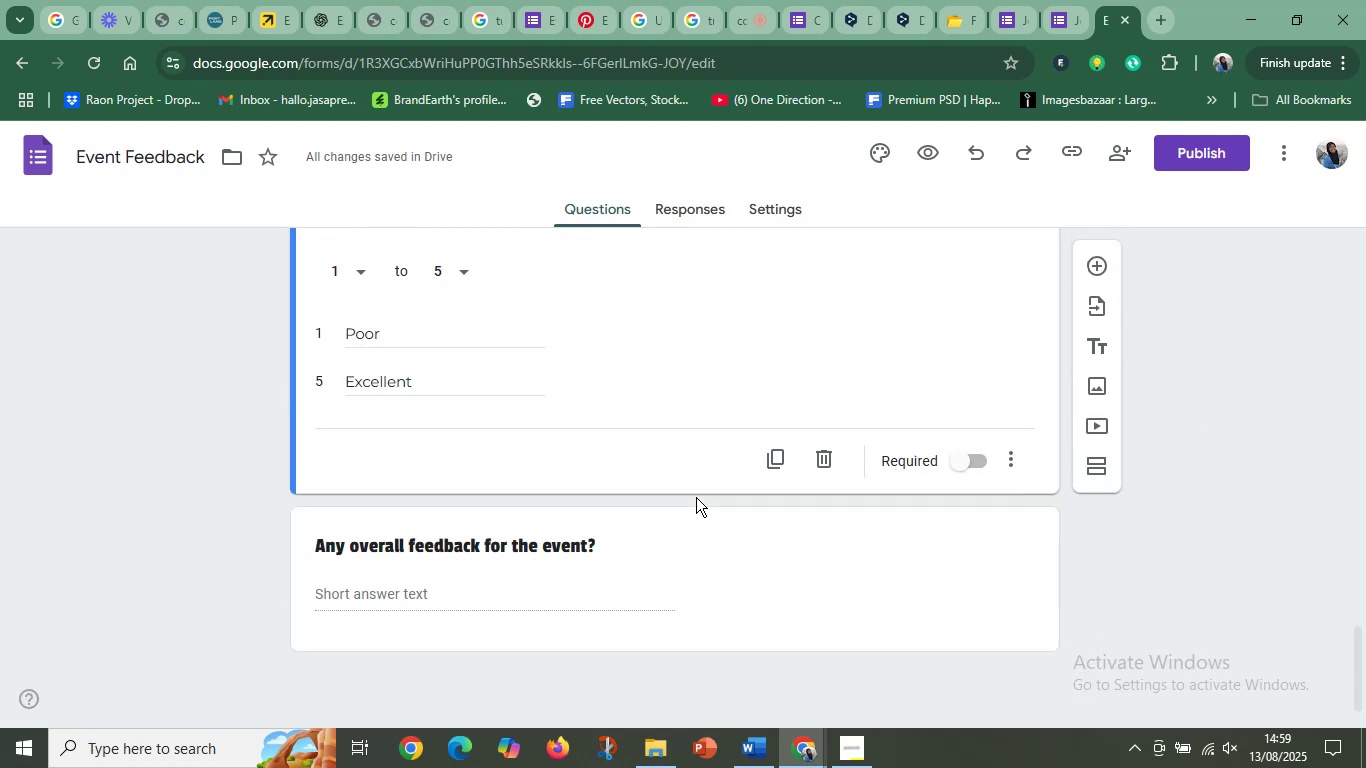 
scroll: coordinate [699, 495], scroll_direction: up, amount: 3.0
 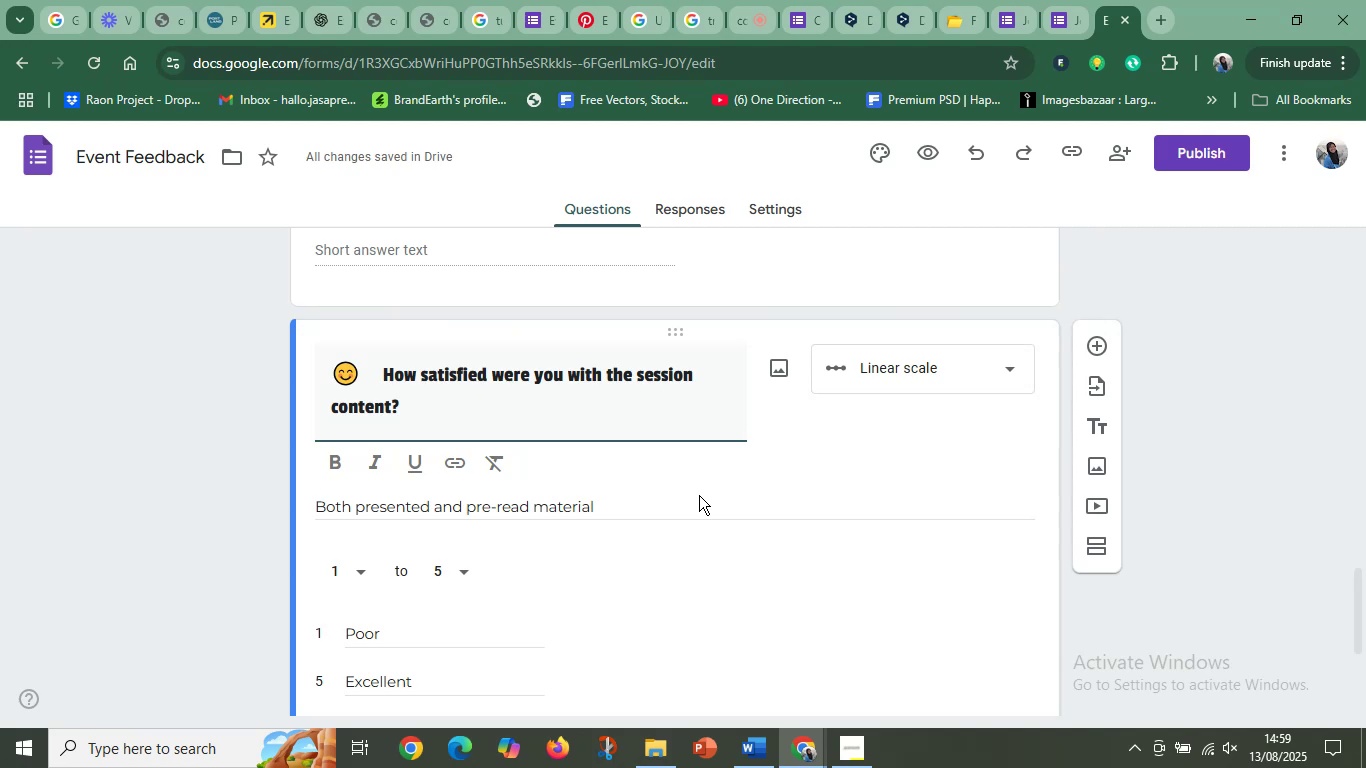 
wait(11.97)
 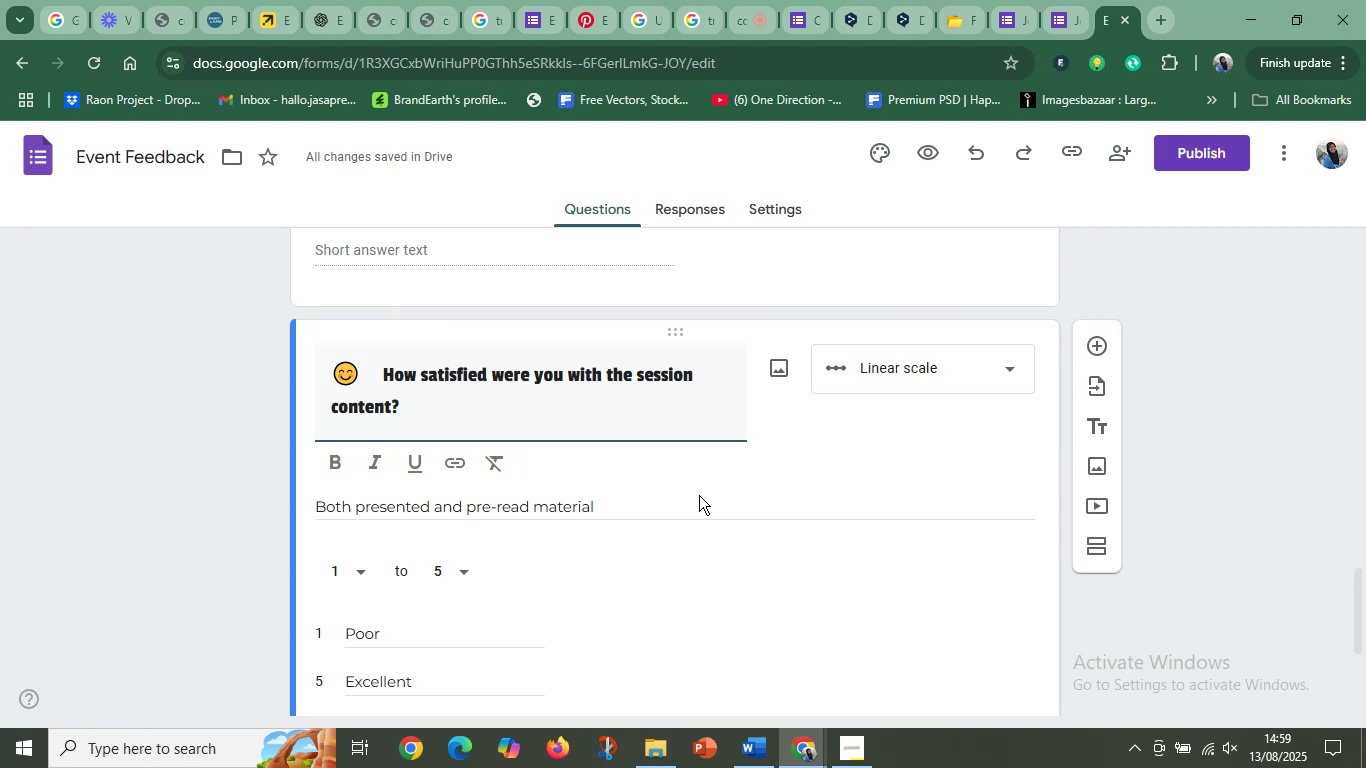 
left_click([772, 623])
 